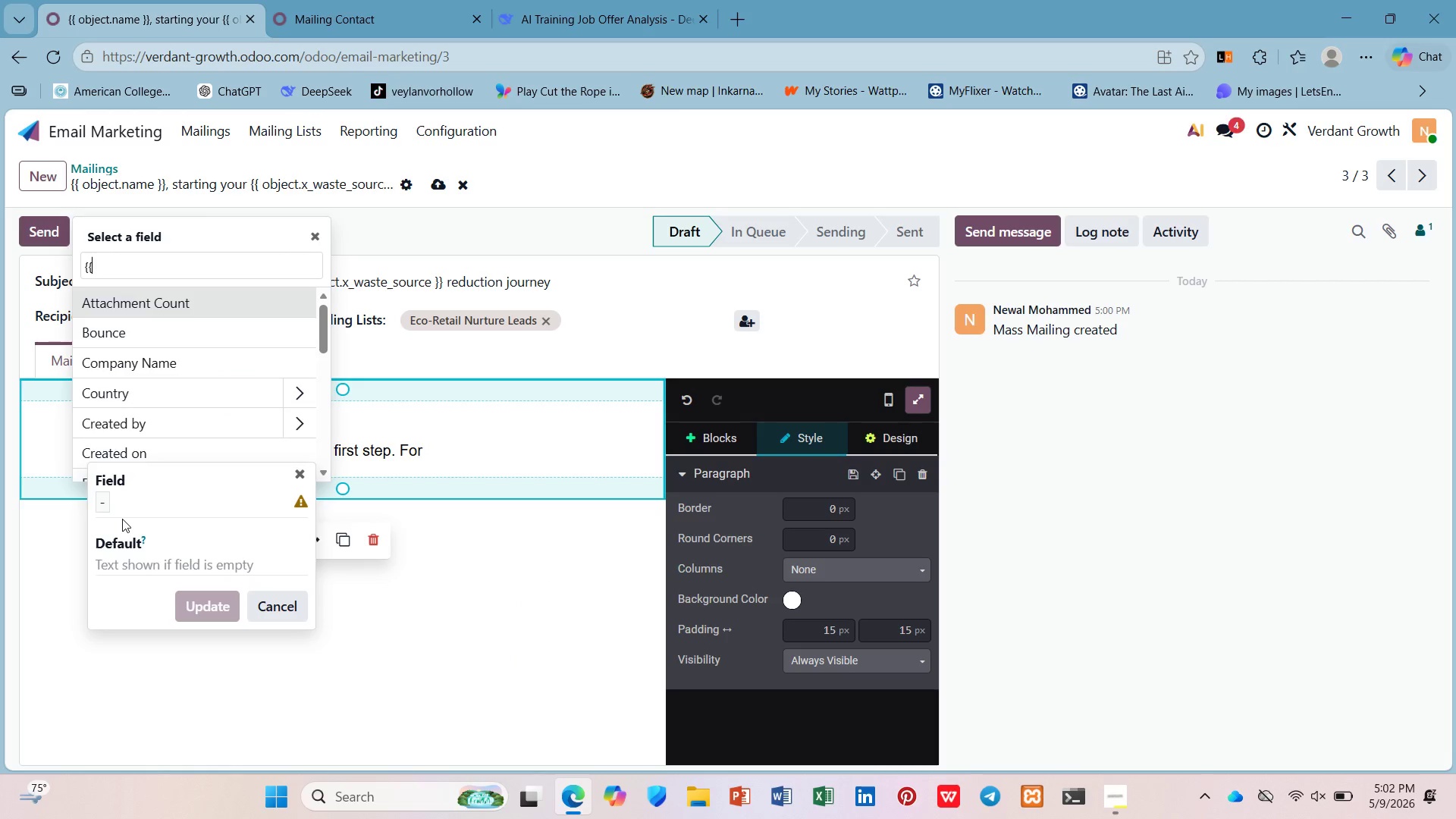 
key(Shift+BracketLeft)
 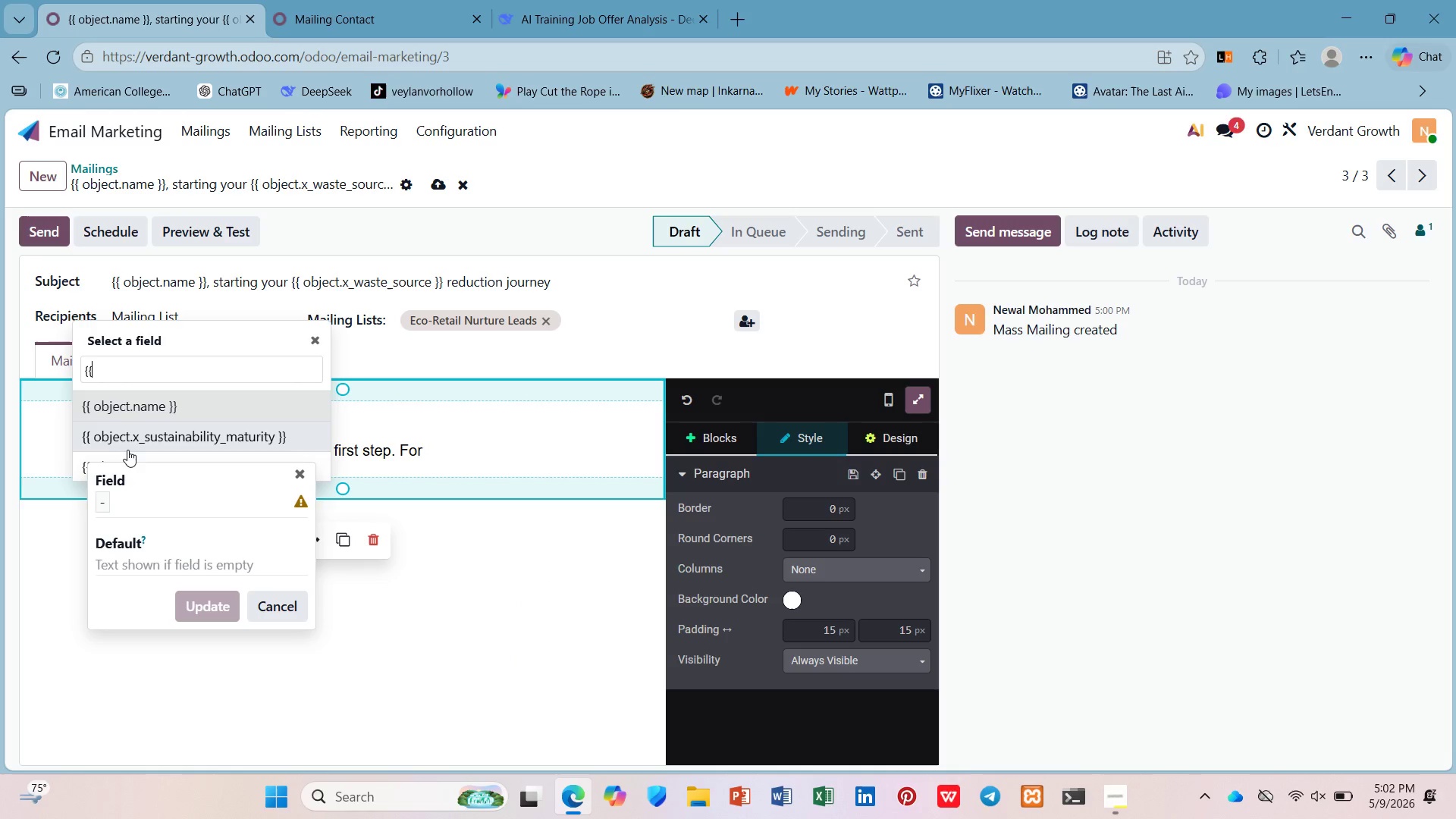 
scroll: coordinate [163, 427], scroll_direction: down, amount: 4.0
 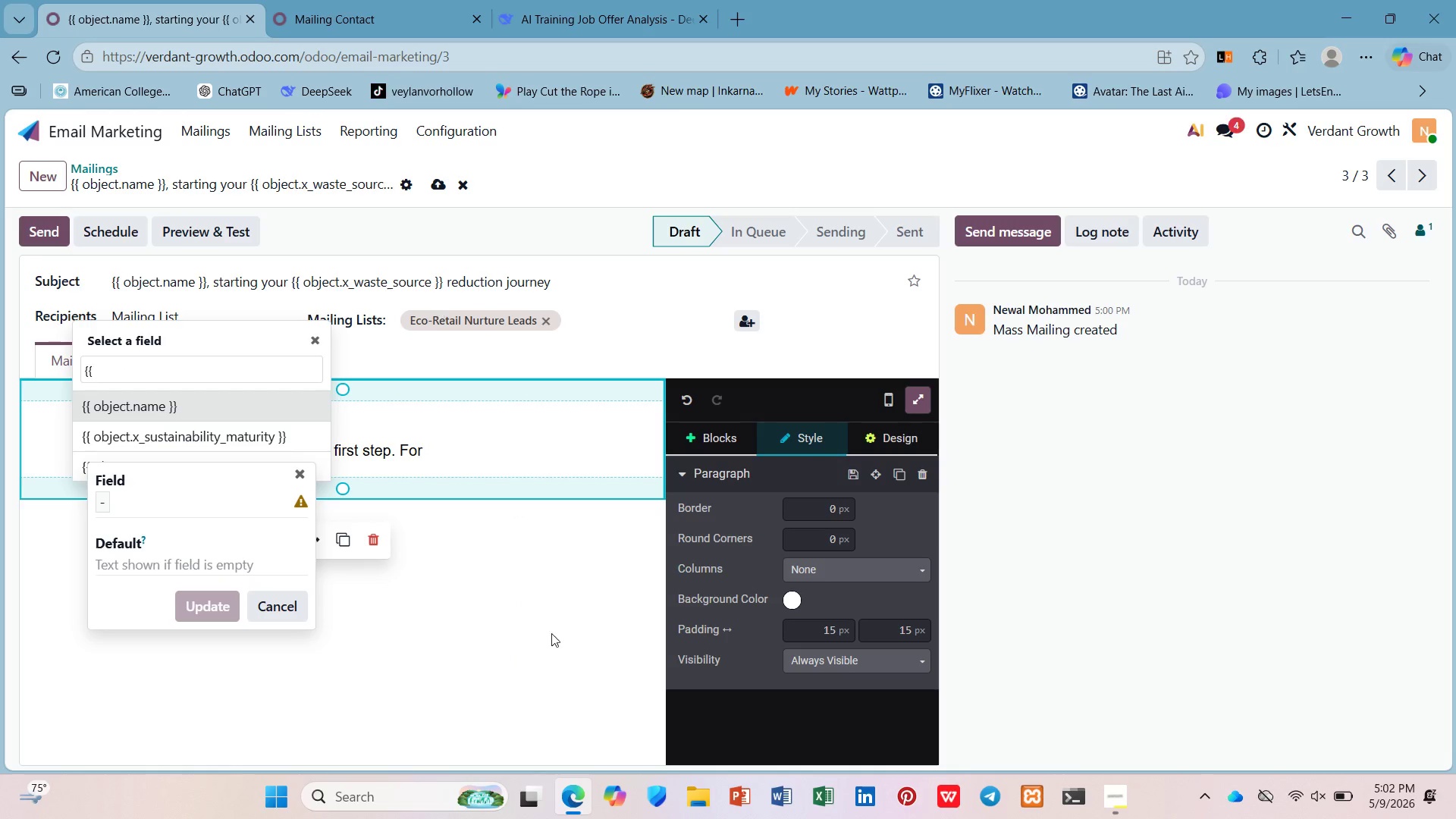 
left_click([496, 651])
 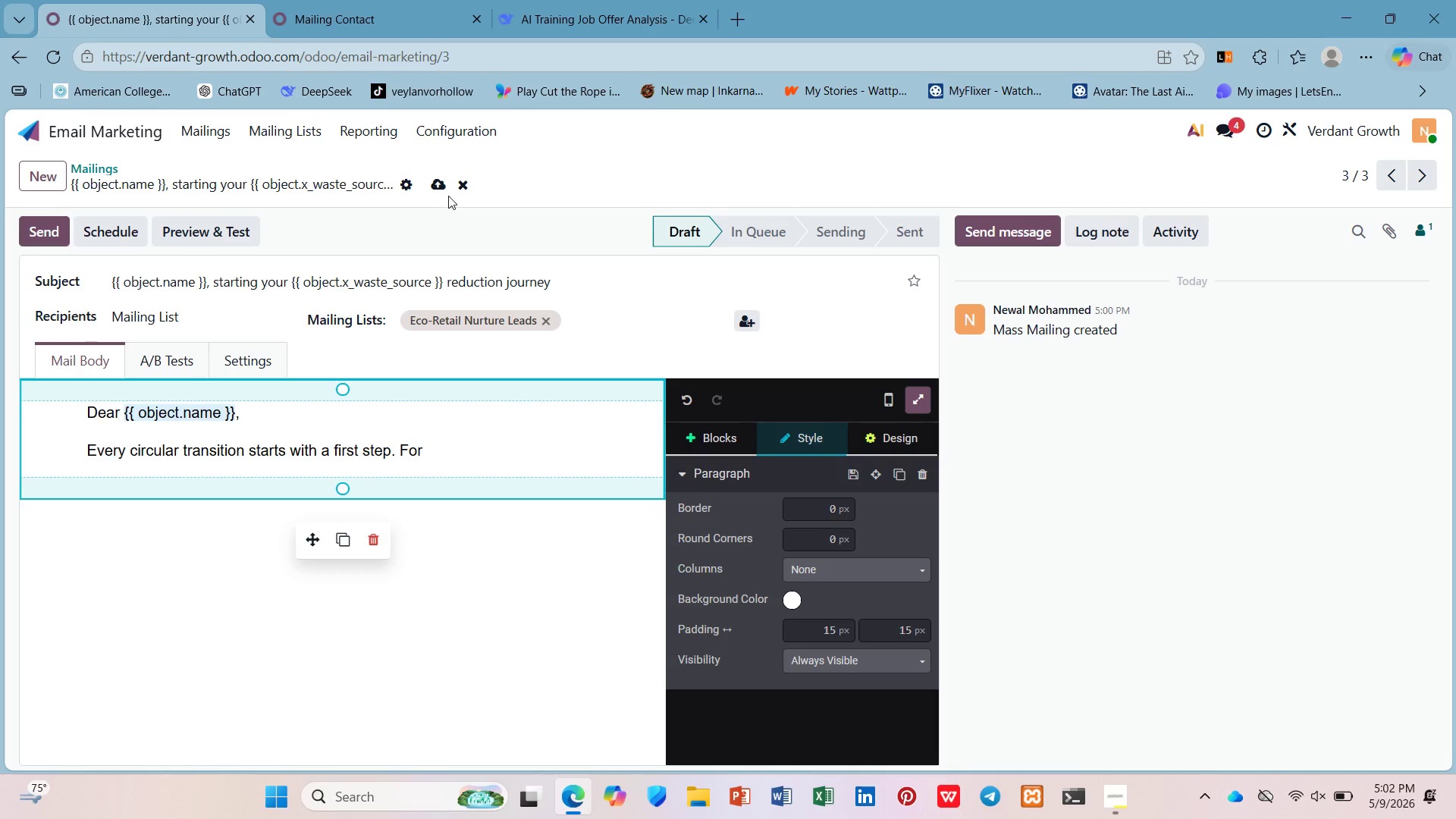 
left_click([440, 191])
 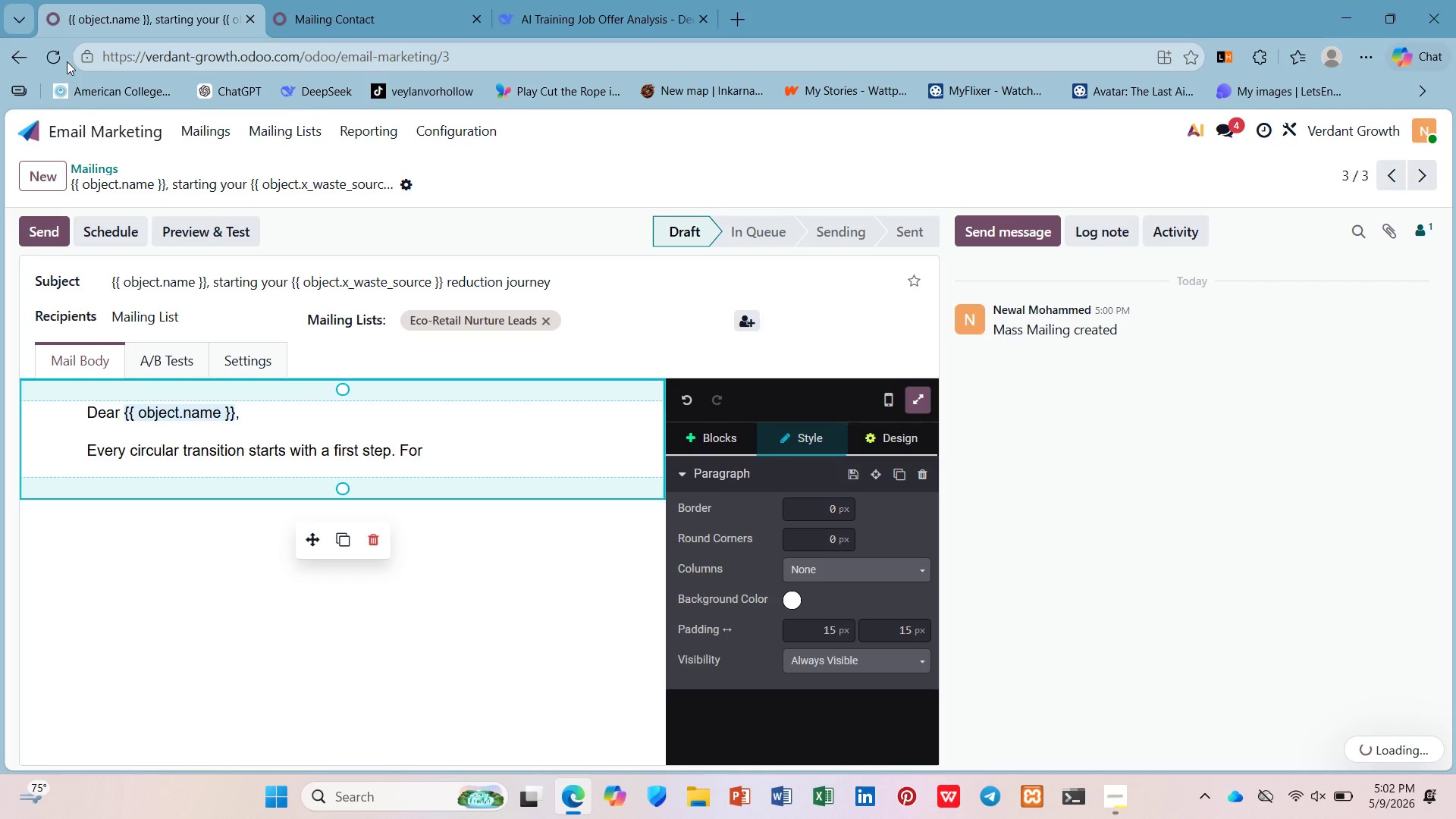 
left_click([57, 59])
 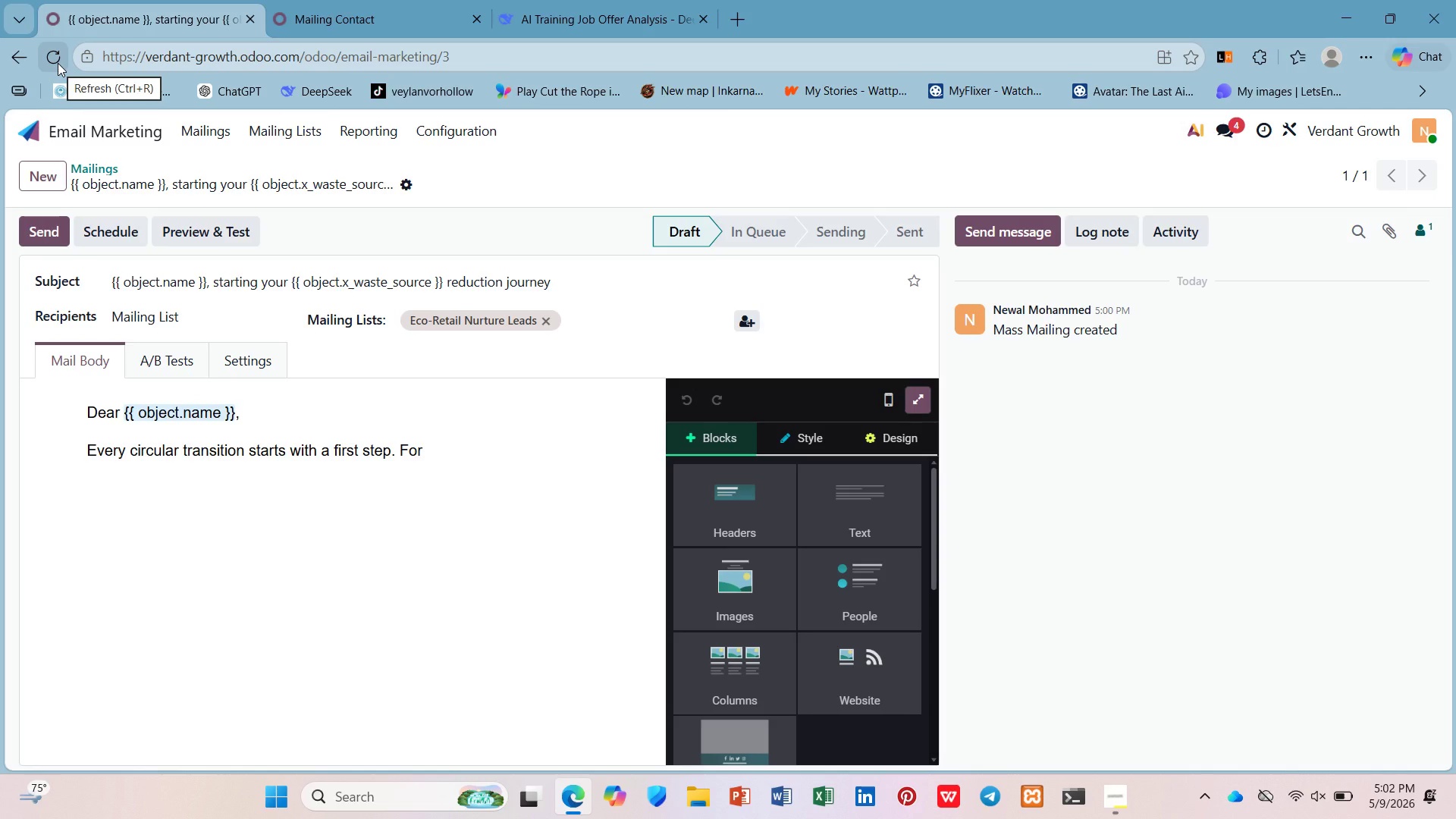 
wait(6.86)
 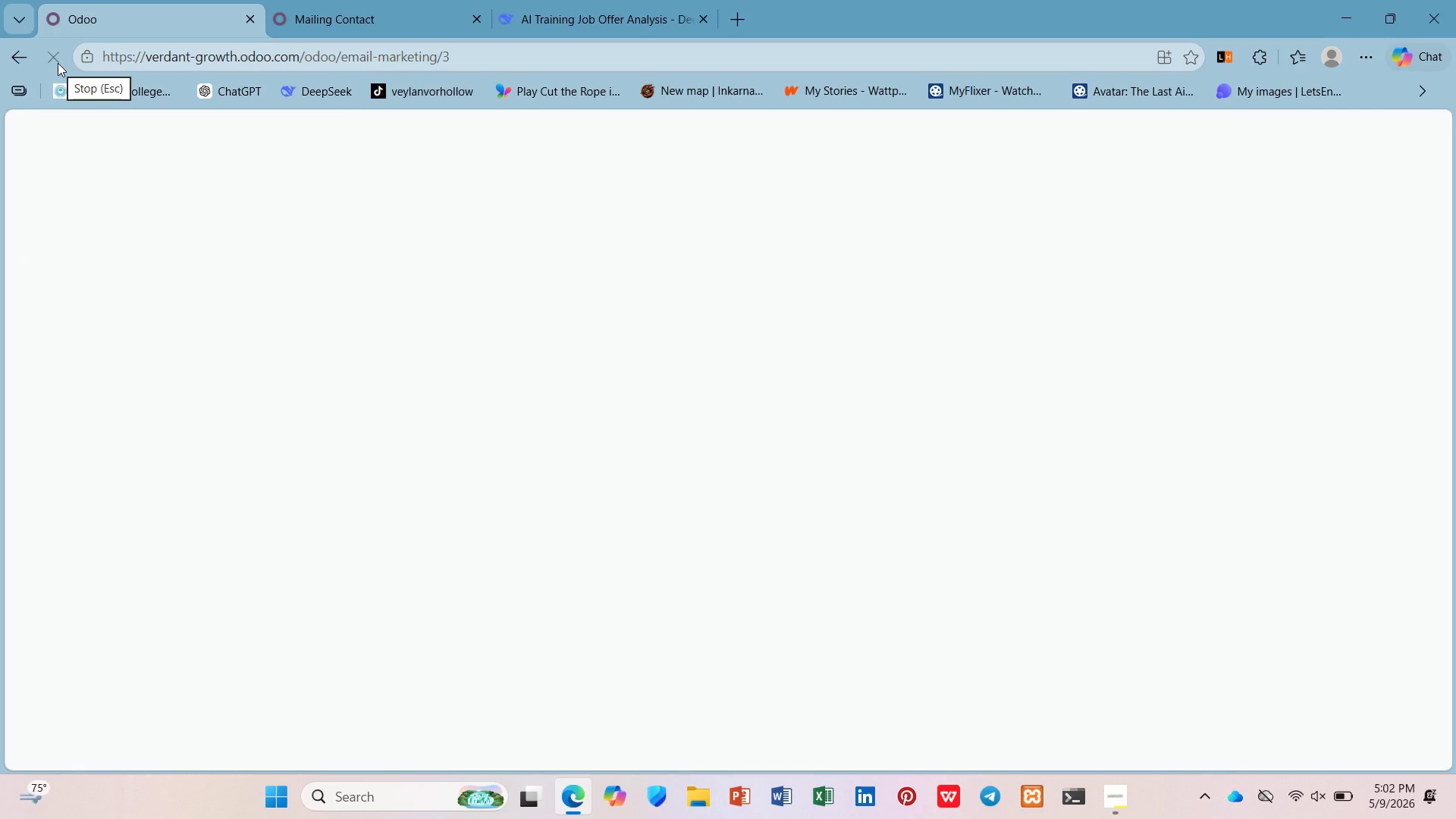 
left_click([422, 455])
 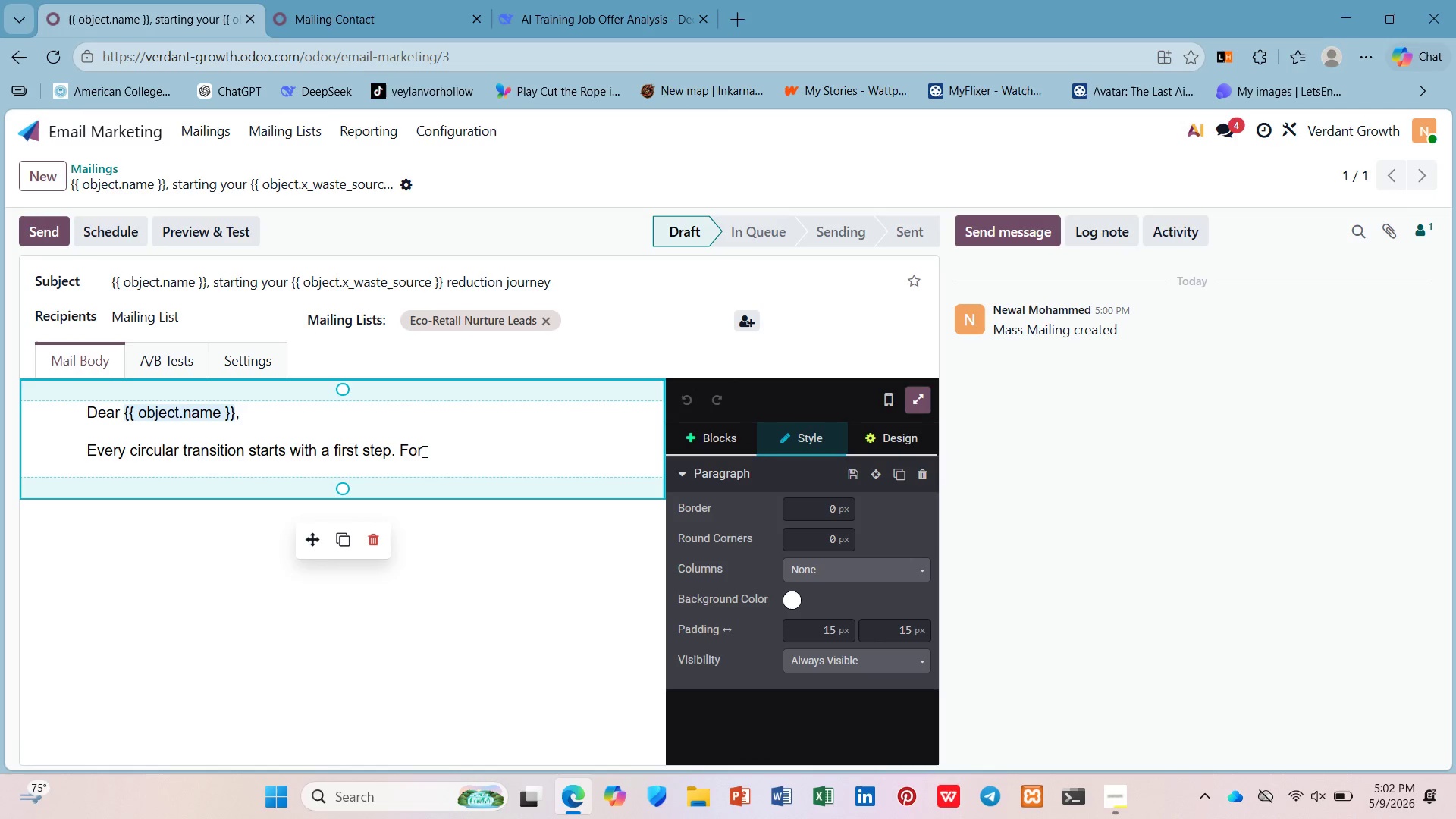 
key(Space)
 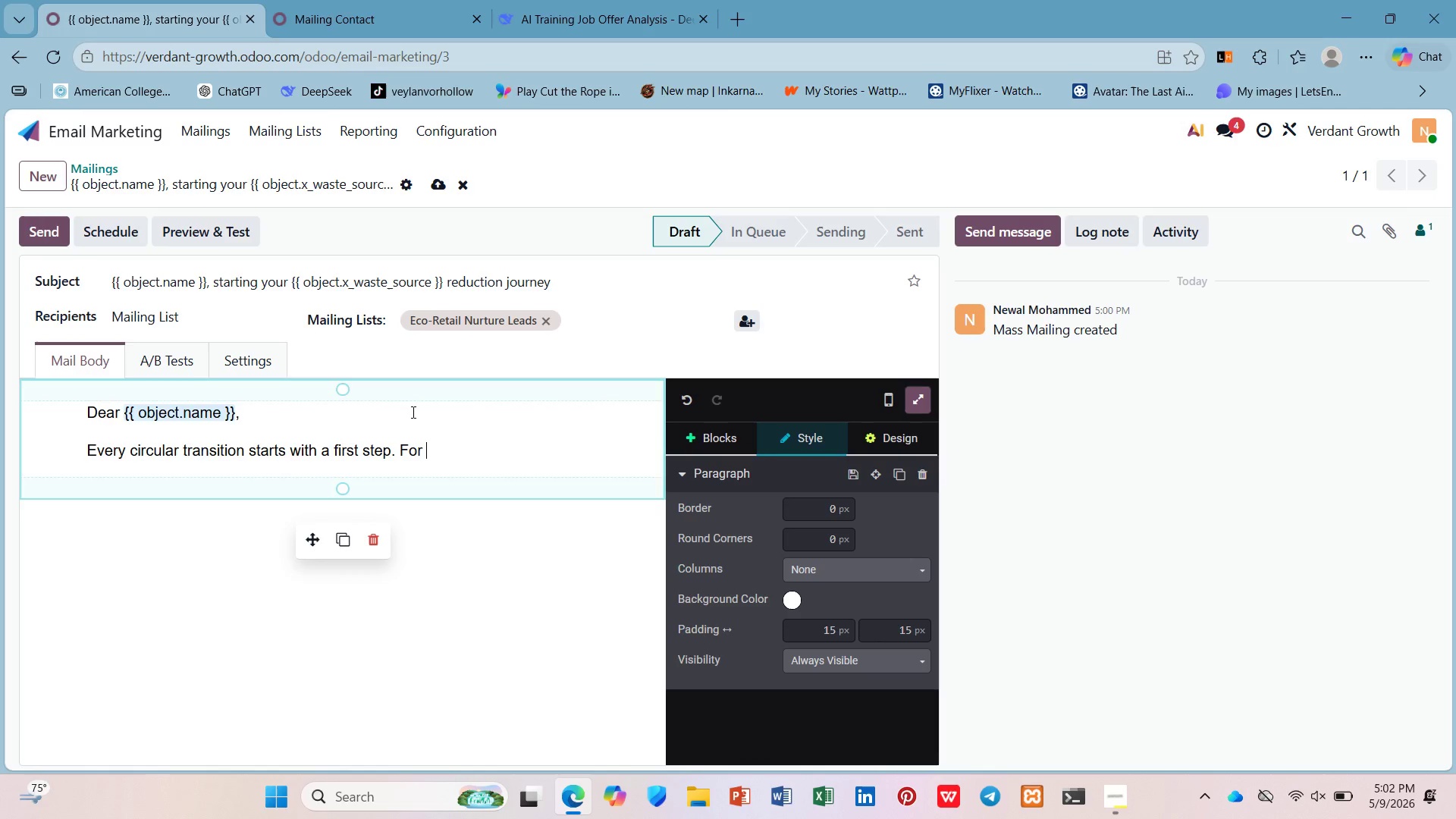 
key(Slash)
 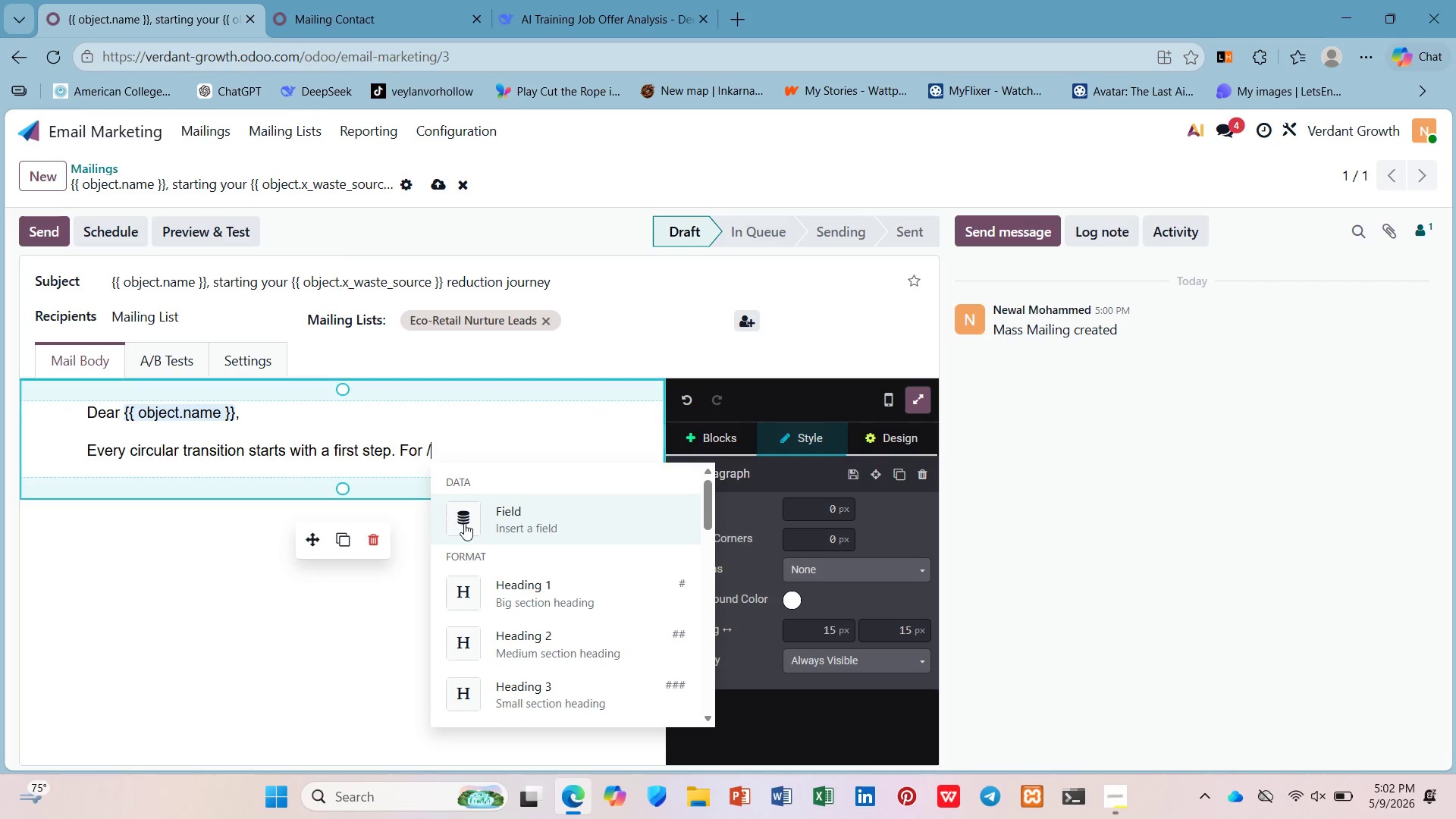 
left_click([468, 525])
 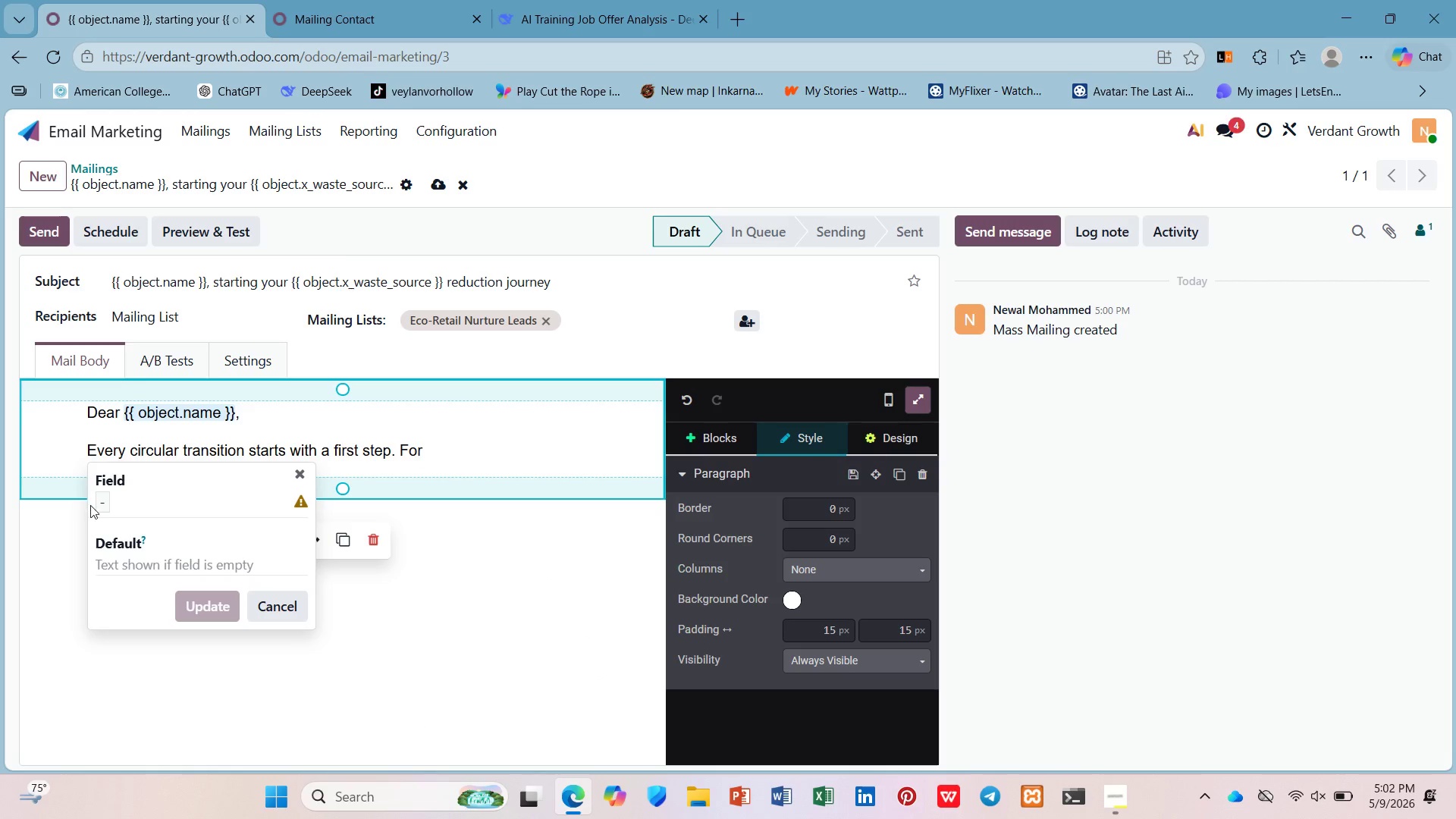 
left_click([96, 506])
 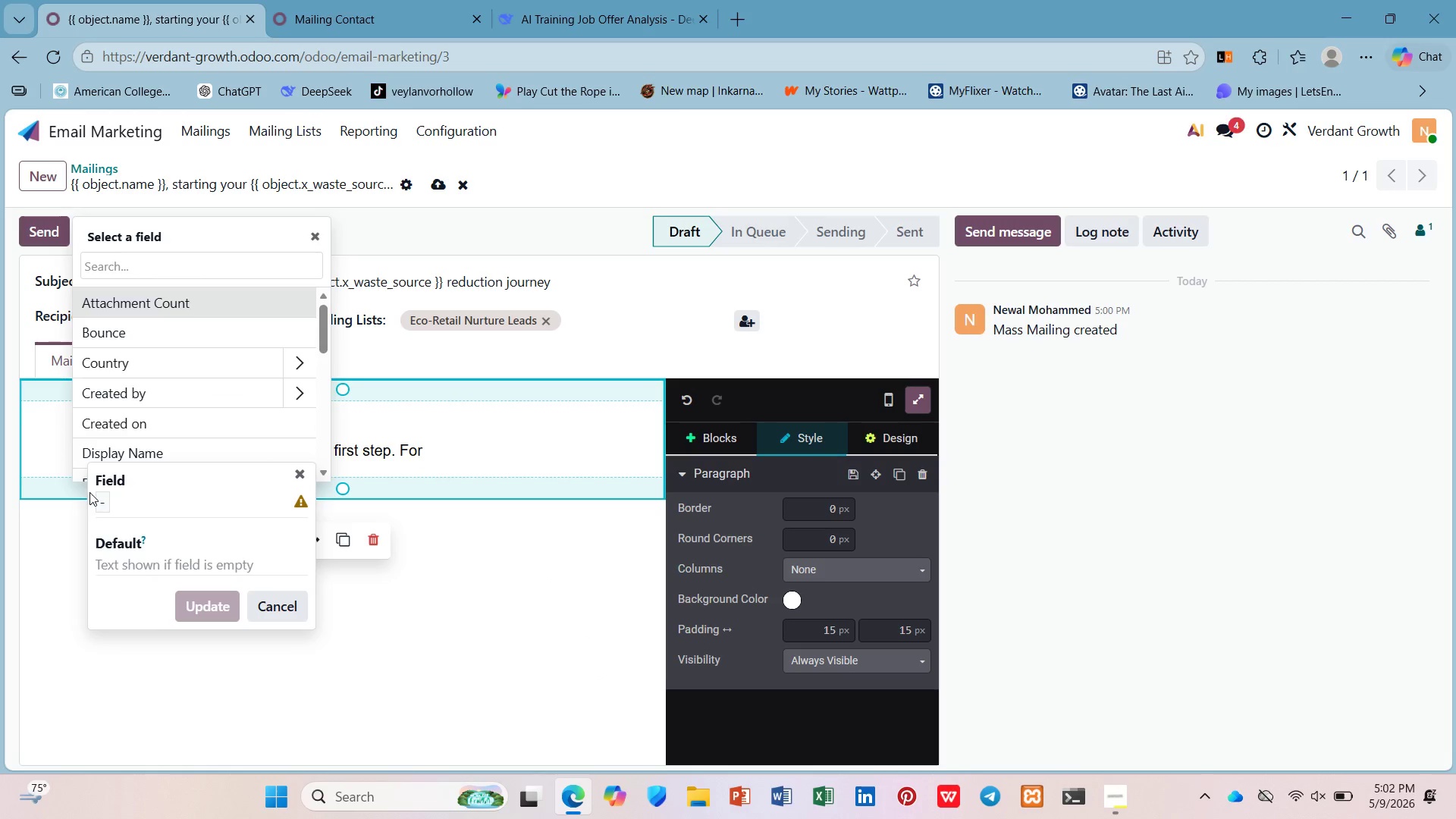 
key(Shift+BracketLeft)
 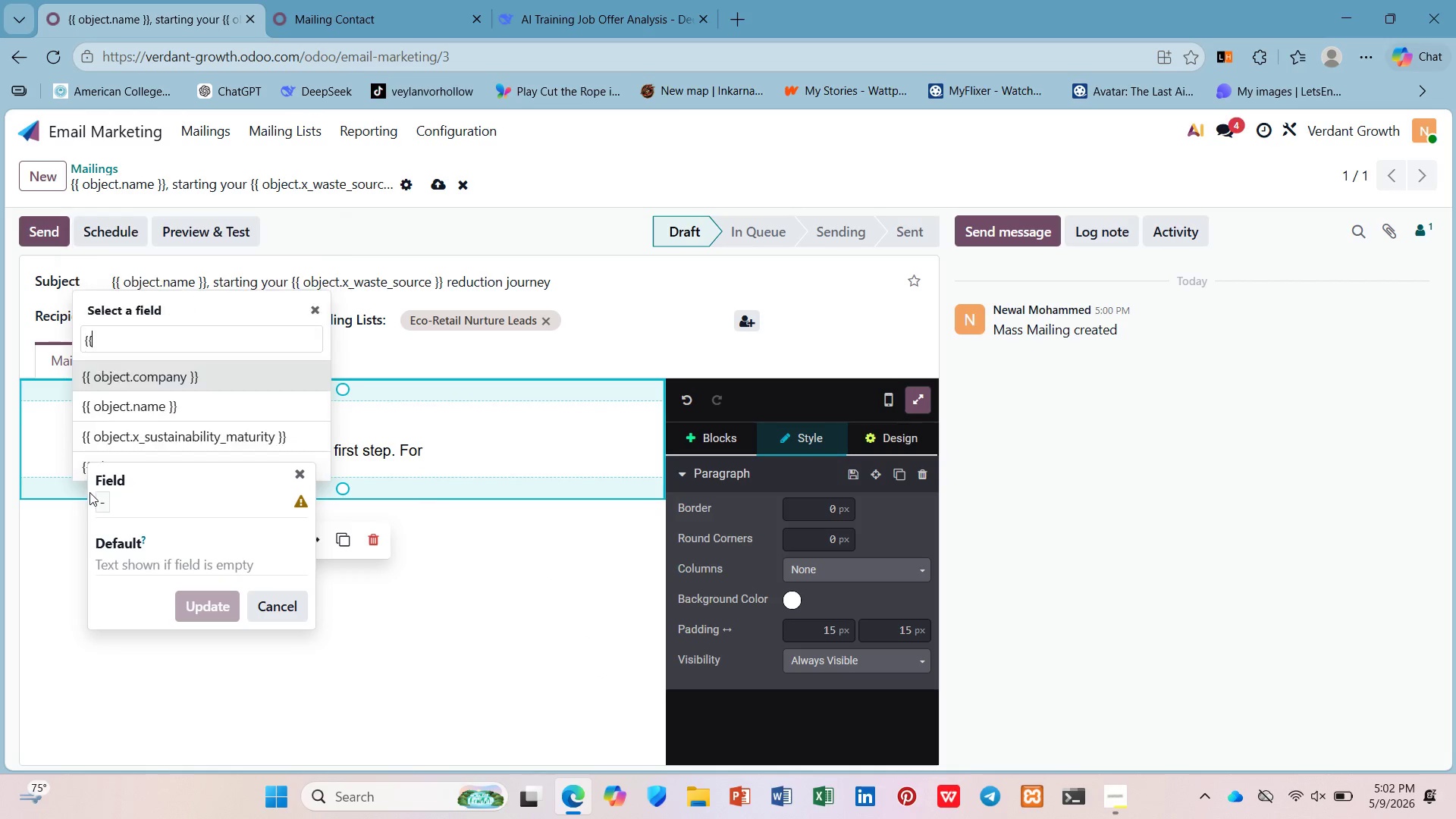 
key(Shift+BracketLeft)
 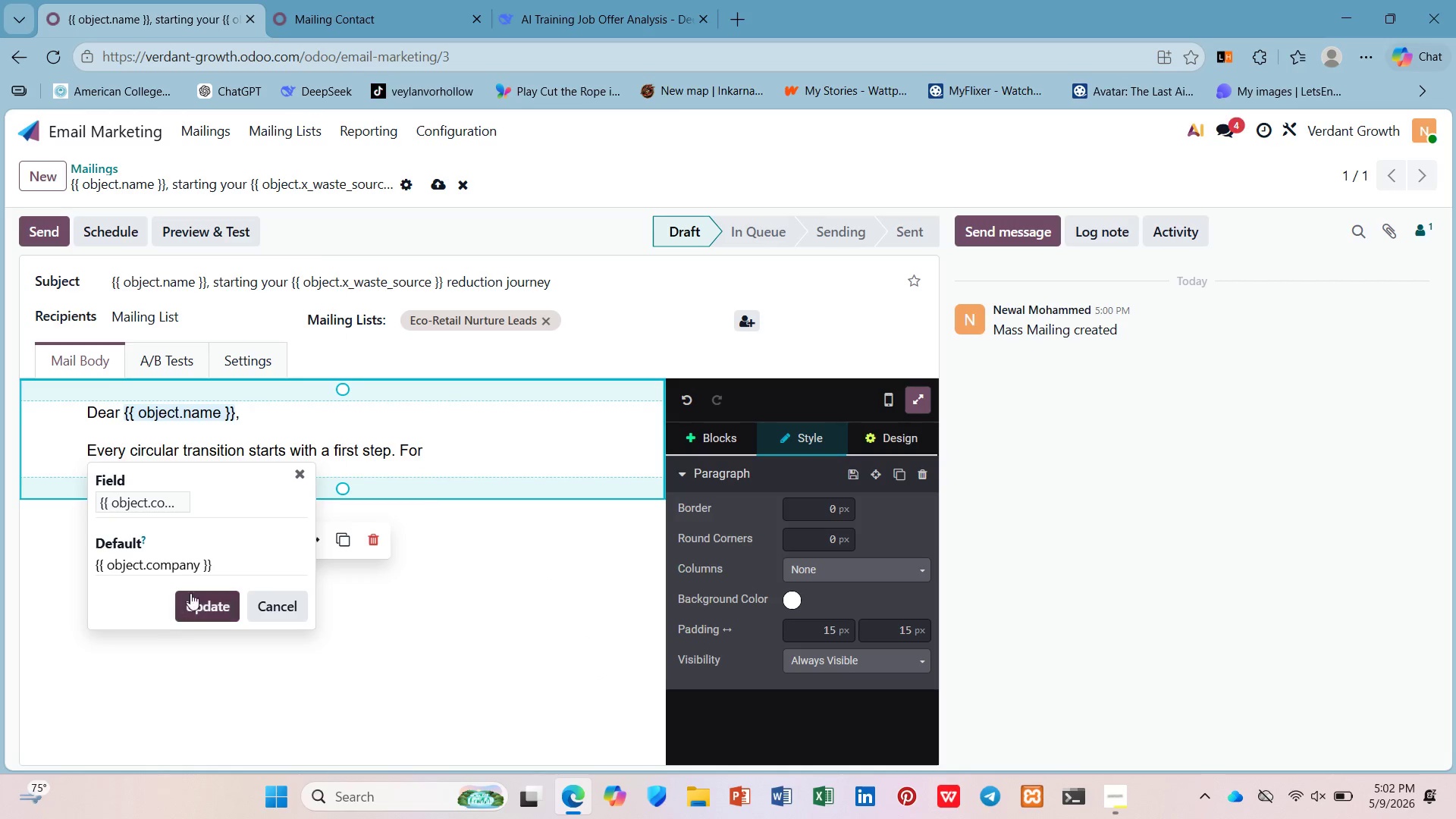 
double_click([202, 601])
 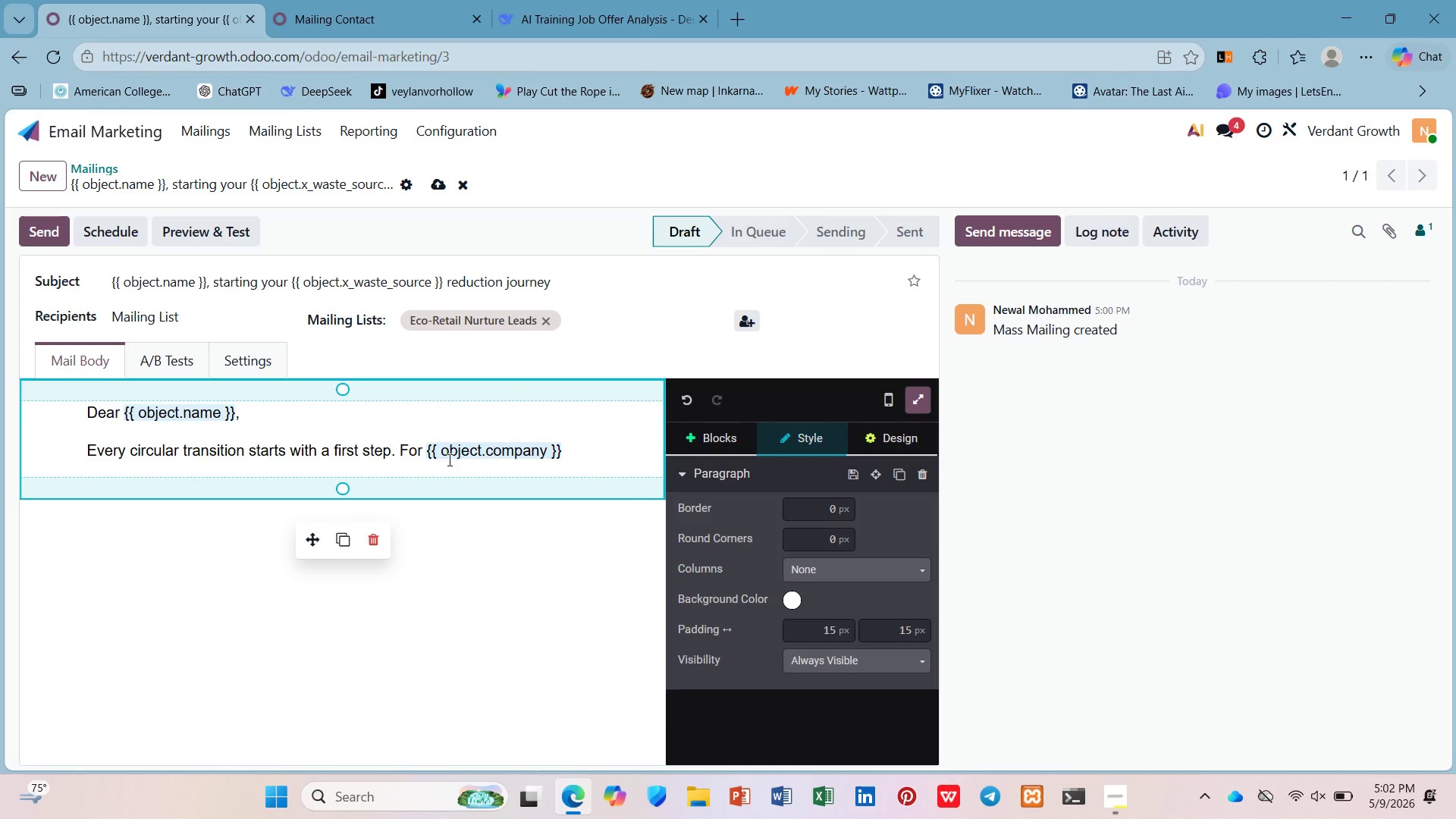 
type(, that step is understanding your /)
 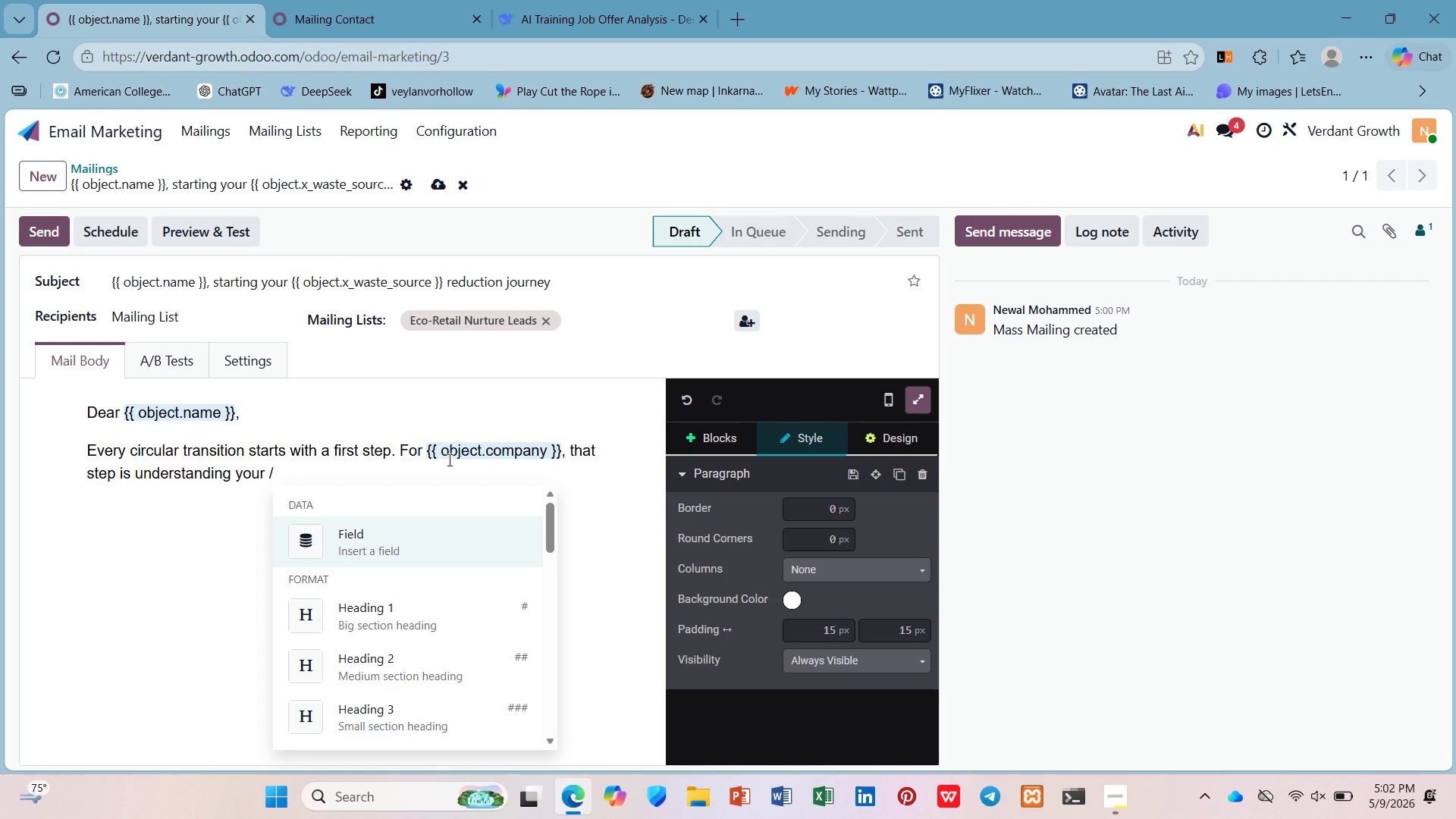 
key(Enter)
 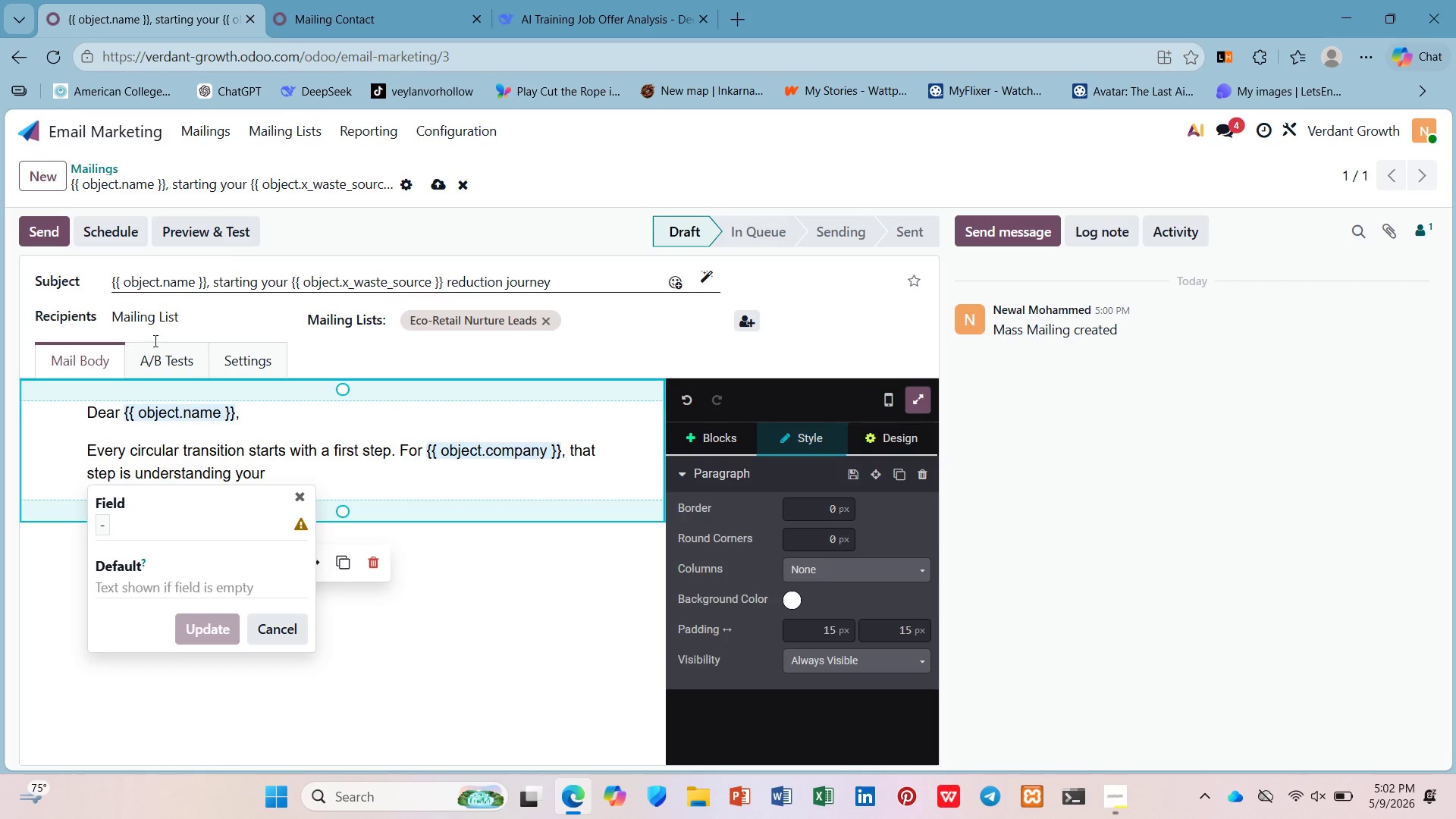 
left_click([100, 518])
 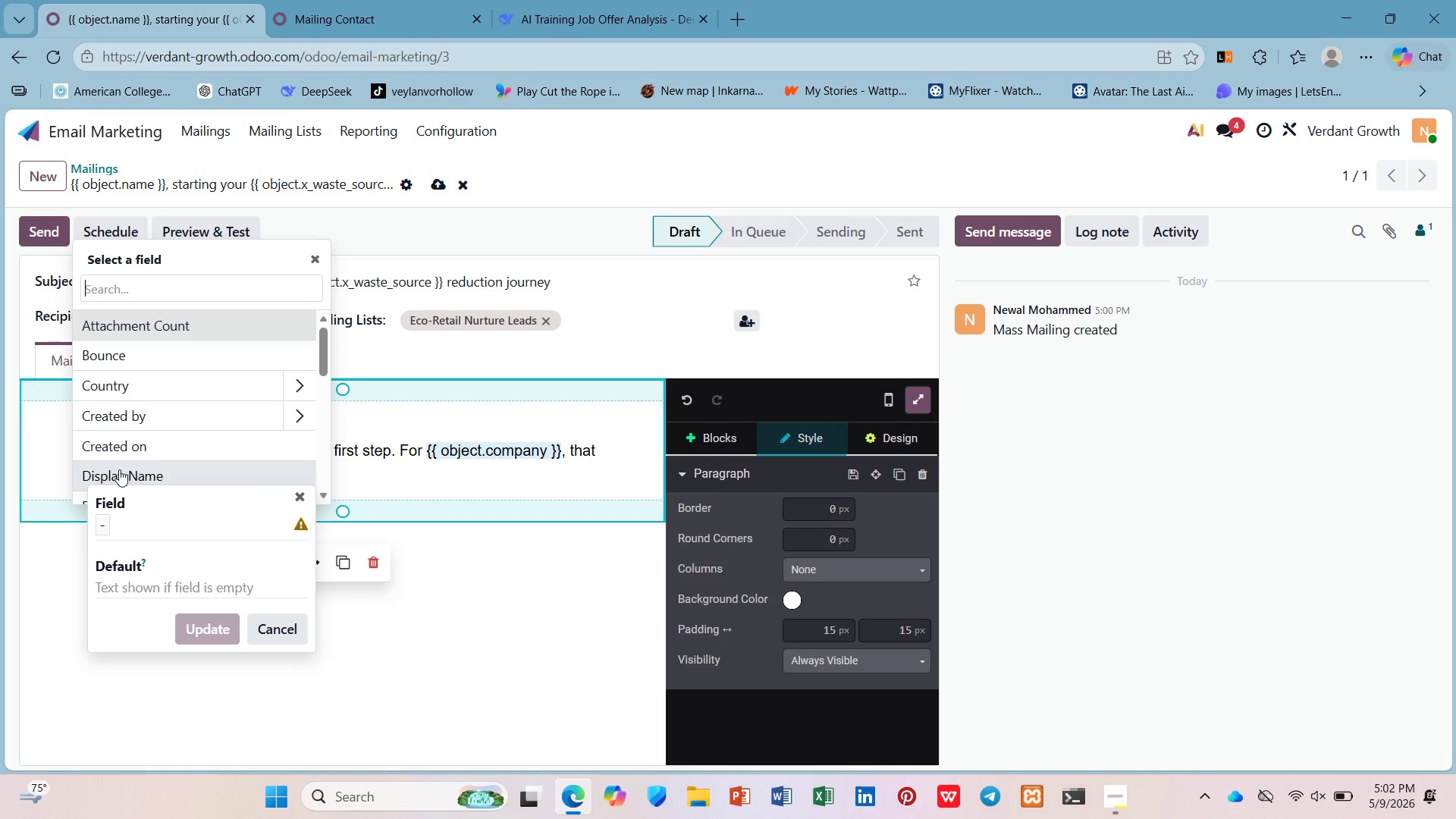 
key(Shift+BracketLeft)
 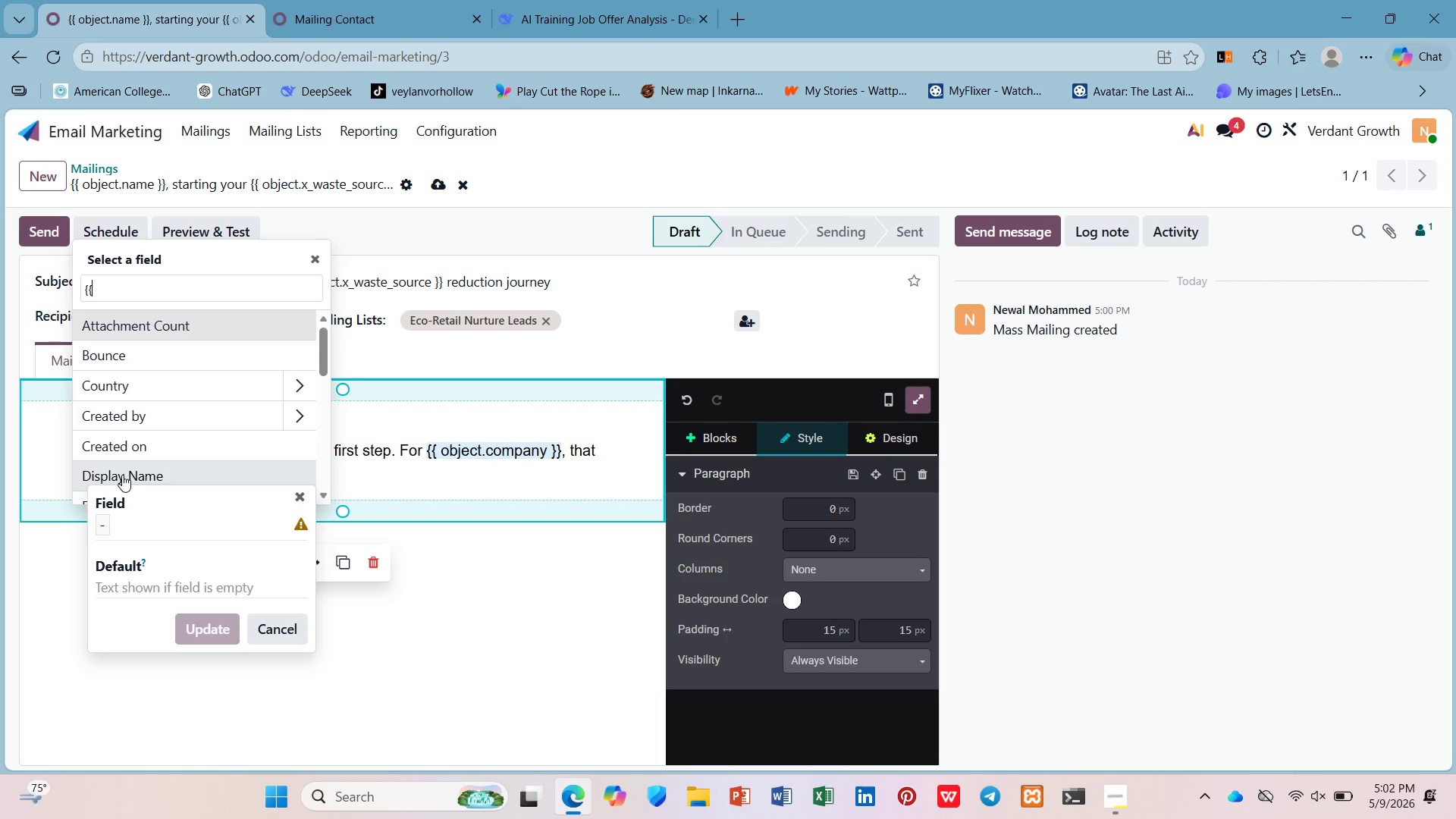 
key(Shift+BracketLeft)
 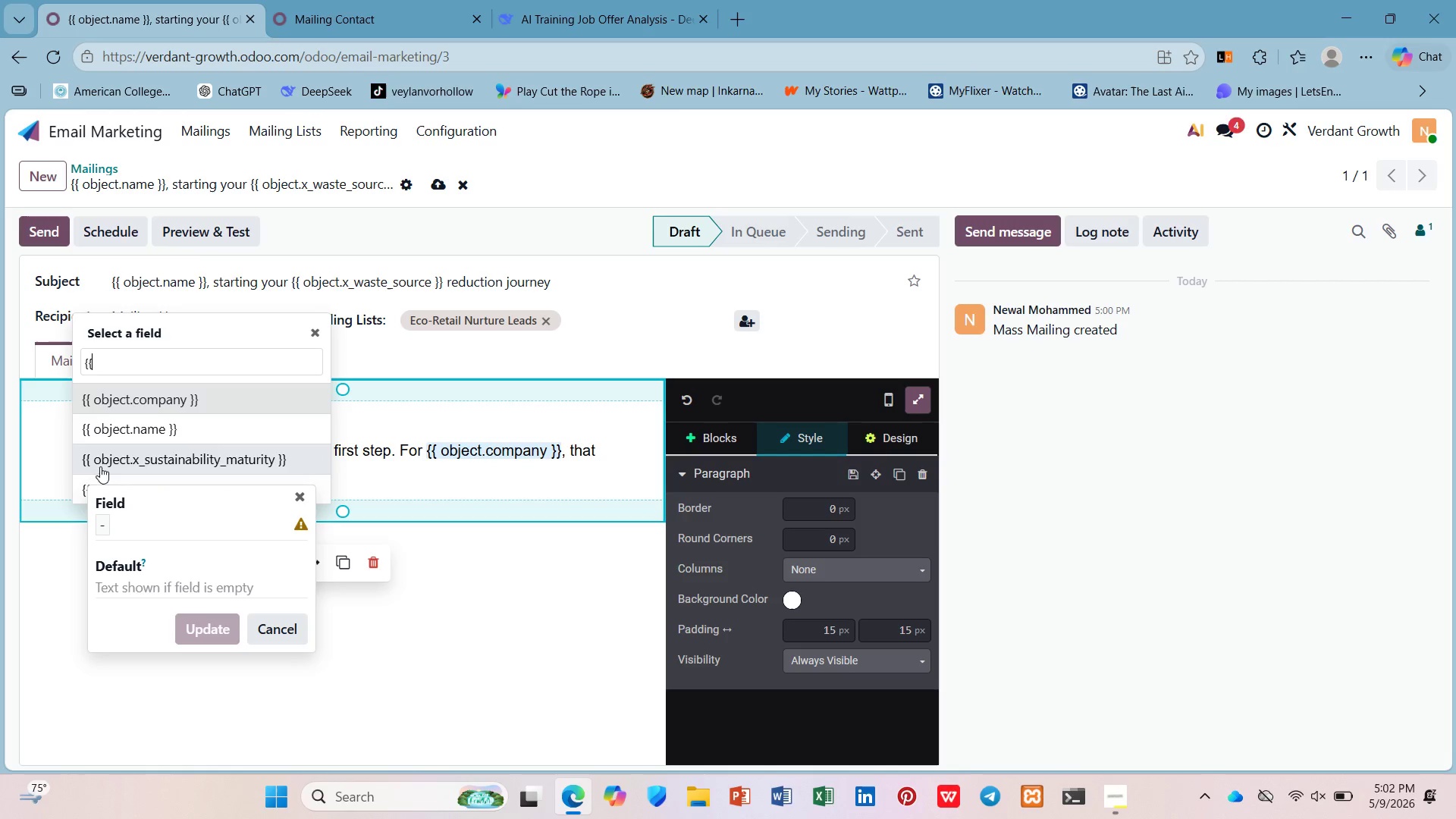 
left_click([81, 485])
 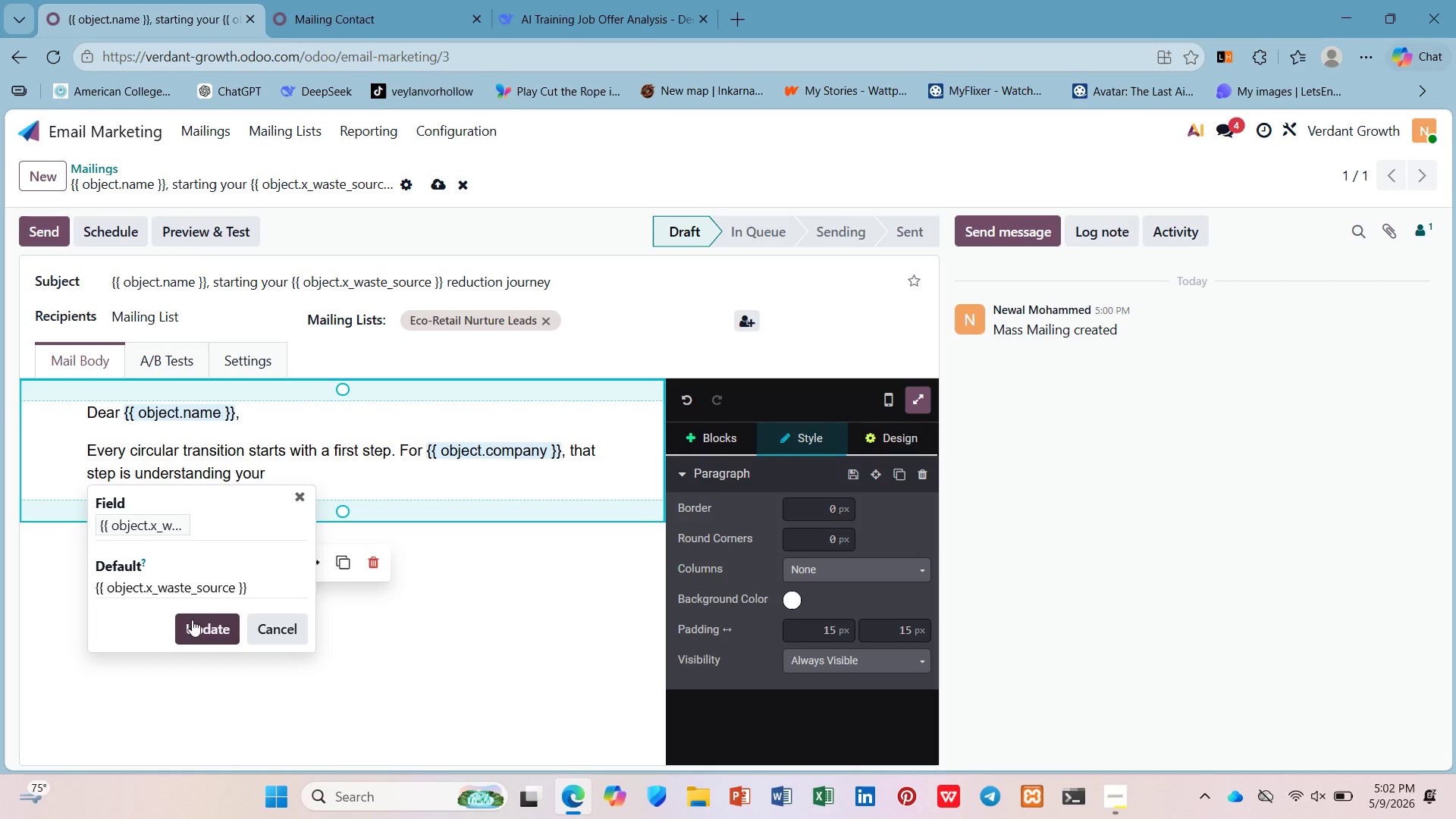 
left_click([192, 620])
 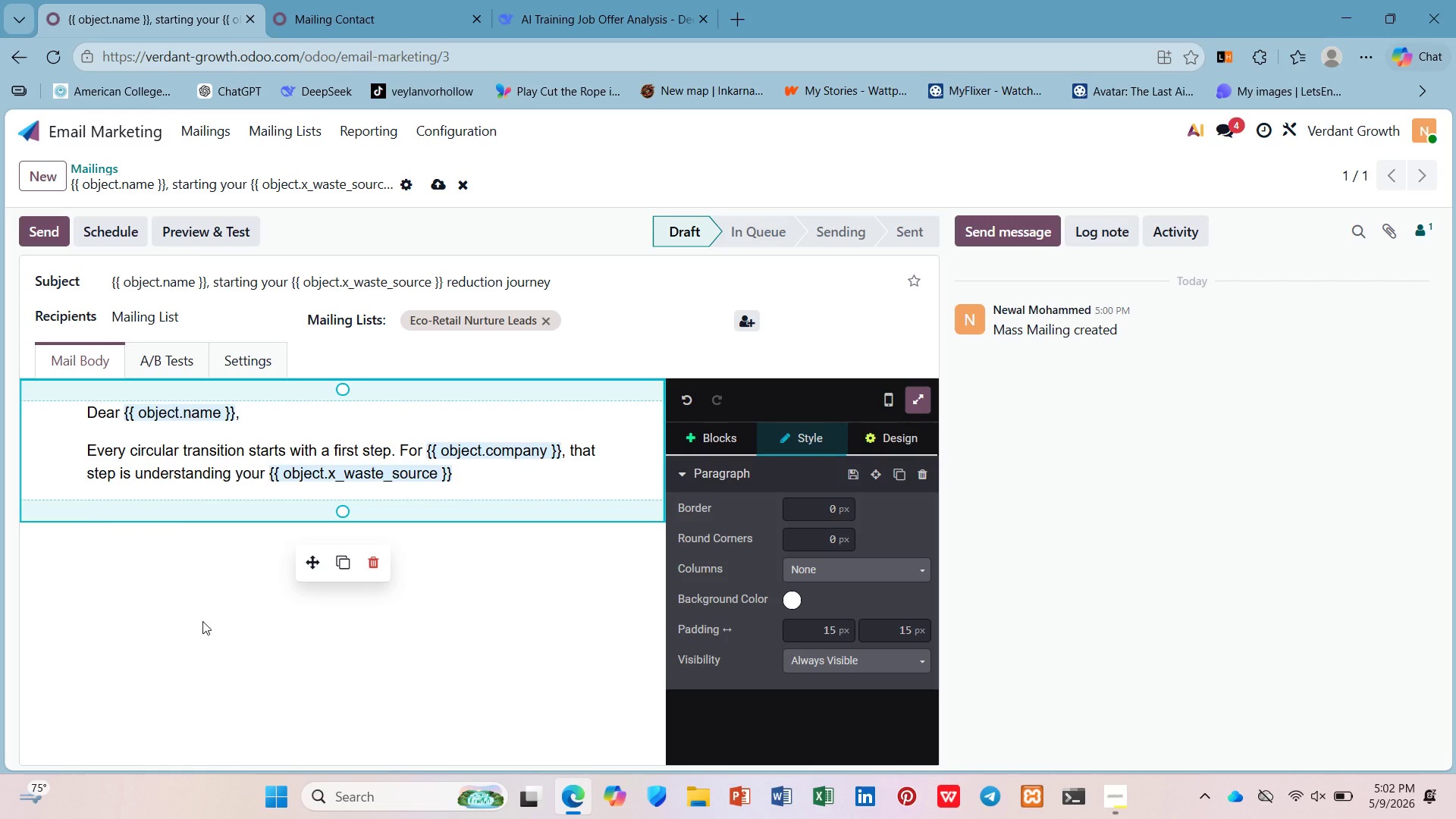 
type( stream at a r)
key(Backspace)
type(granular level.)
 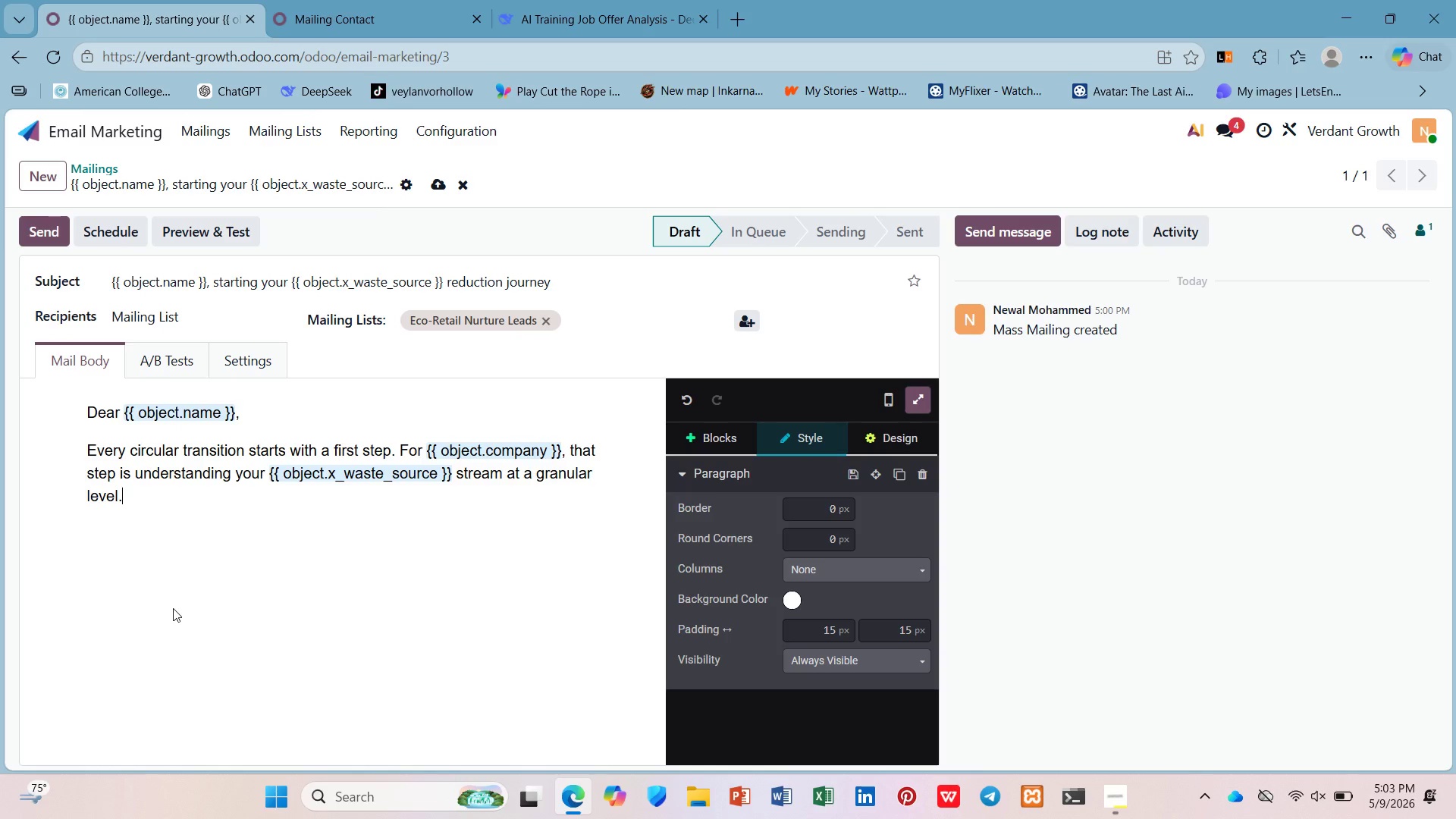 
key(Enter)
 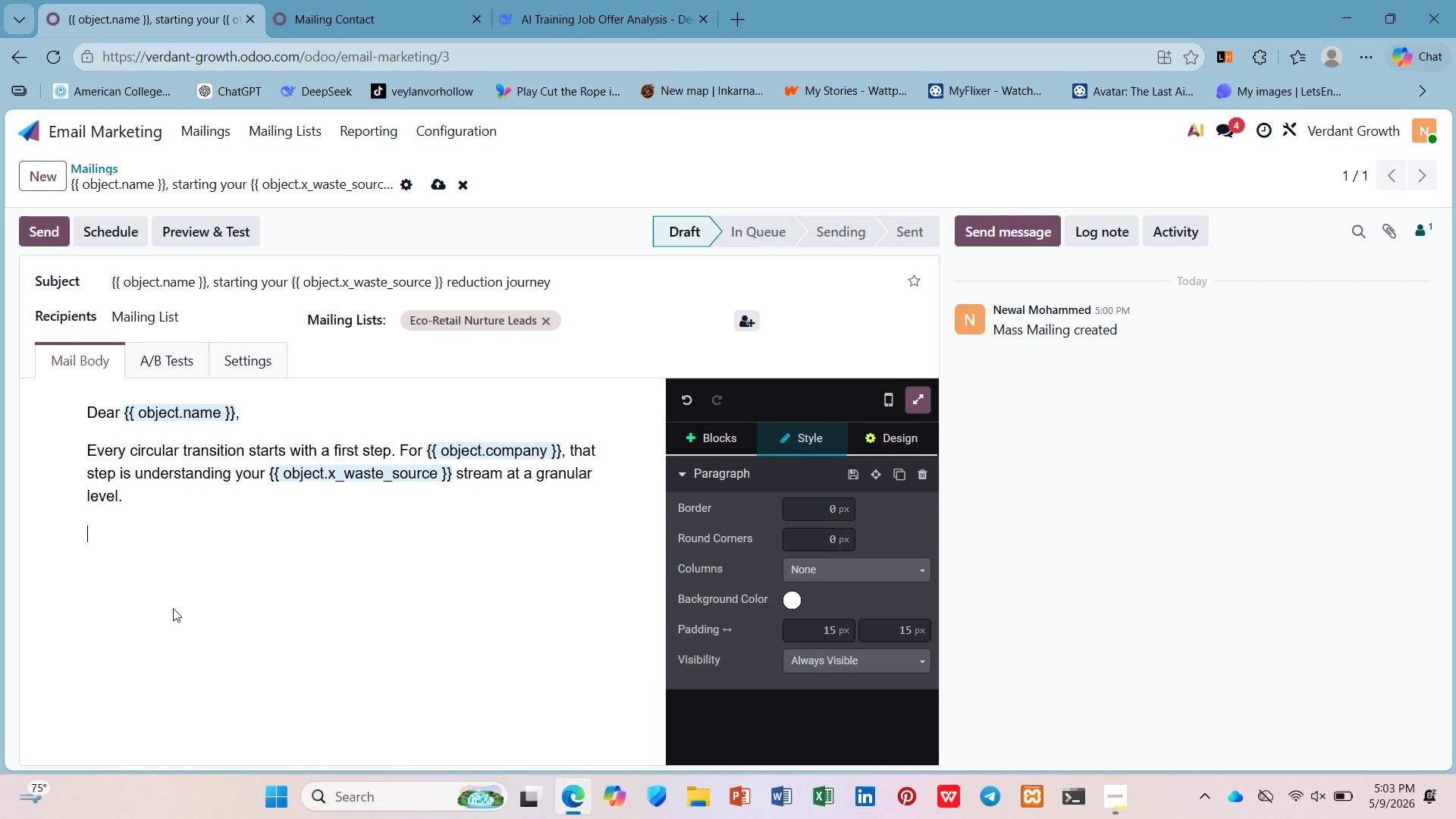 
type(This guide walks to)
key(Backspace)
key(Backspace)
 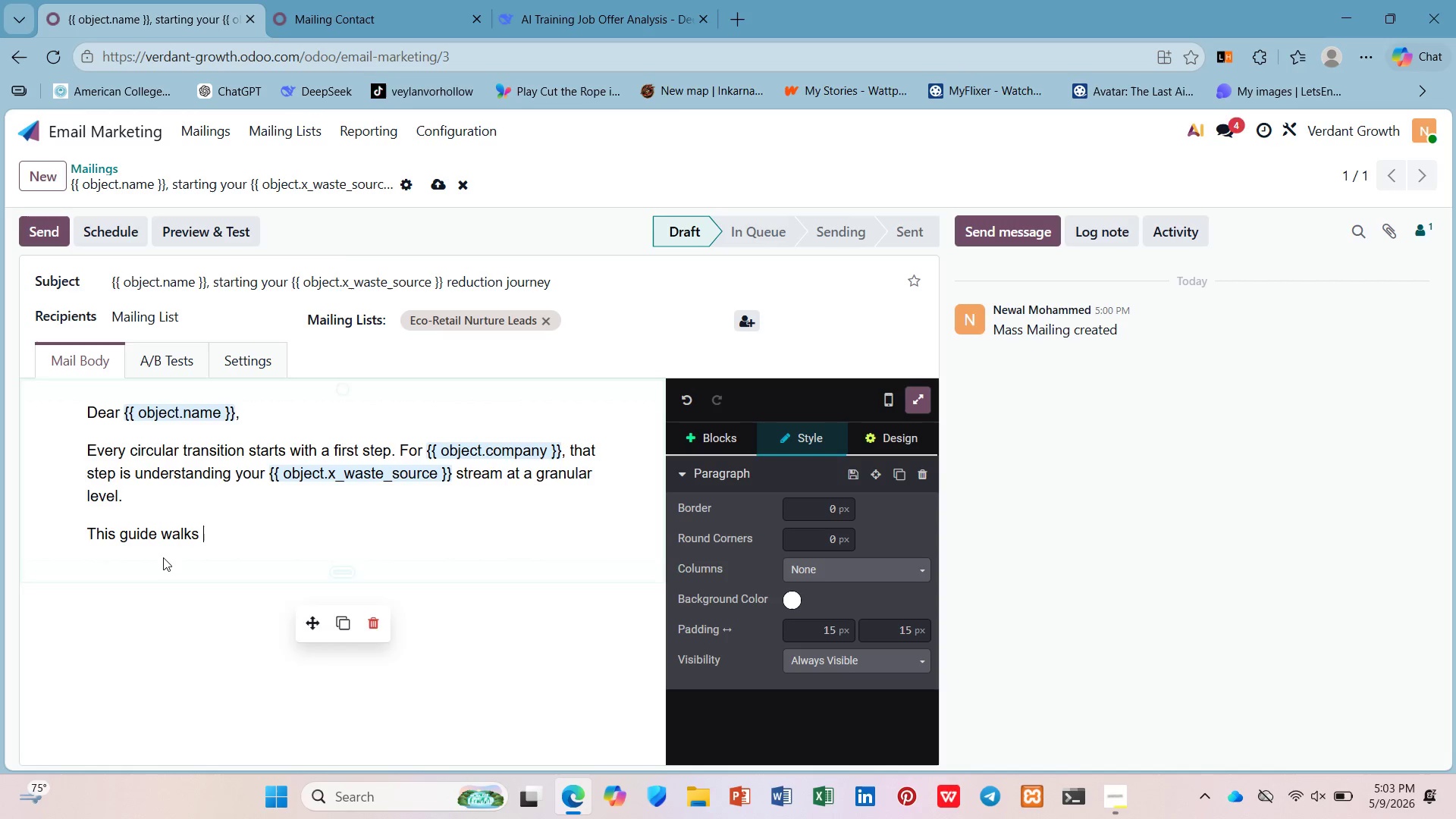 
type(you through auditing yur current waste, identifi)
key(Backspace)
type(ying reduction opportuni)
 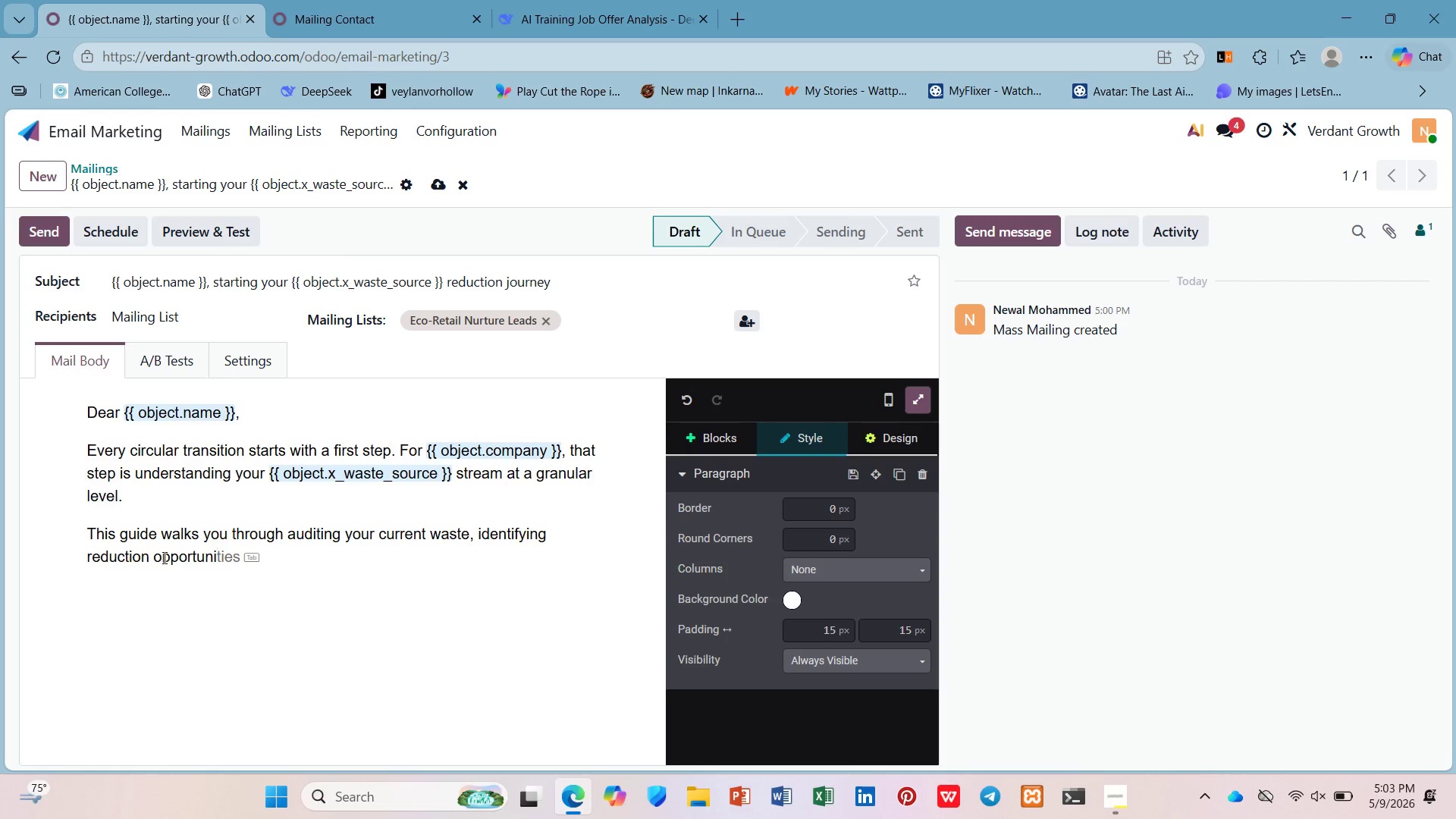 
type(ties, and building a business case for leadership.)
 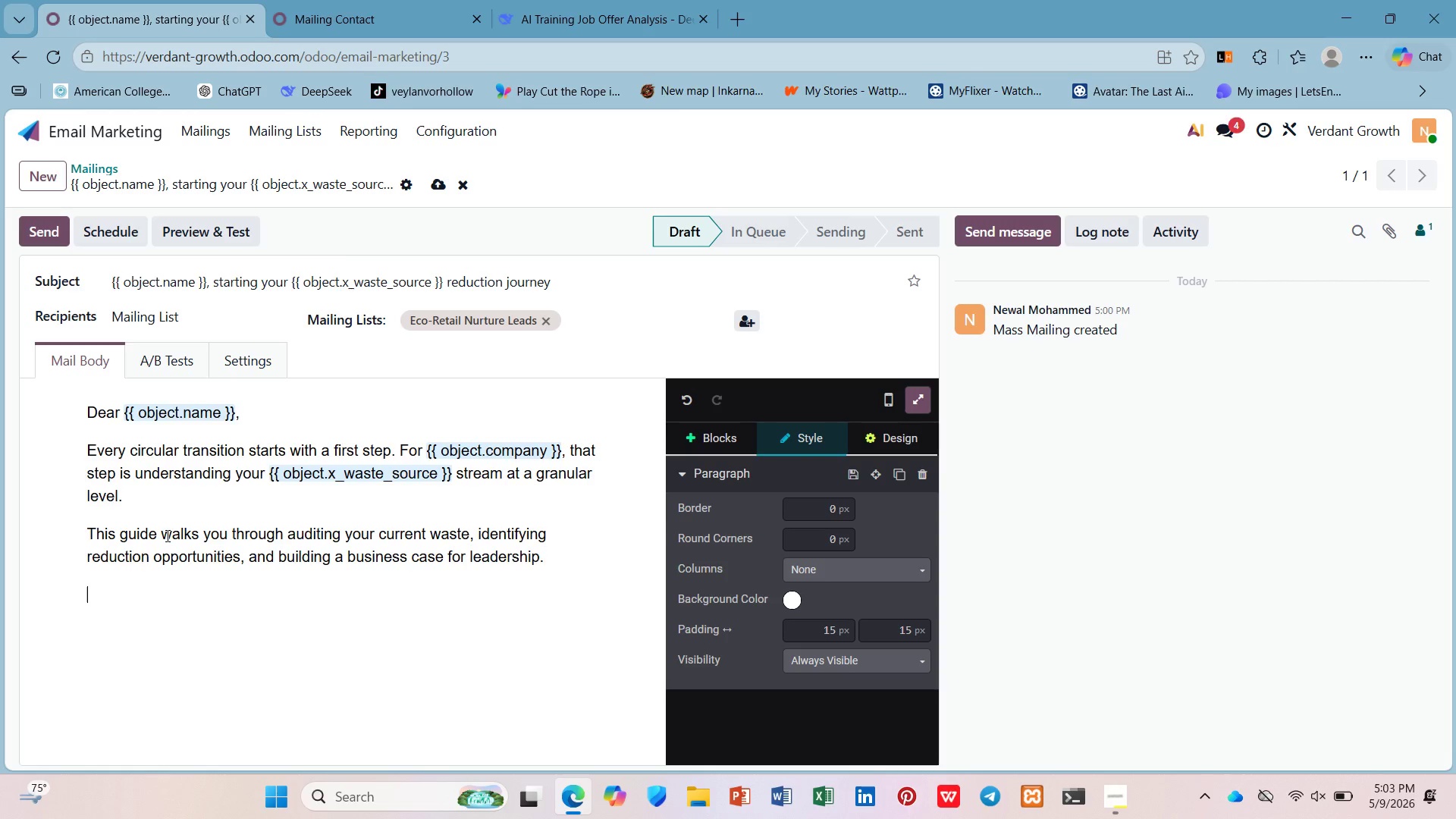 
key(Enter)
 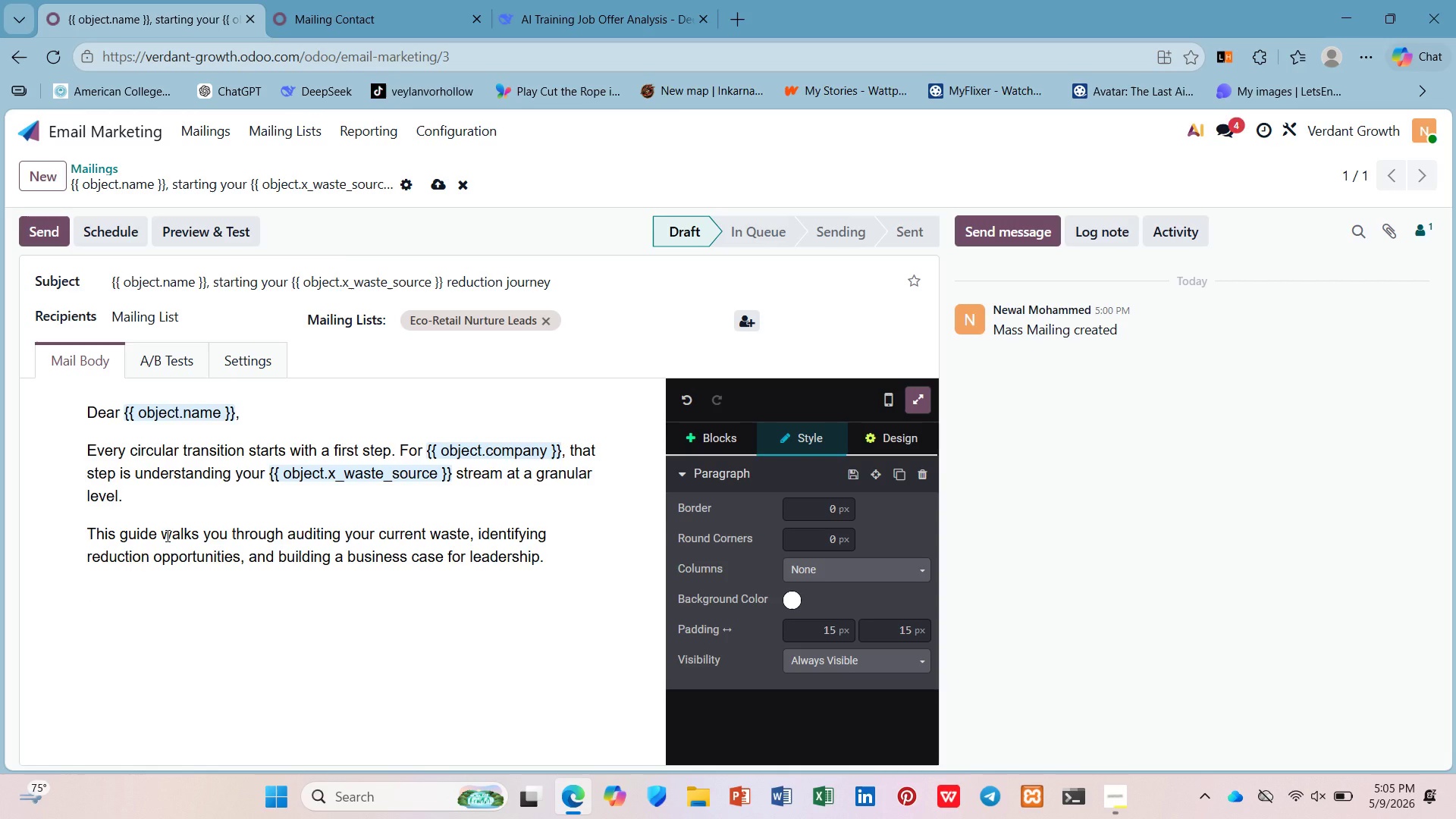 
wait(104.17)
 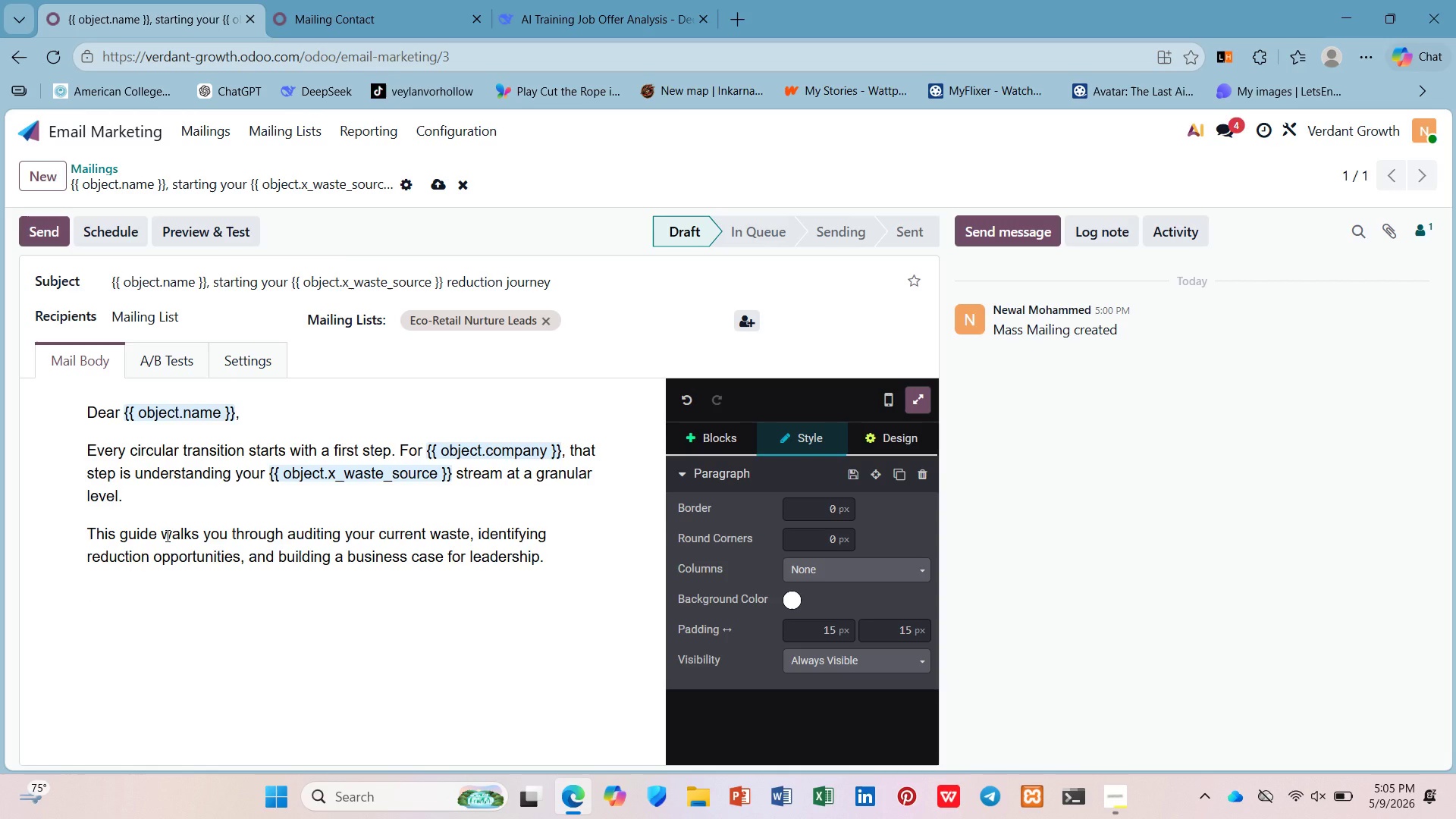 
scroll: coordinate [414, 748], scroll_direction: down, amount: 4.0
 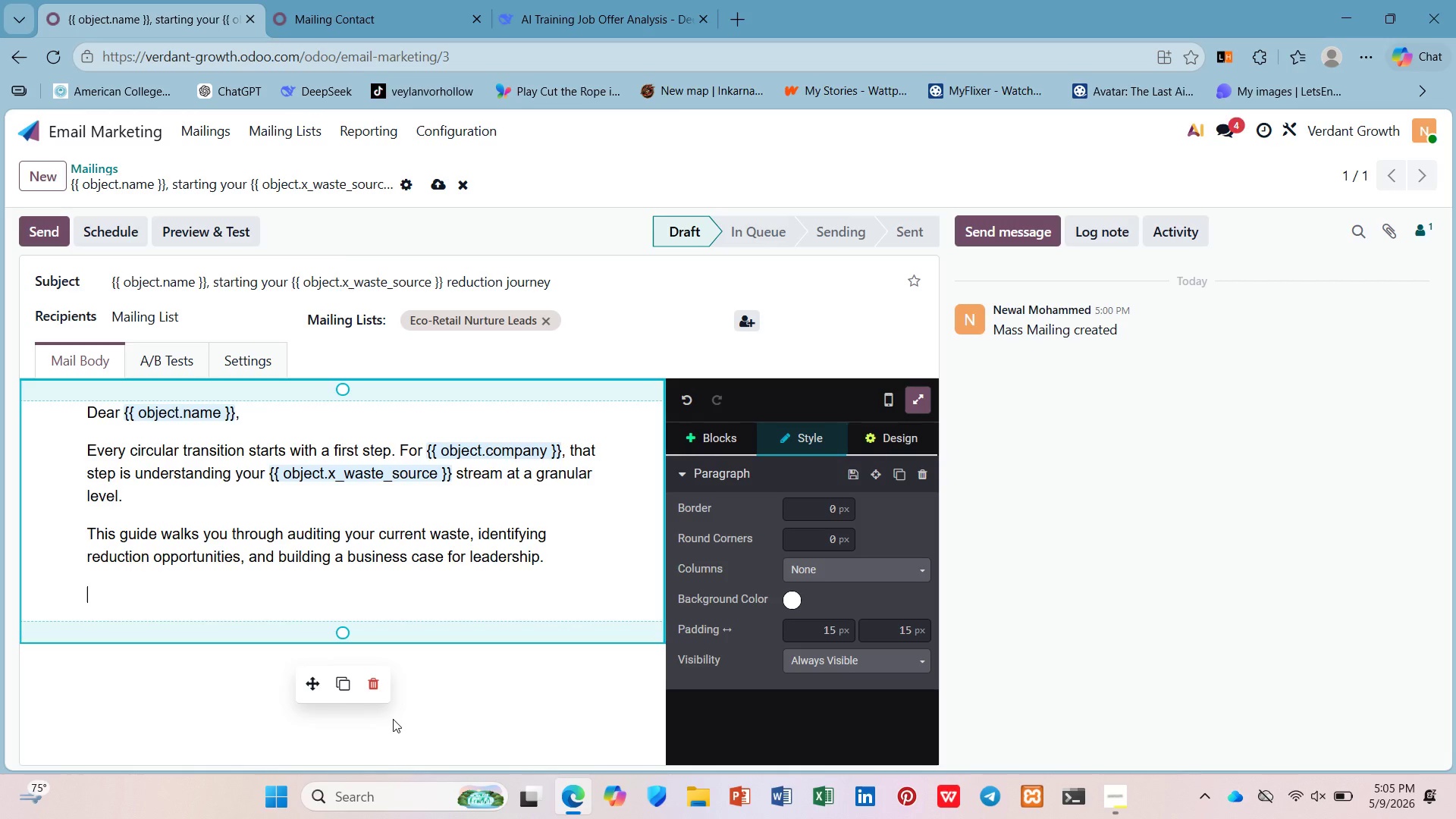 
wait(22.57)
 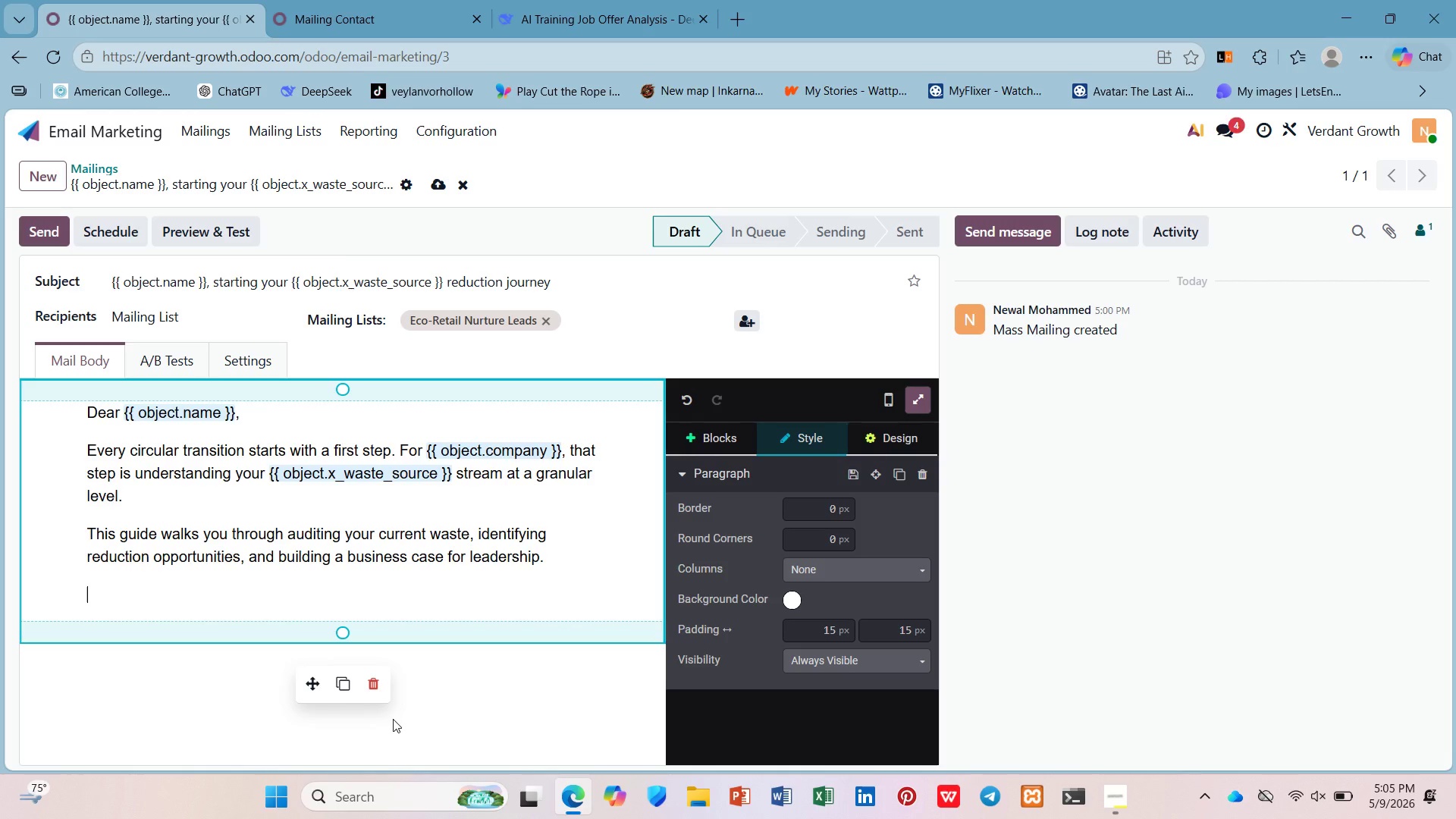 
scroll: coordinate [752, 578], scroll_direction: down, amount: 4.0
 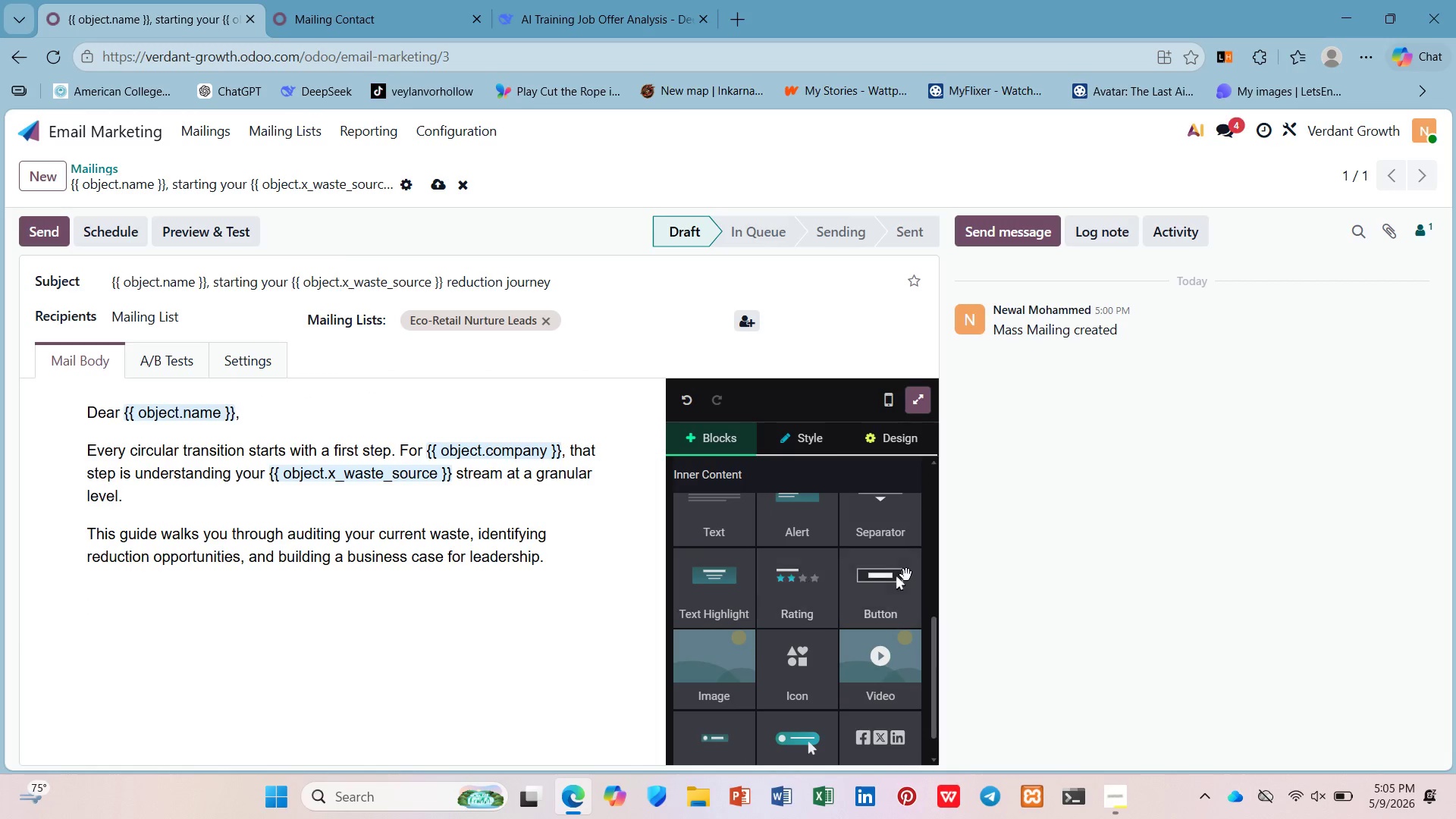 
left_click_drag(start_coordinate=[904, 570], to_coordinate=[220, 606])
 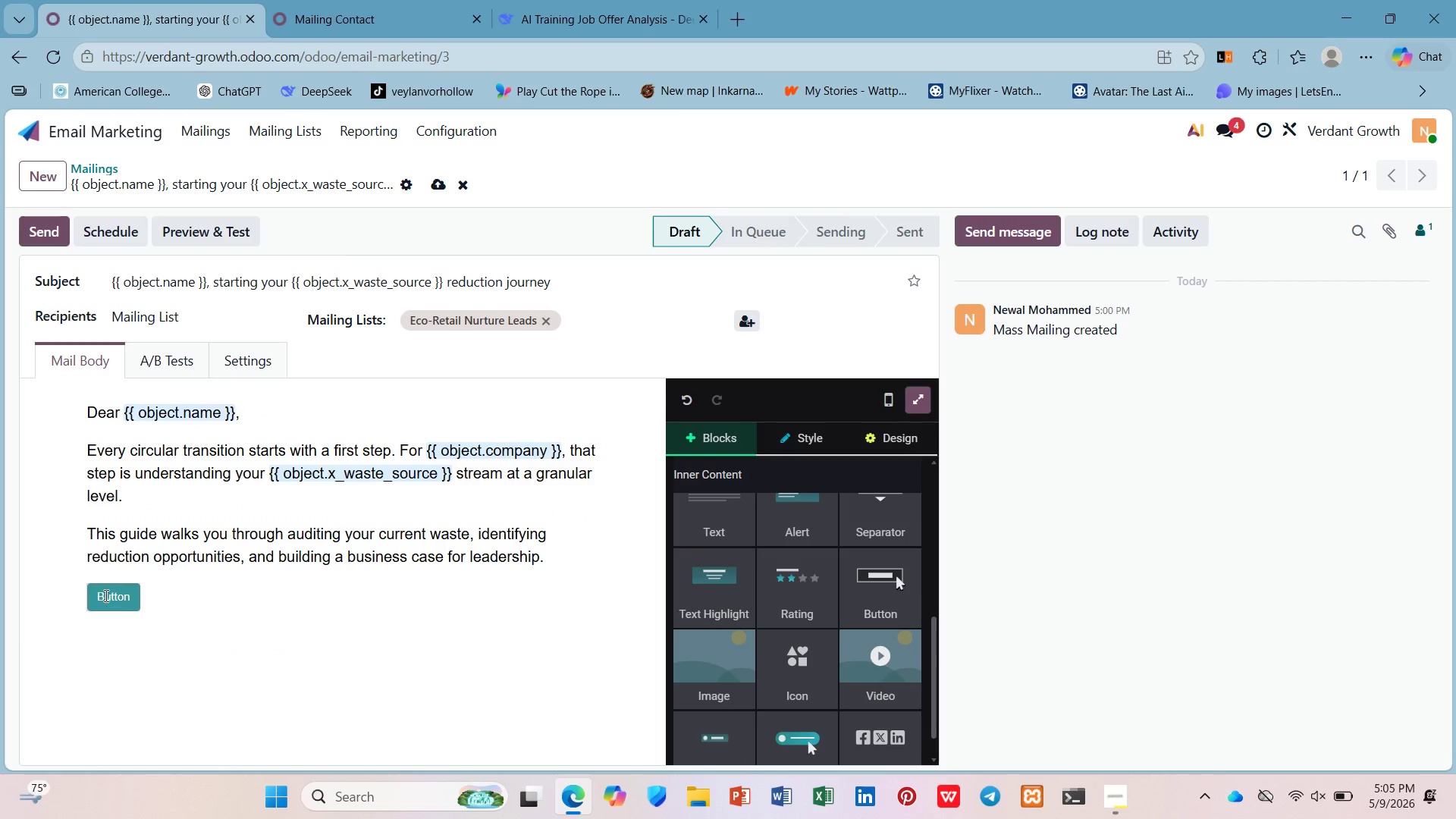 
left_click([105, 595])
 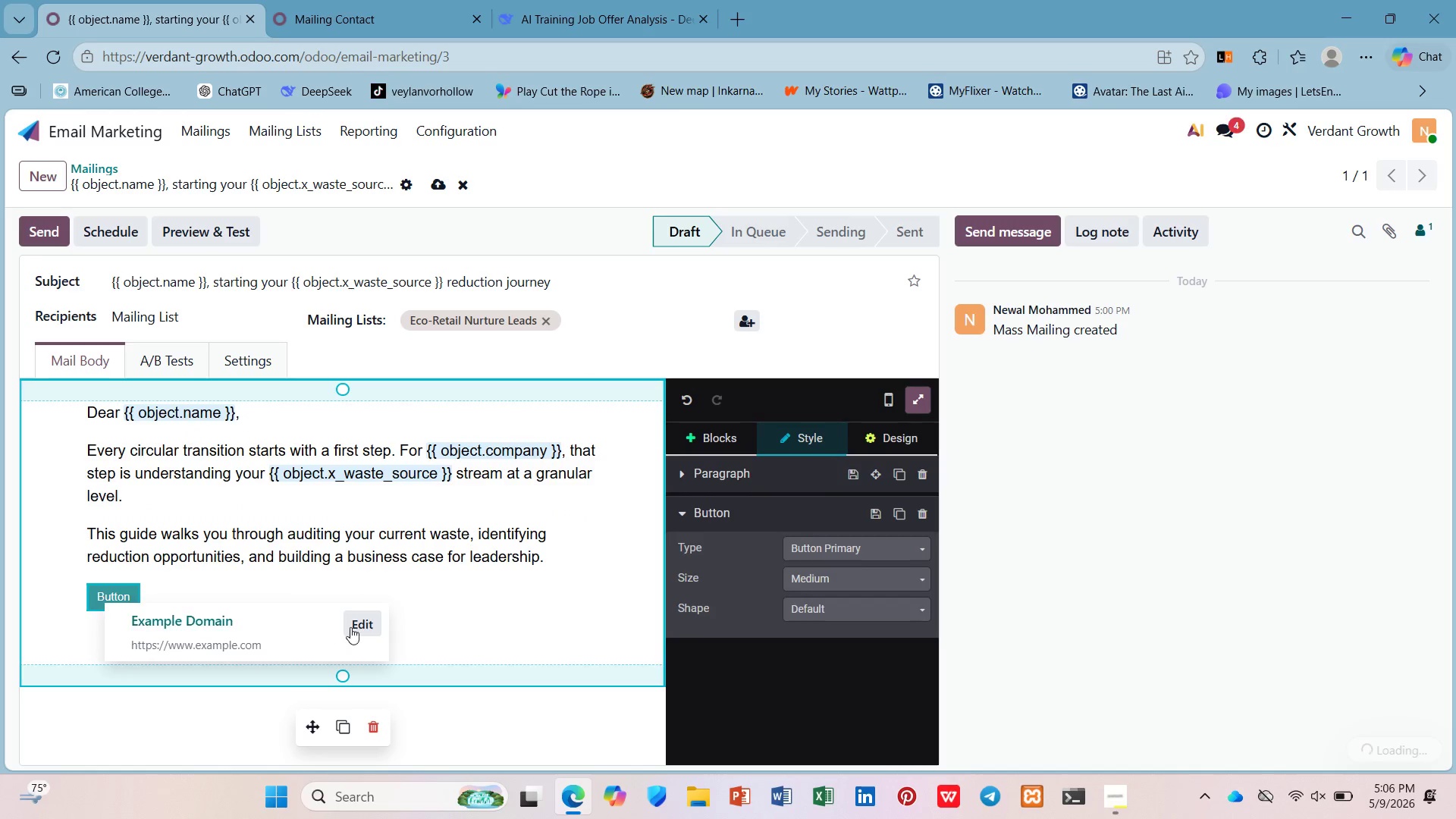 
left_click([362, 622])
 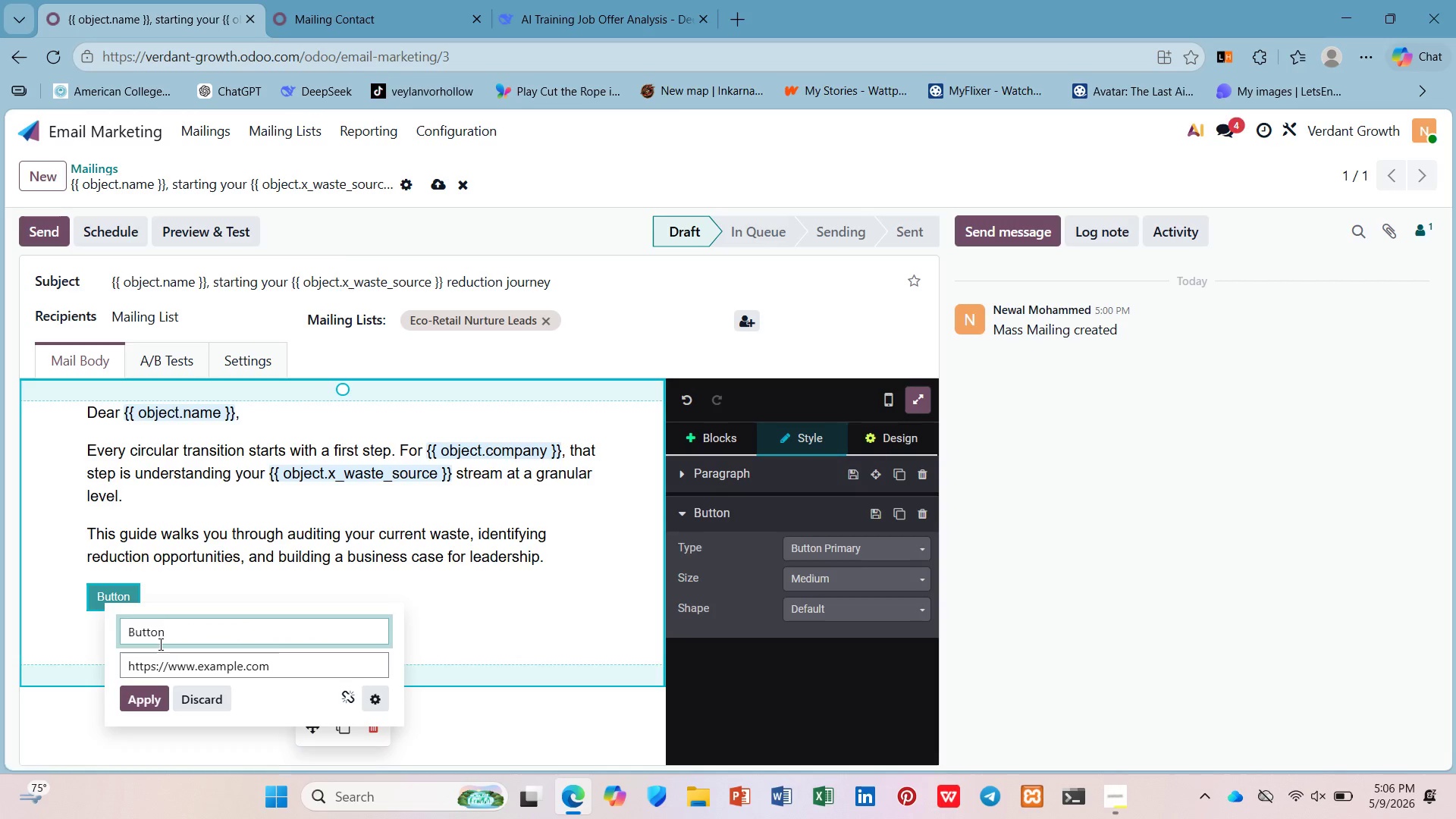 
left_click([162, 685])
 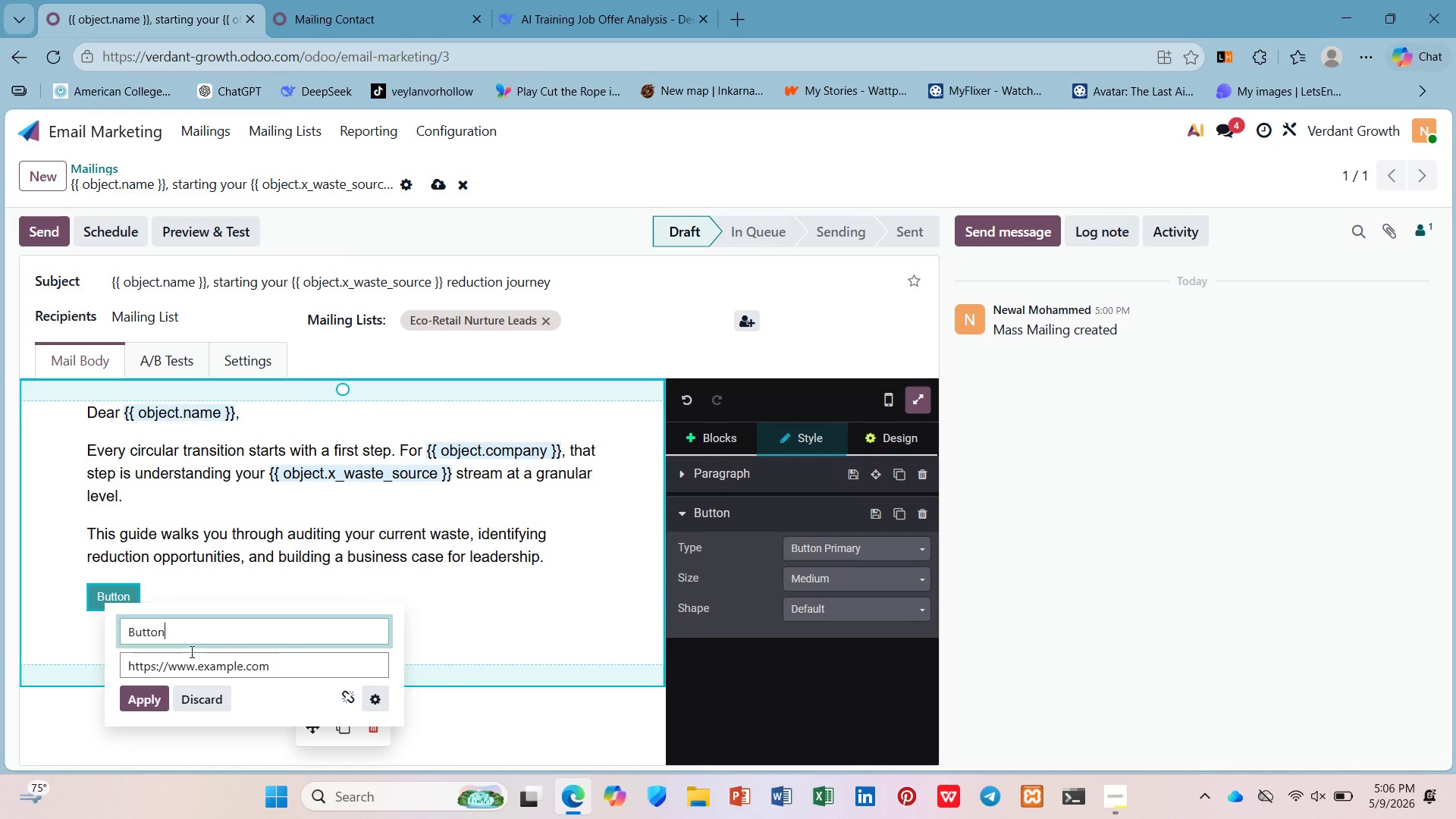 
hold_key(key=ControlLeft, duration=0.52)
 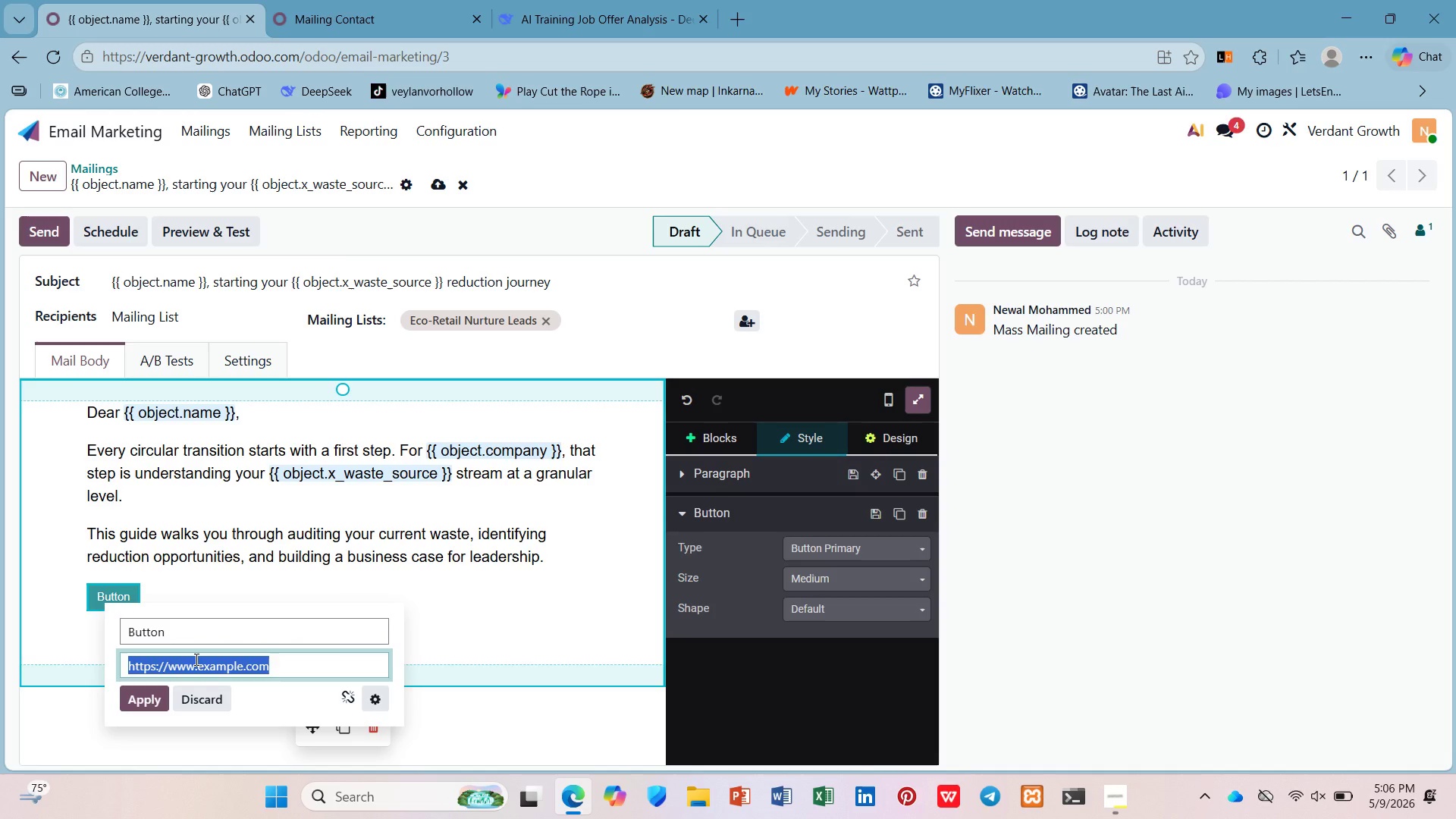 
key(Shift+3)
 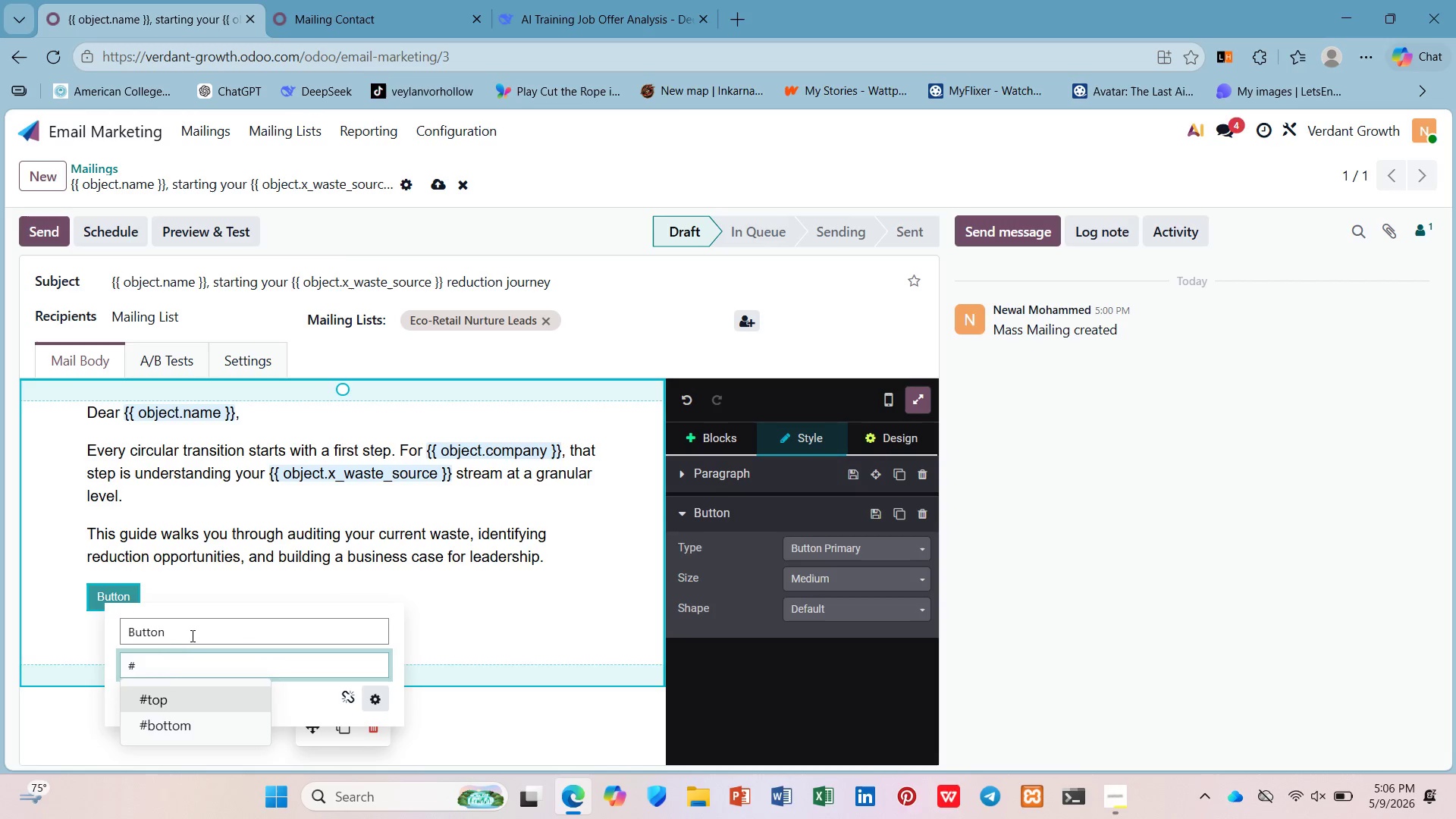 
left_click_drag(start_coordinate=[186, 635], to_coordinate=[113, 633])
 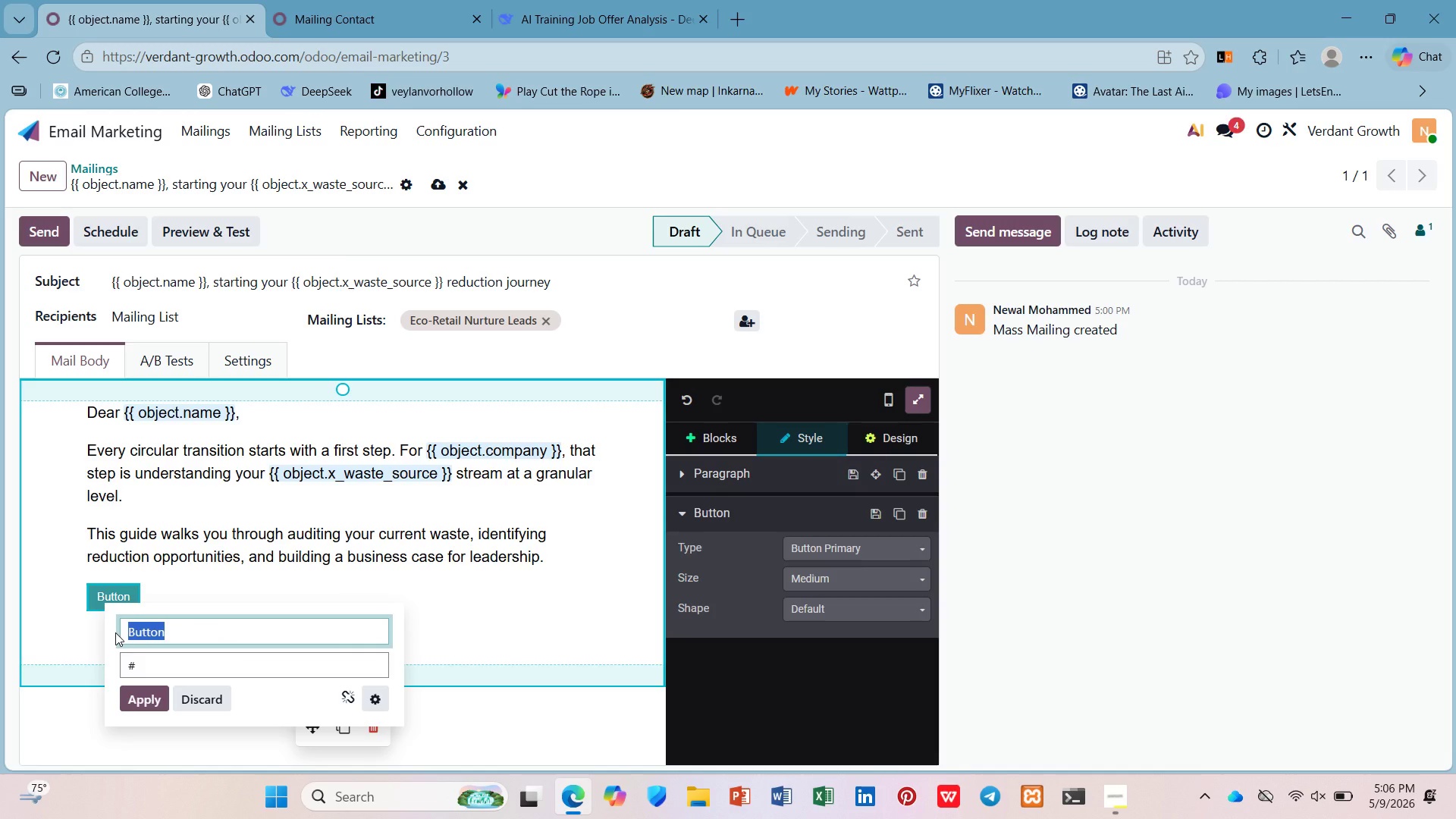 
type(Download the Foundation Guide ->)
 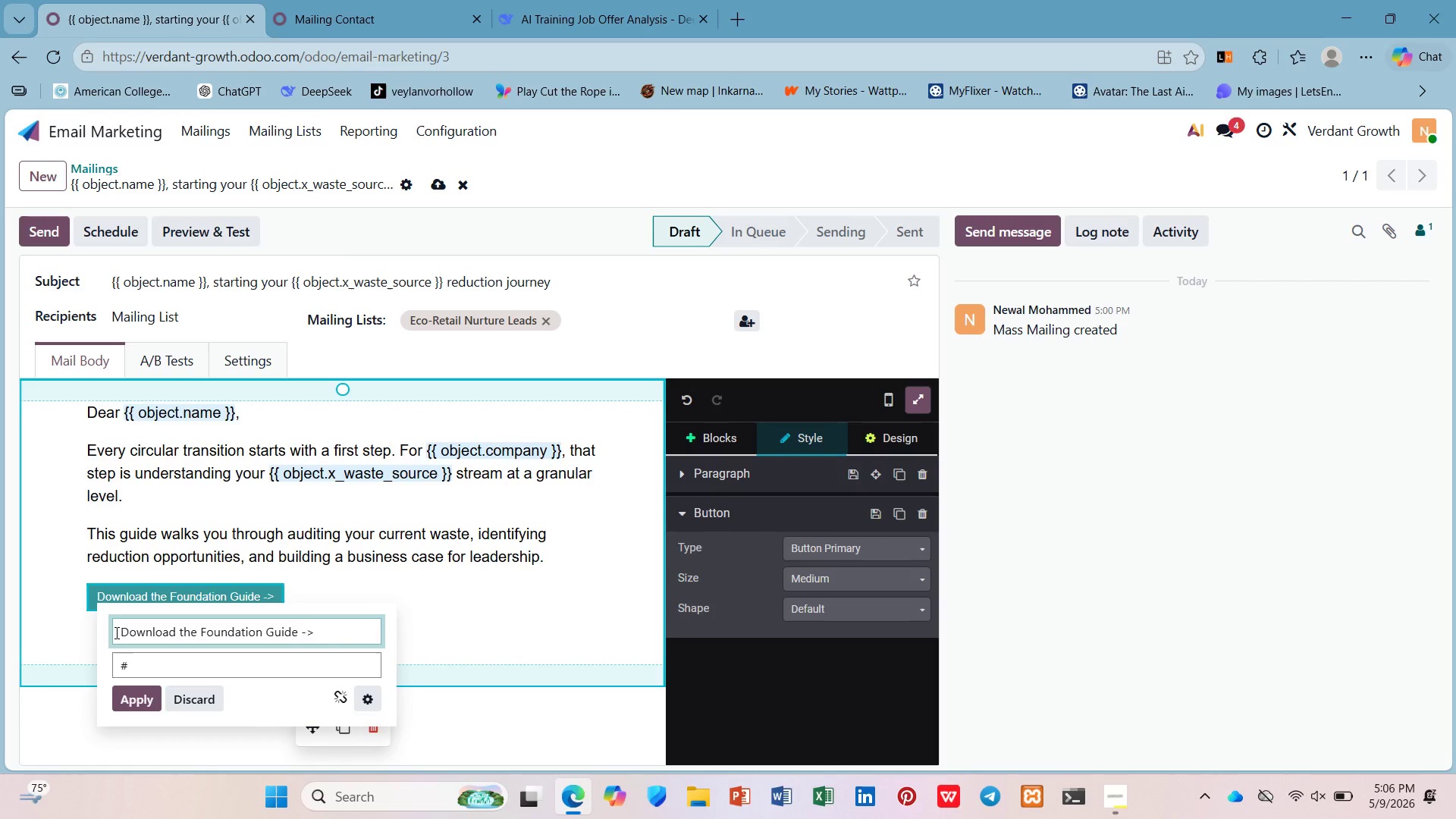 
left_click([124, 702])
 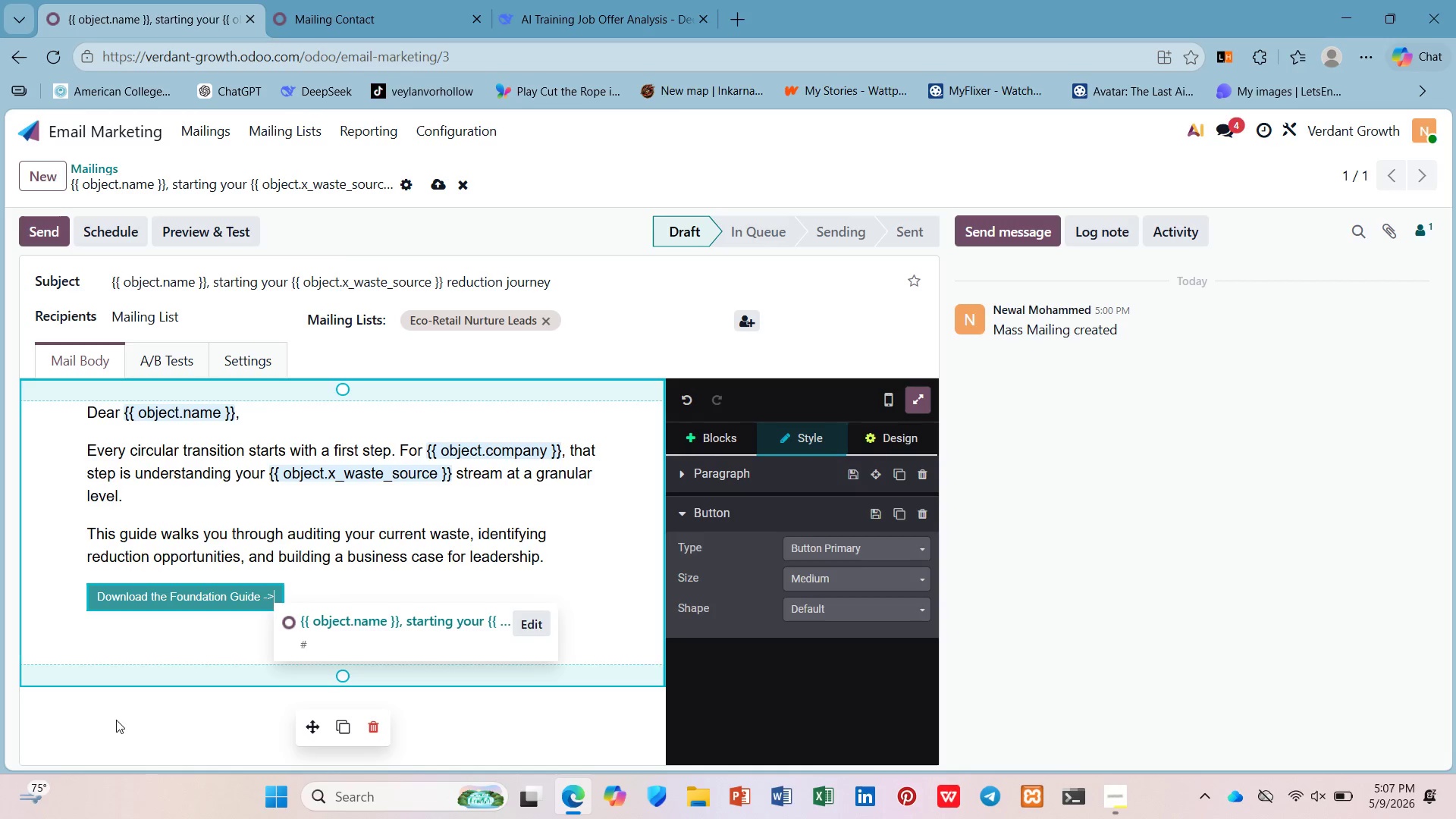 
wait(80.45)
 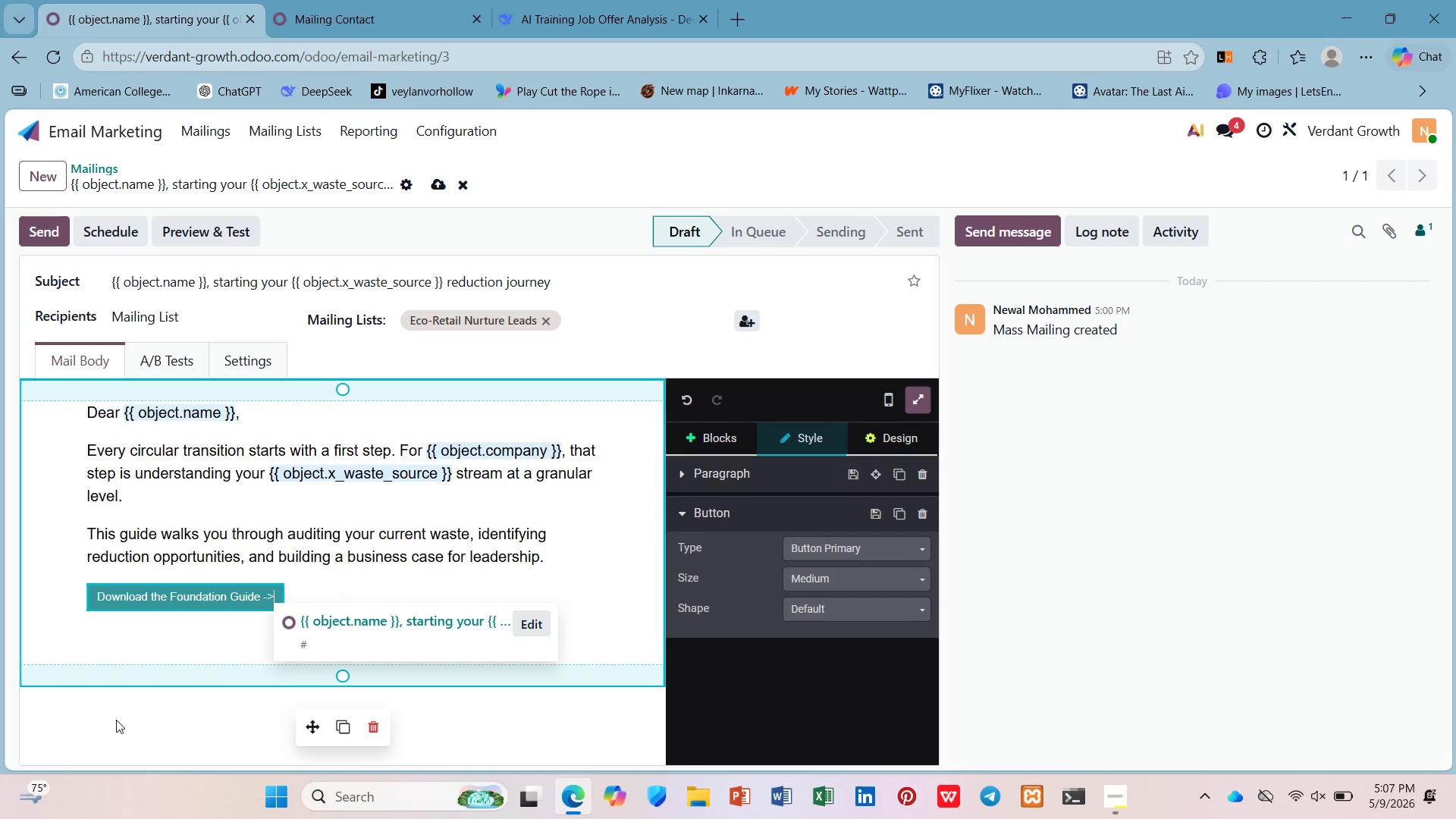 
left_click([134, 635])
 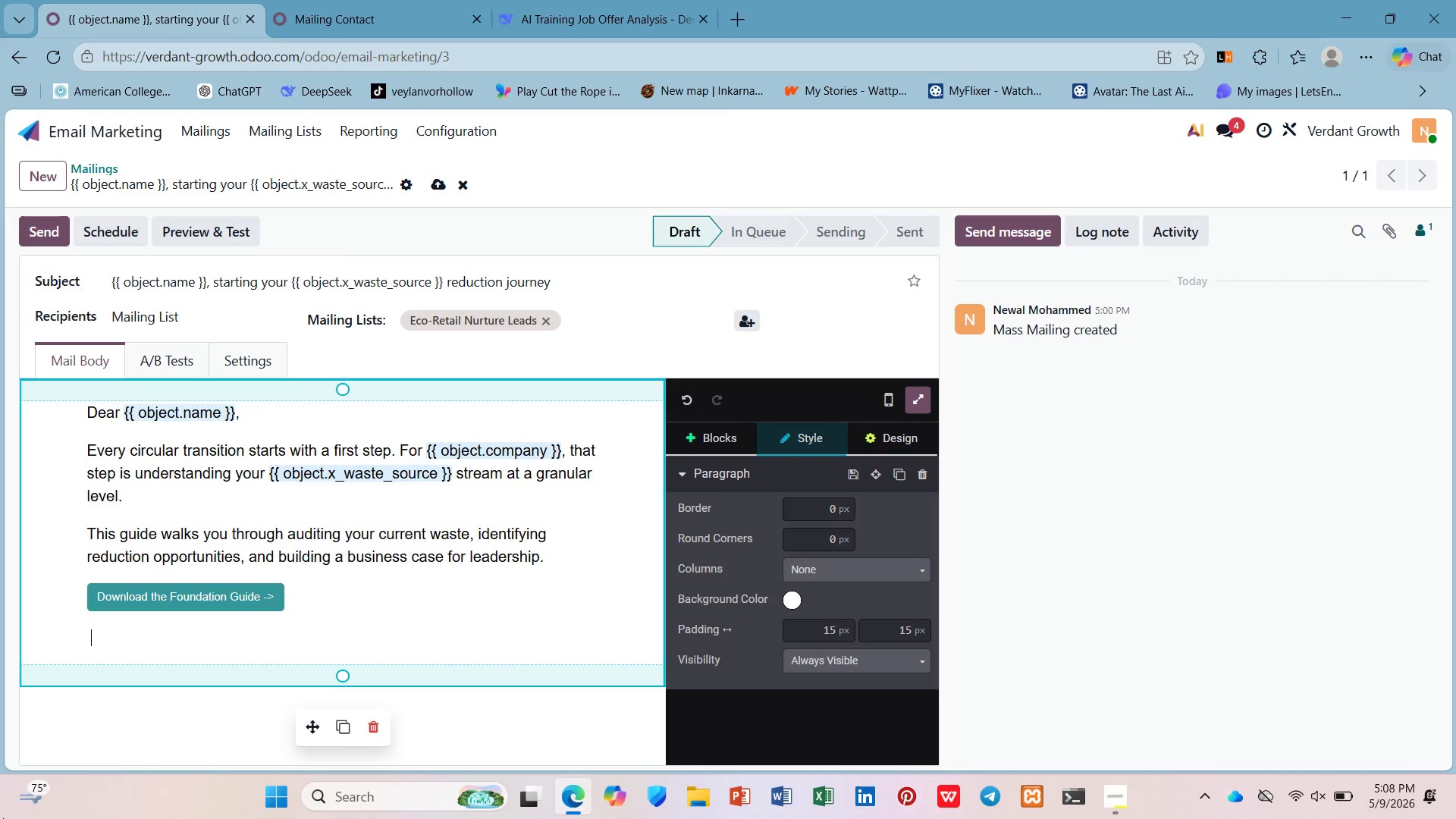 
wait(38.08)
 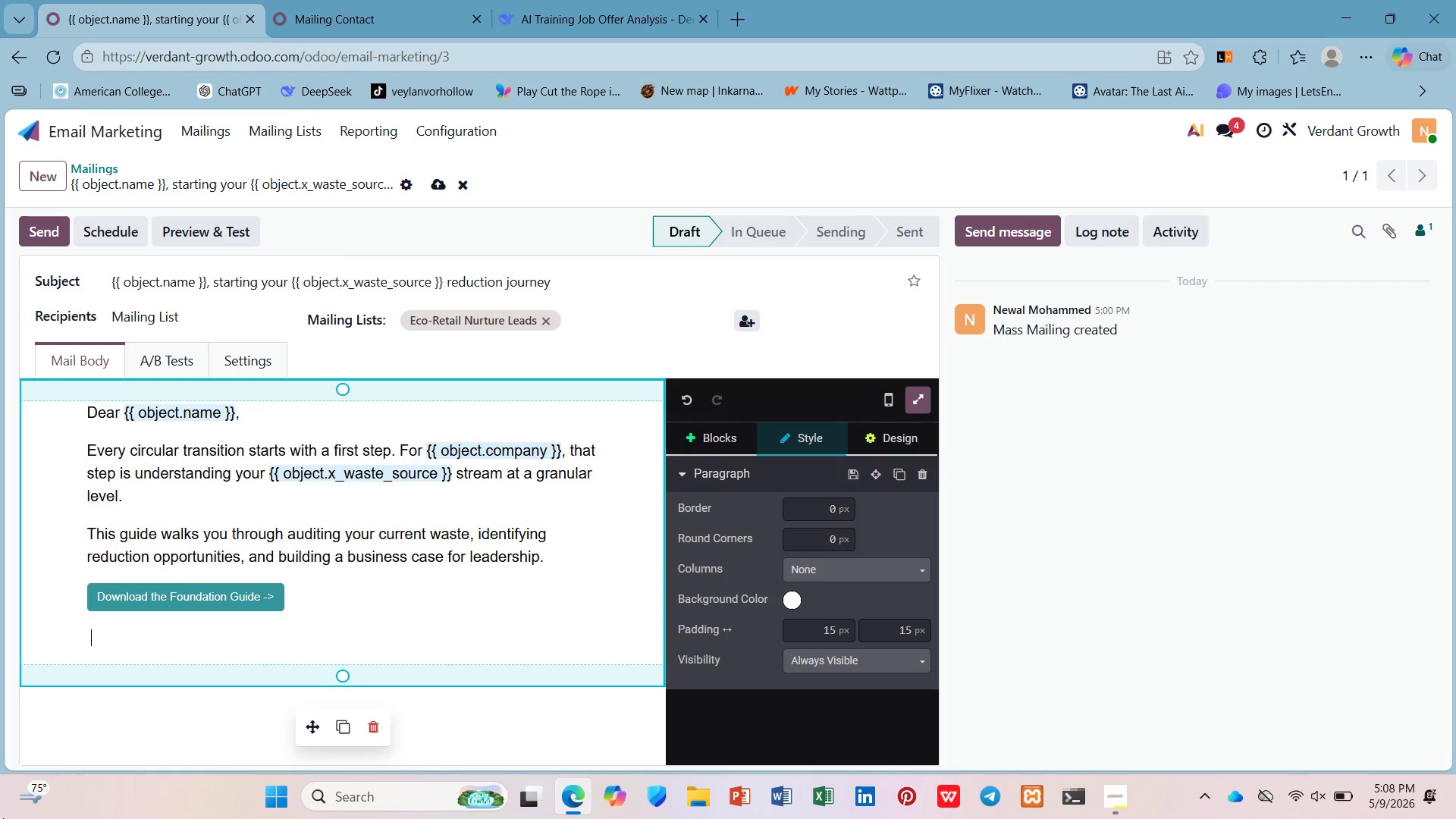 
type(The journey fo )
key(Backspace)
key(Backspace)
type(rom /)
 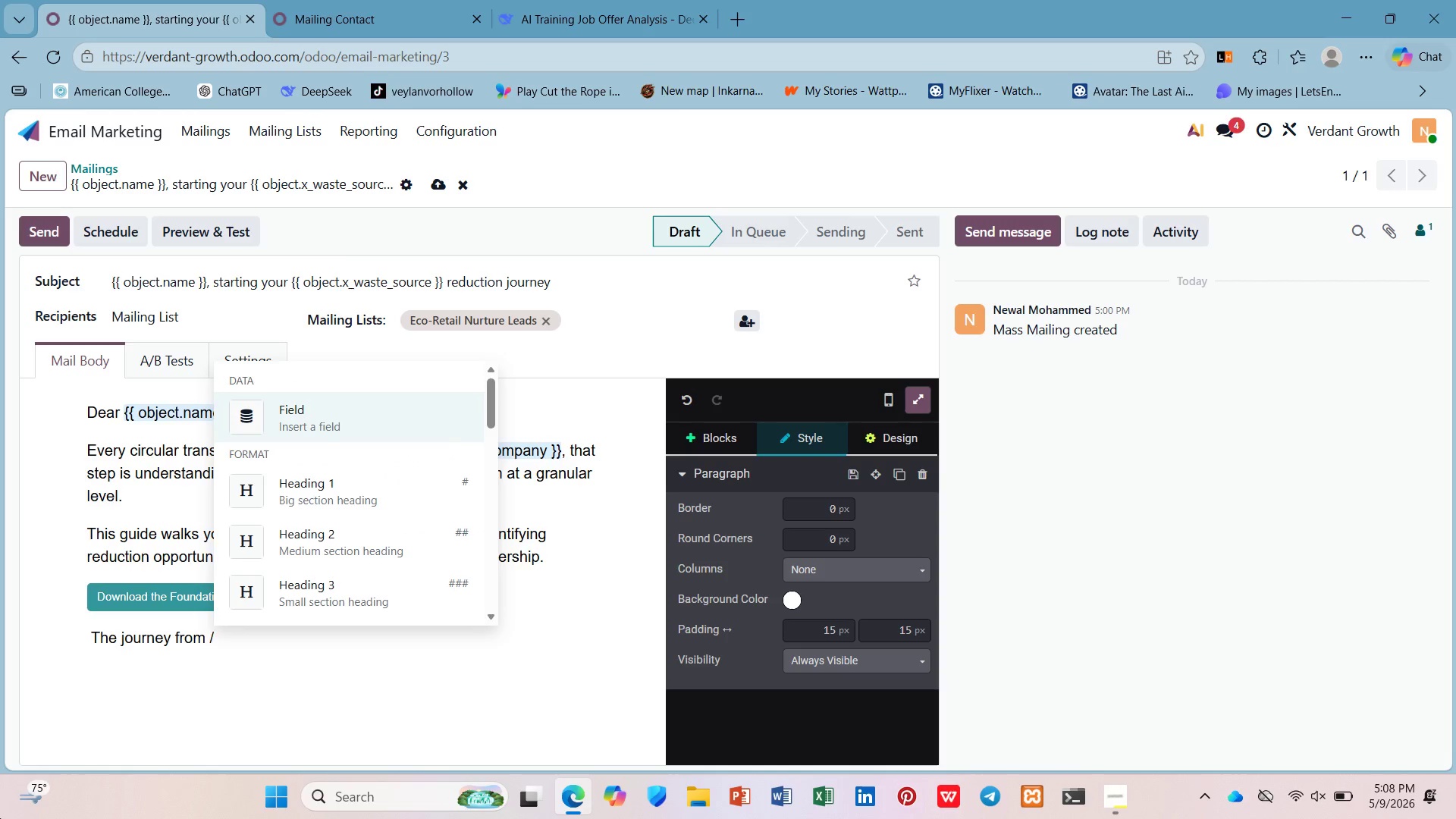 
key(Enter)
 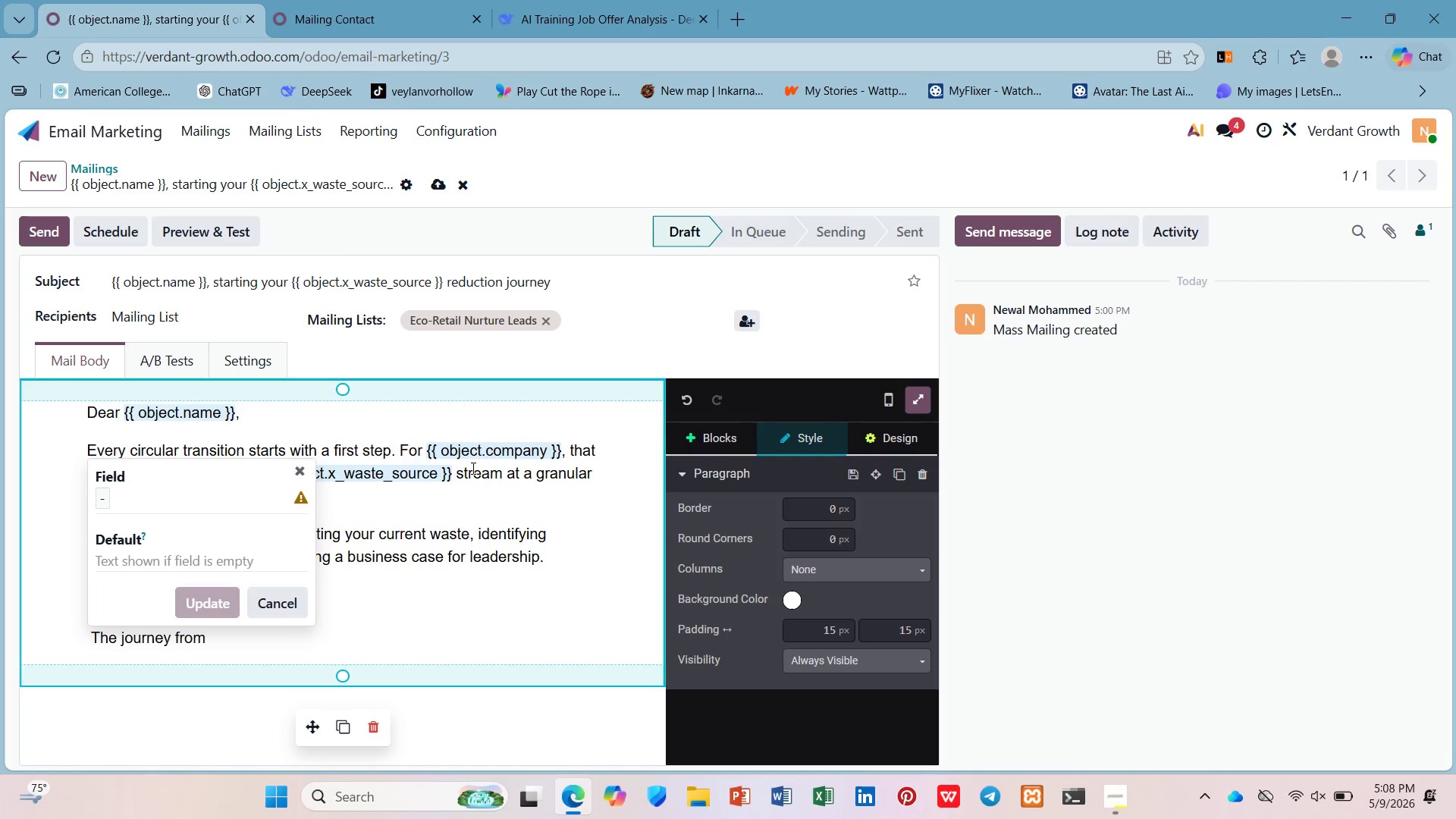 
left_click_drag(start_coordinate=[452, 475], to_coordinate=[267, 480])
 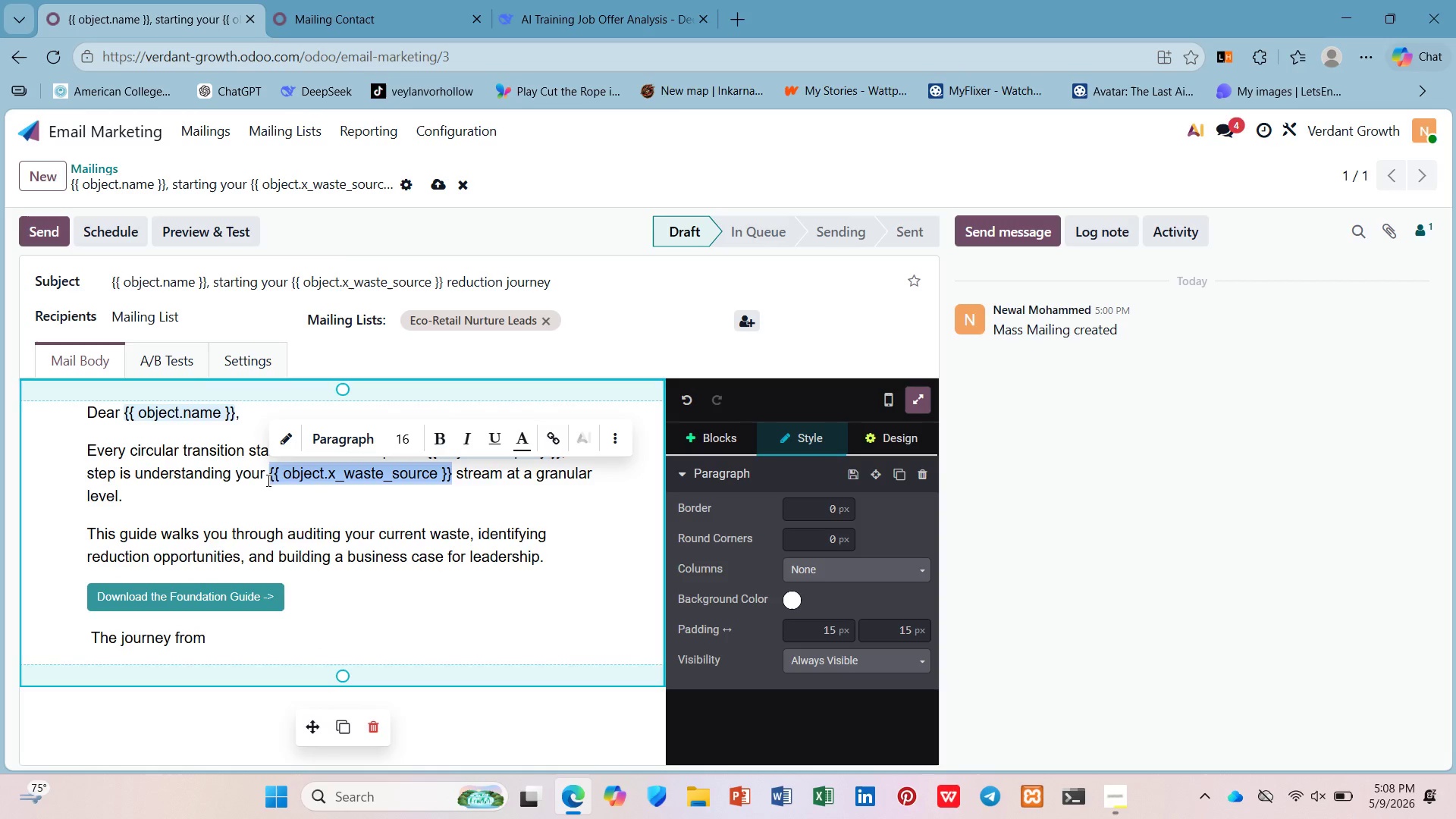 
key(Control+C)
 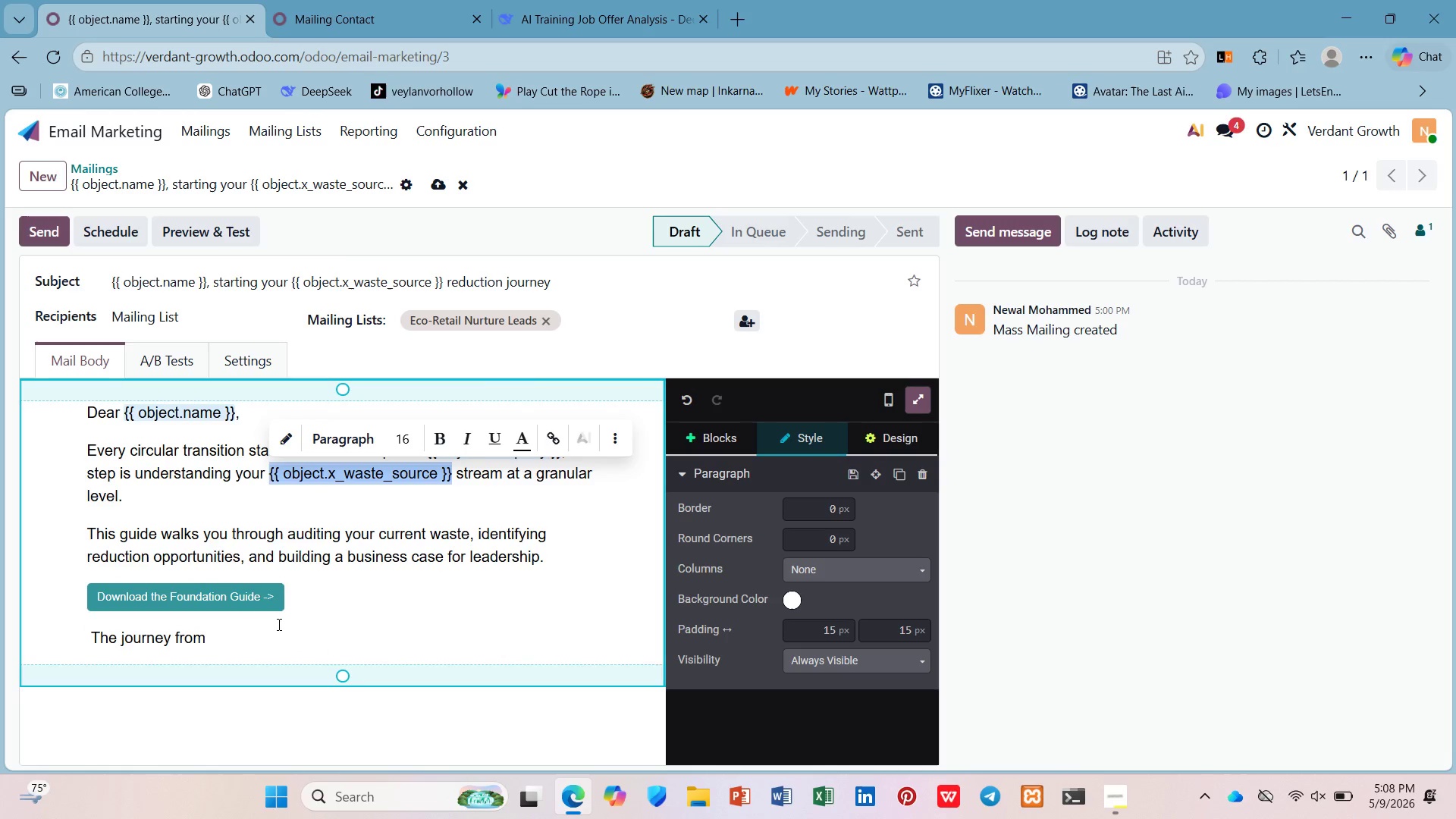 
left_click([278, 624])
 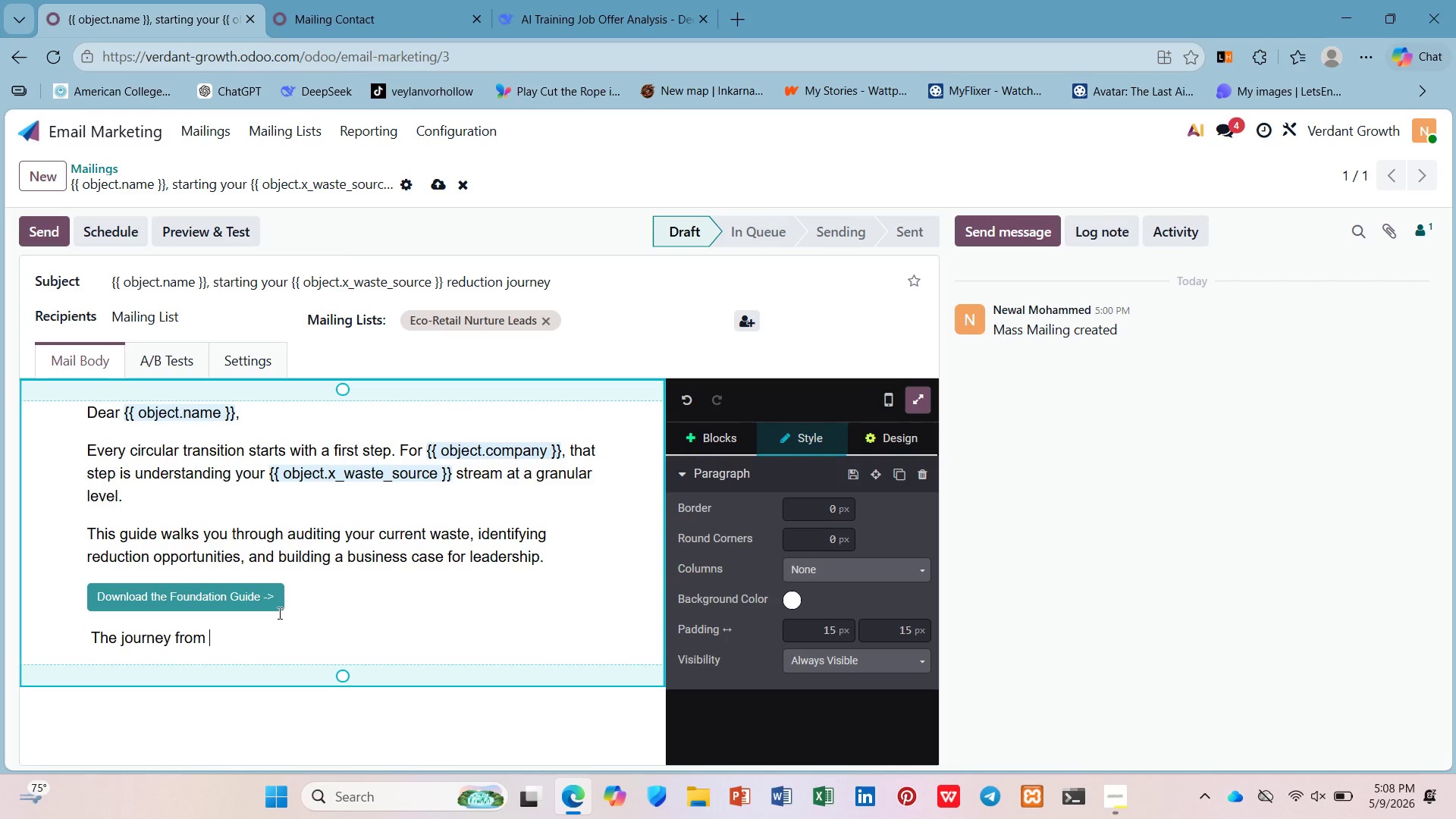 
key(Control+V)
 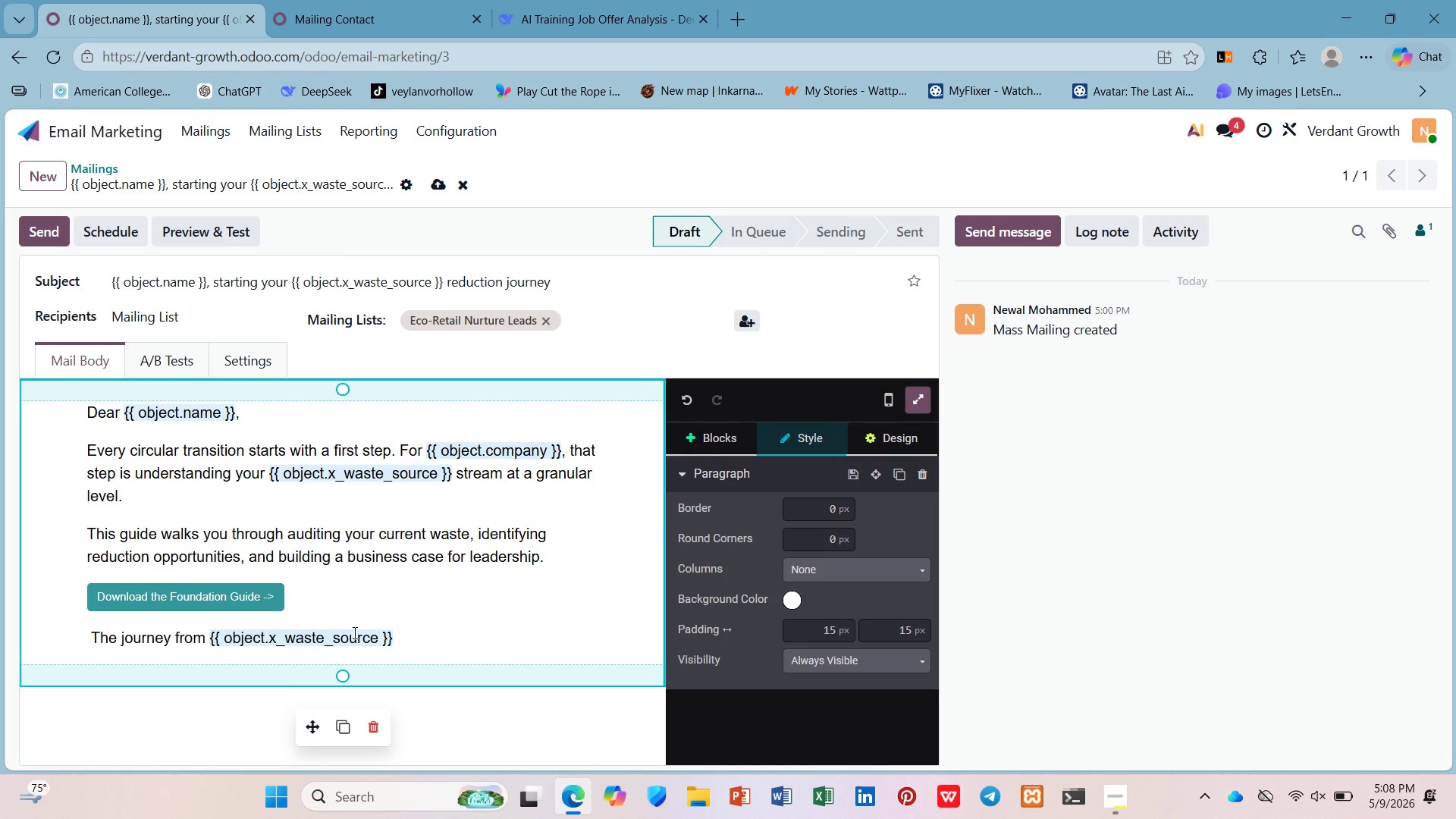 
type( to zero waste is ache)
key(Backspace)
type(ievable - and profitable.)
 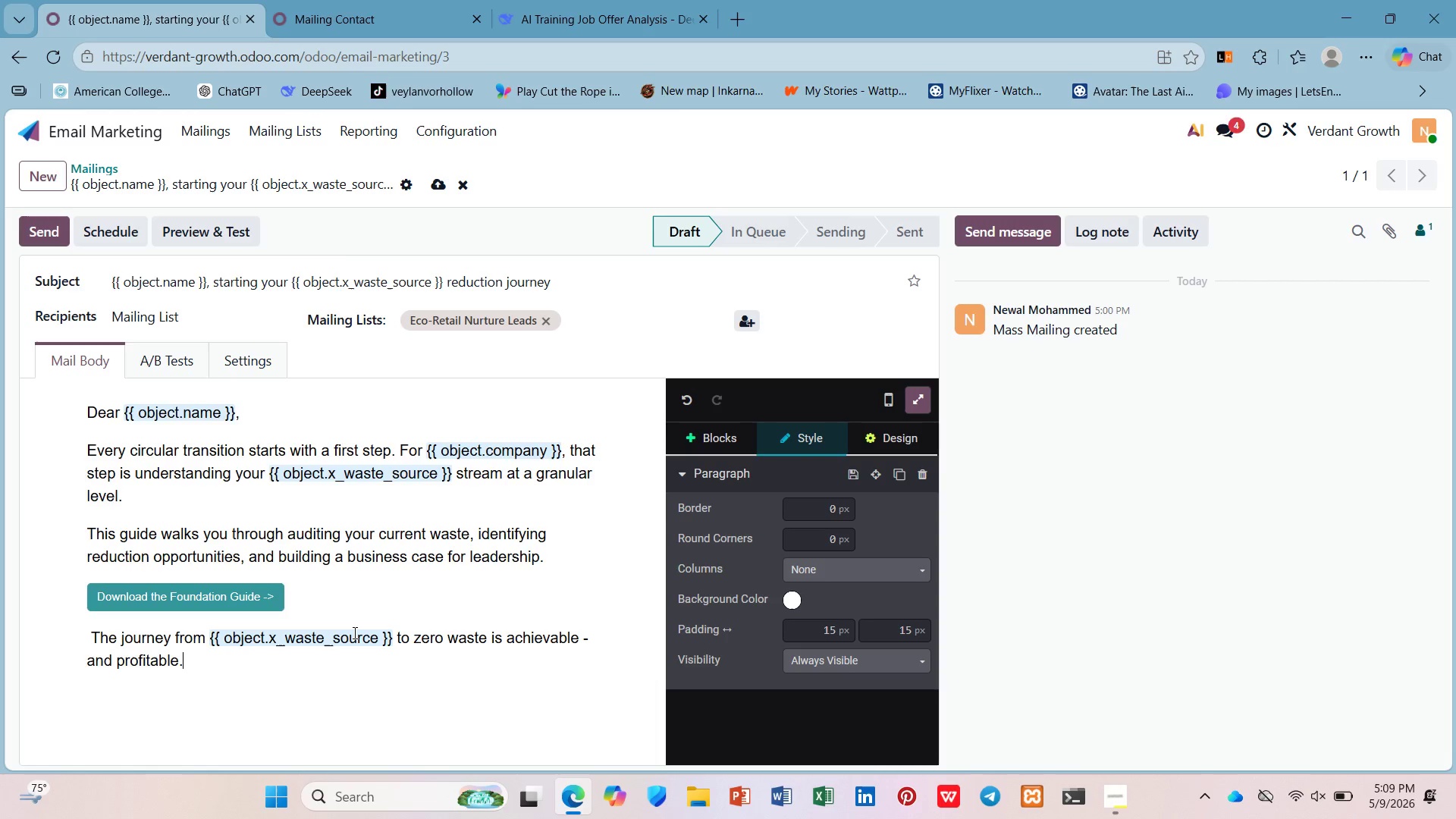 
key(Enter)
 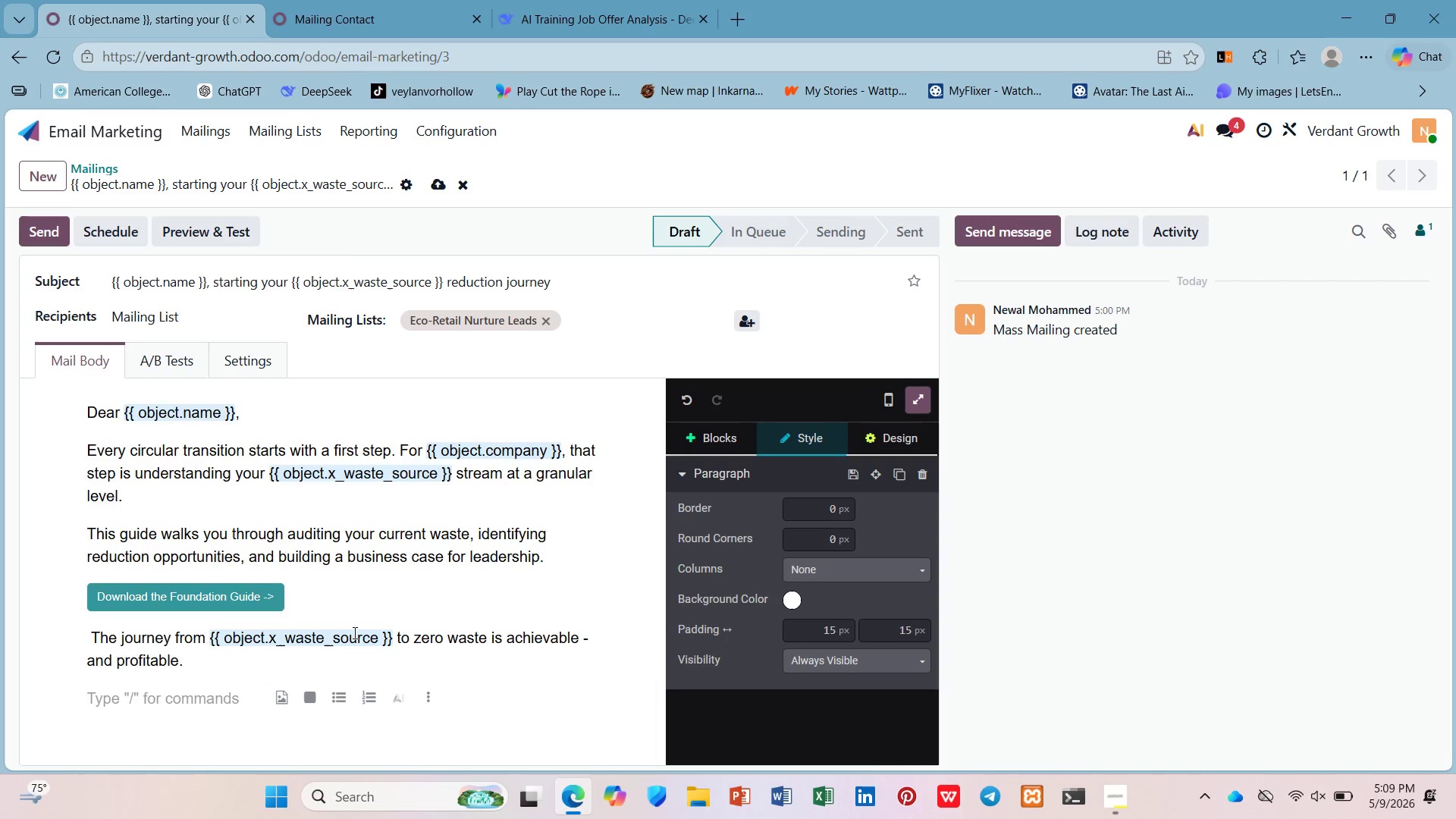 
type(Verdnt)
key(Backspace)
key(Backspace)
key(Backspace)
key(Backspace)
type(dant Growht)
key(Backspace)
key(Backspace)
type(th)
 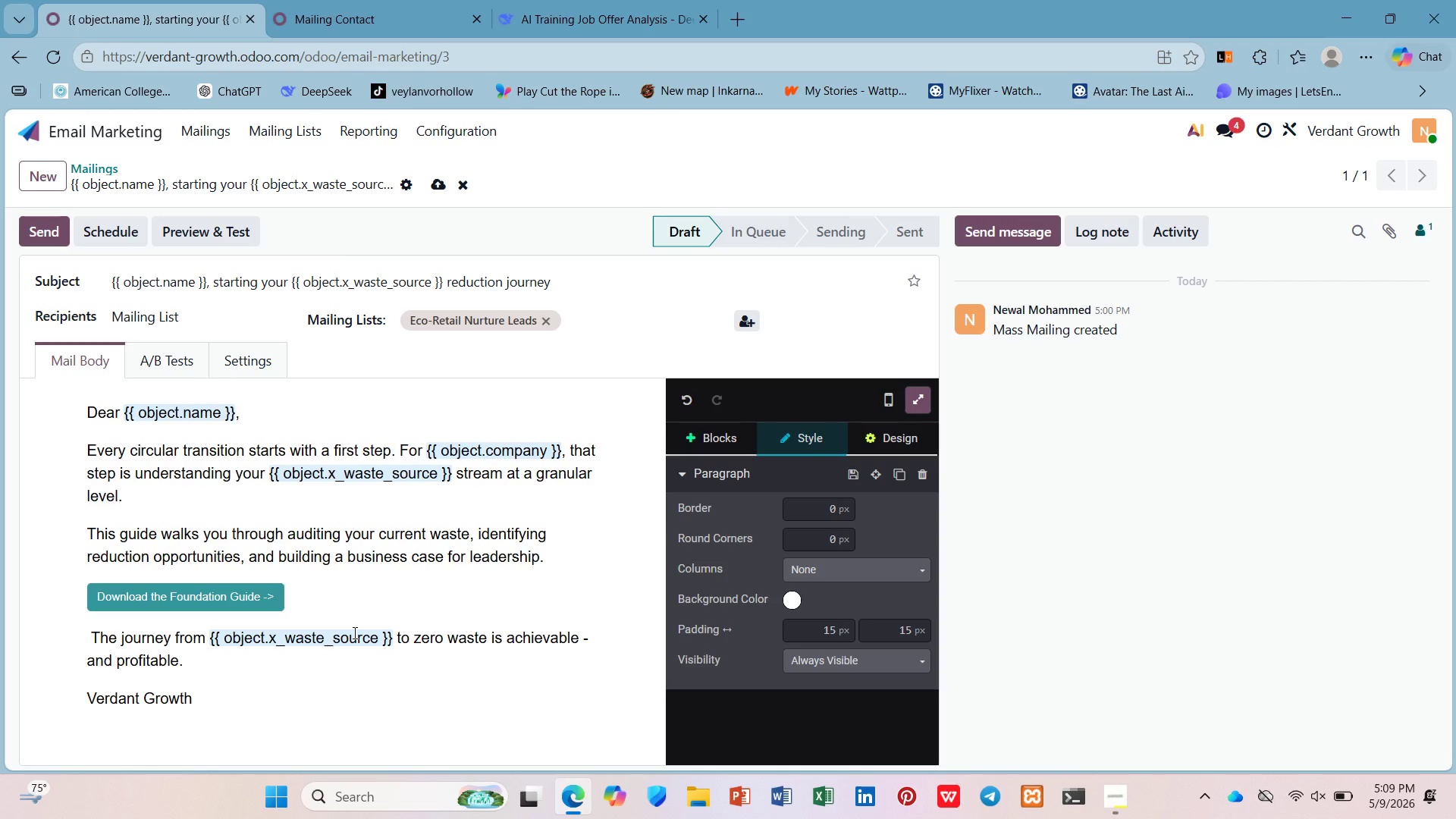 
wait(13.7)
 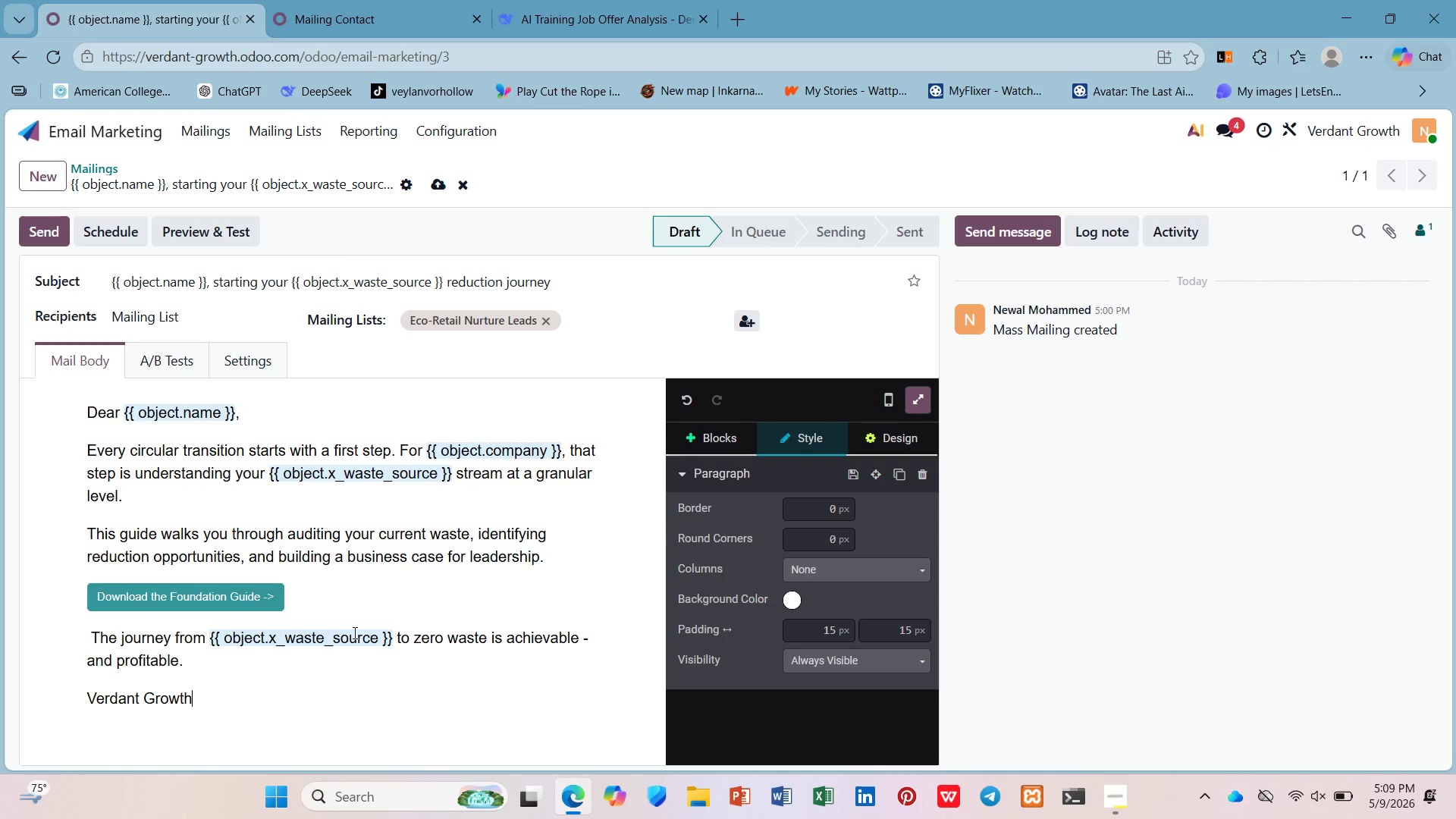 
left_click([237, 226])
 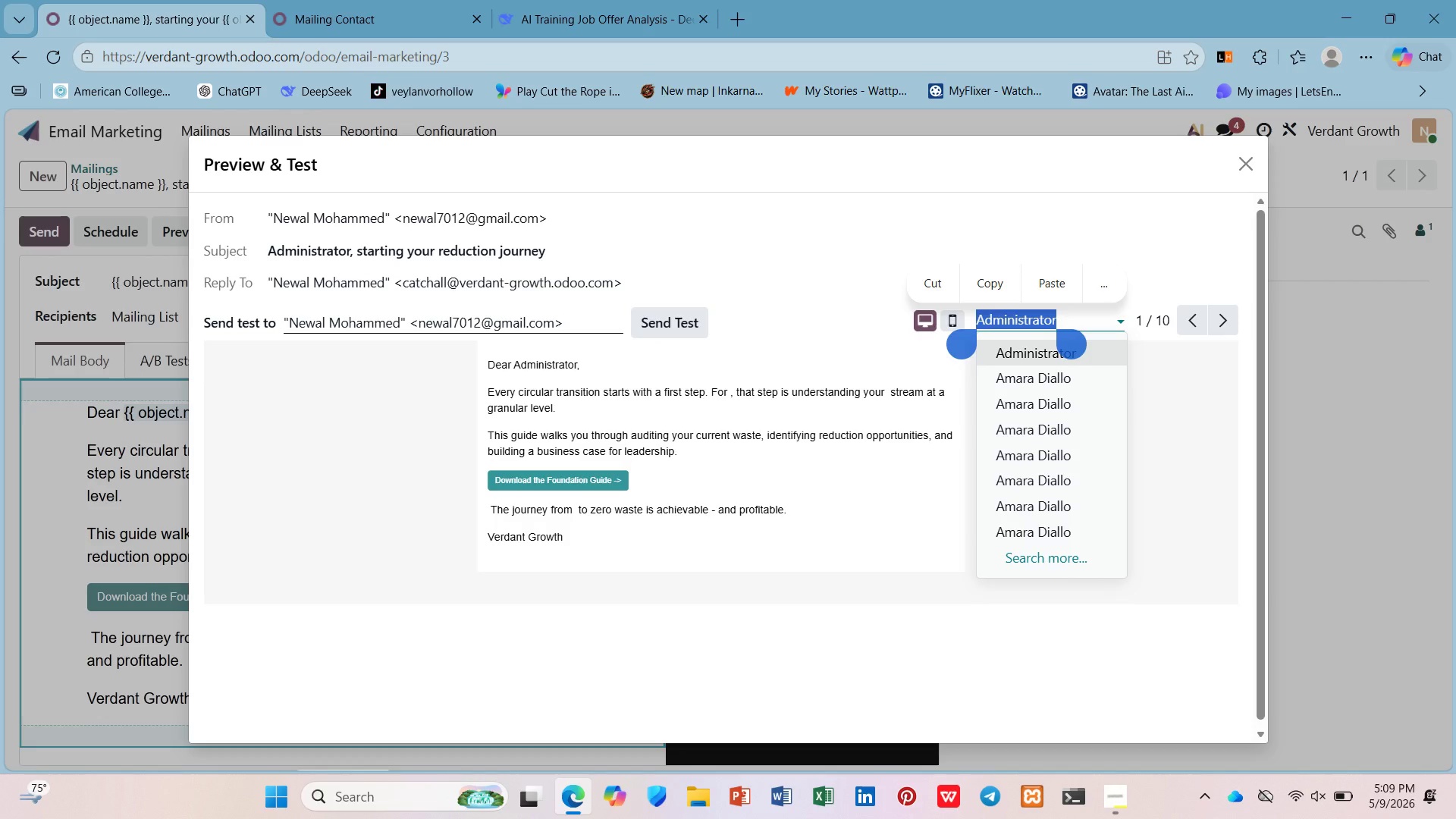 
wait(7.08)
 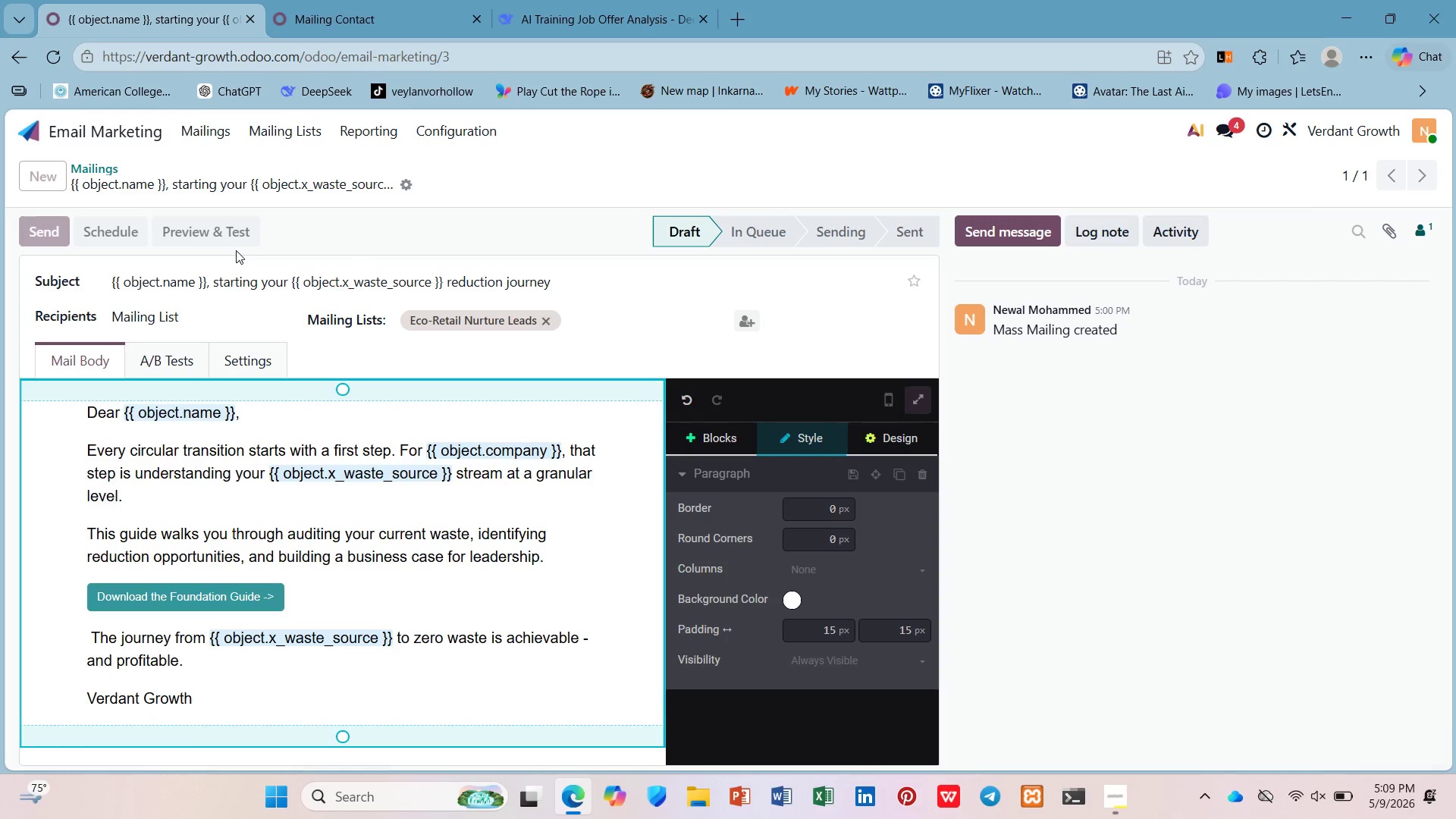 
left_click([1075, 435])
 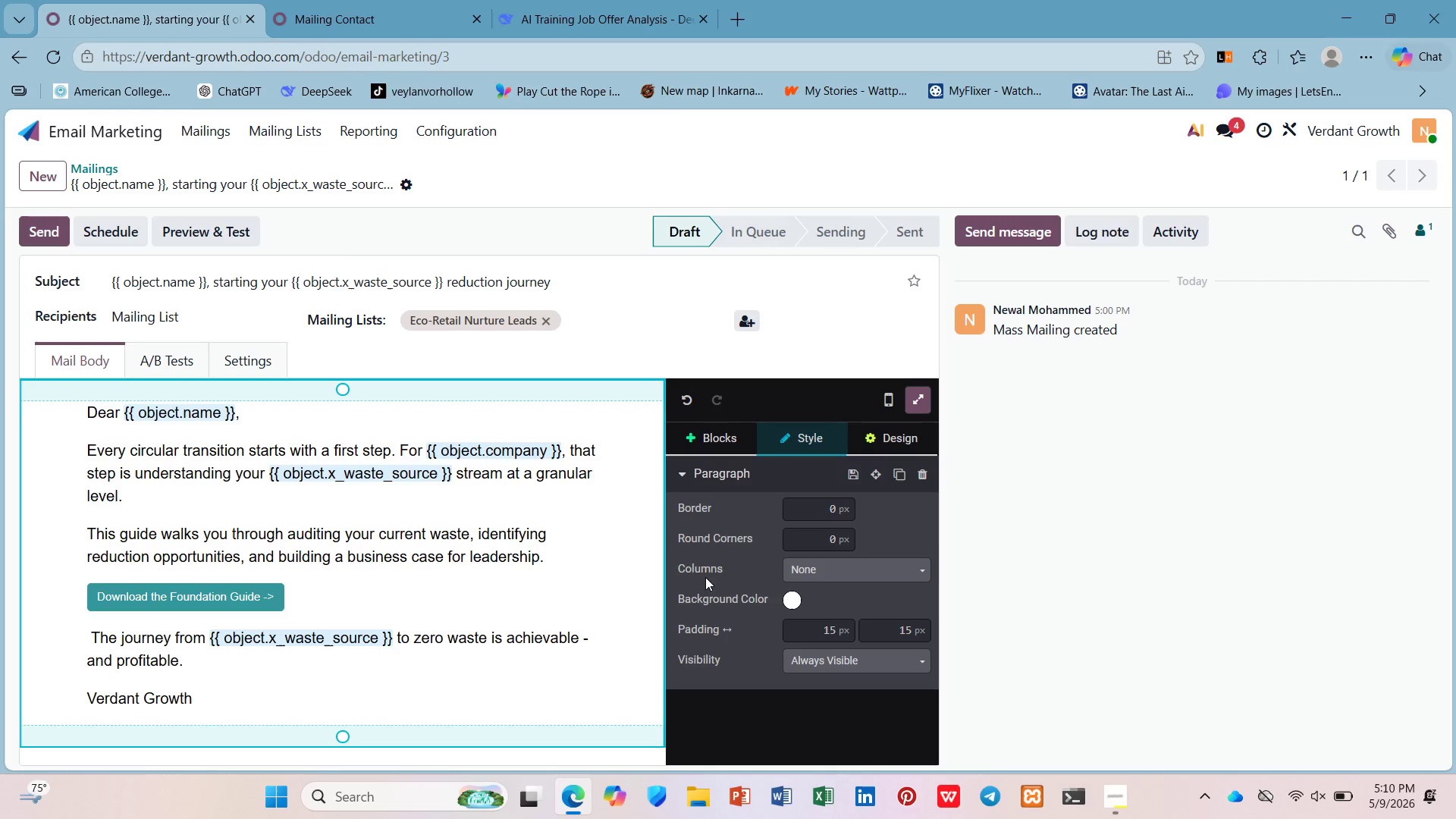 
wait(53.91)
 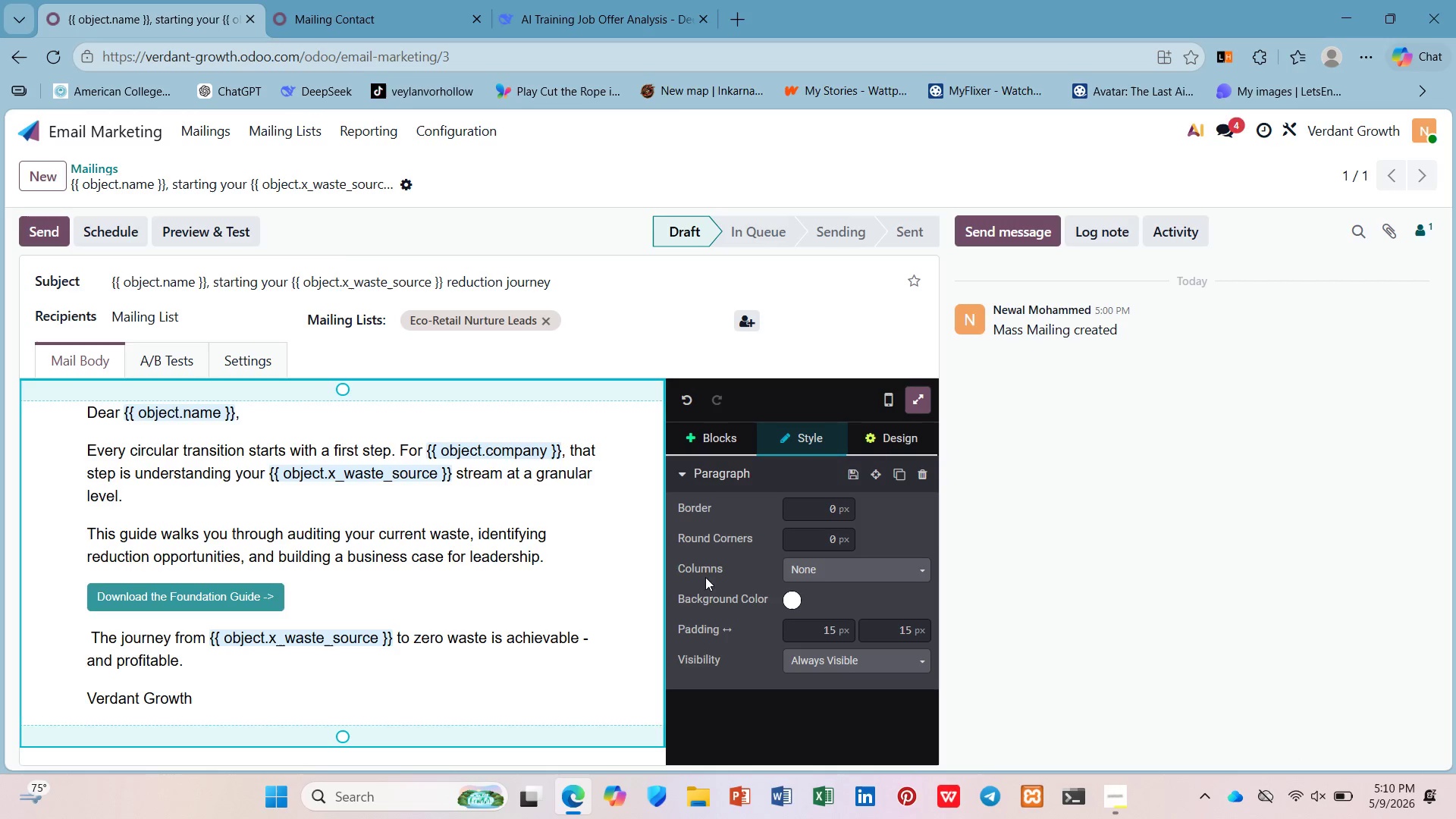 
left_click([880, 445])
 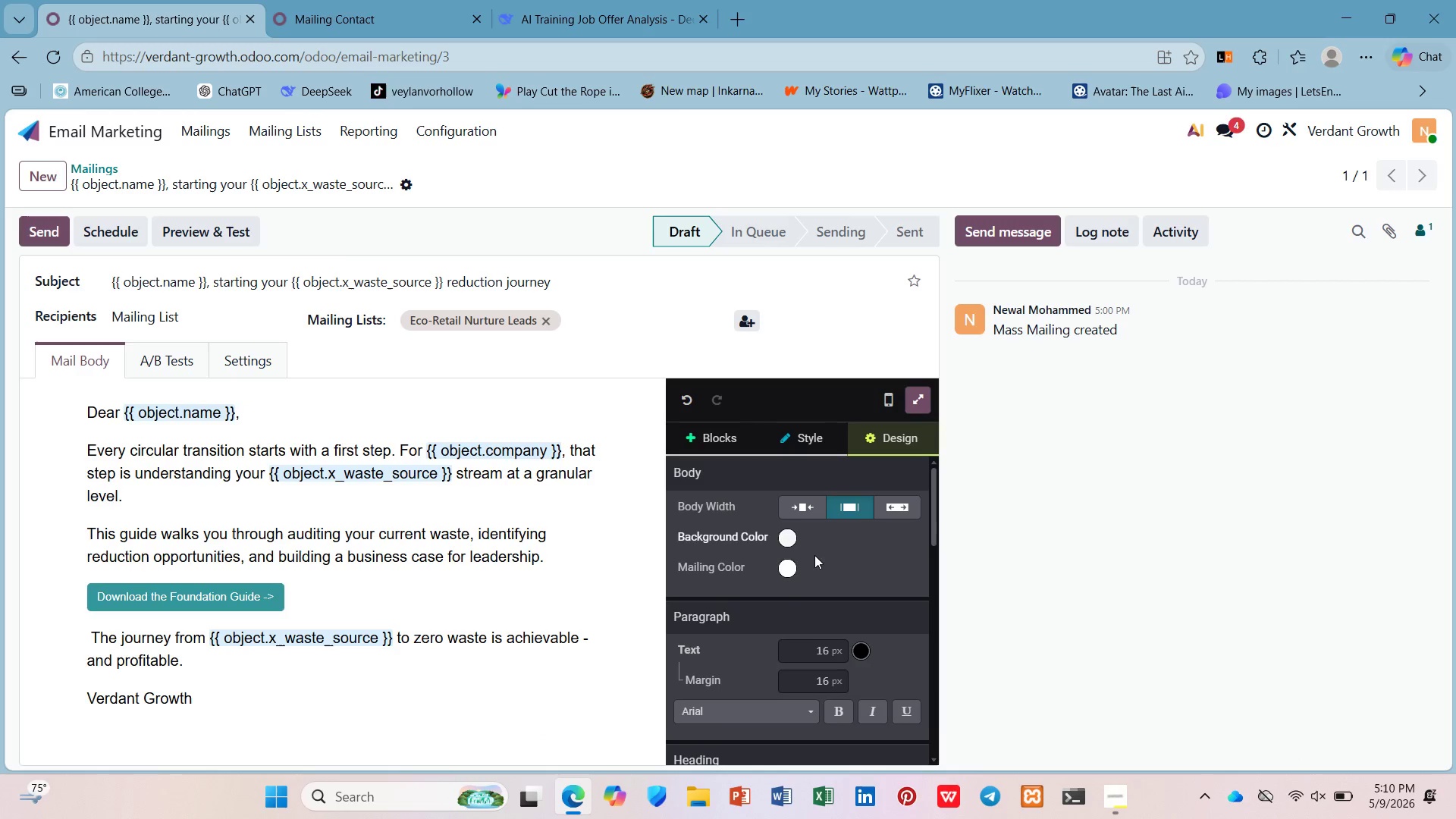 
scroll: coordinate [812, 559], scroll_direction: down, amount: 4.0
 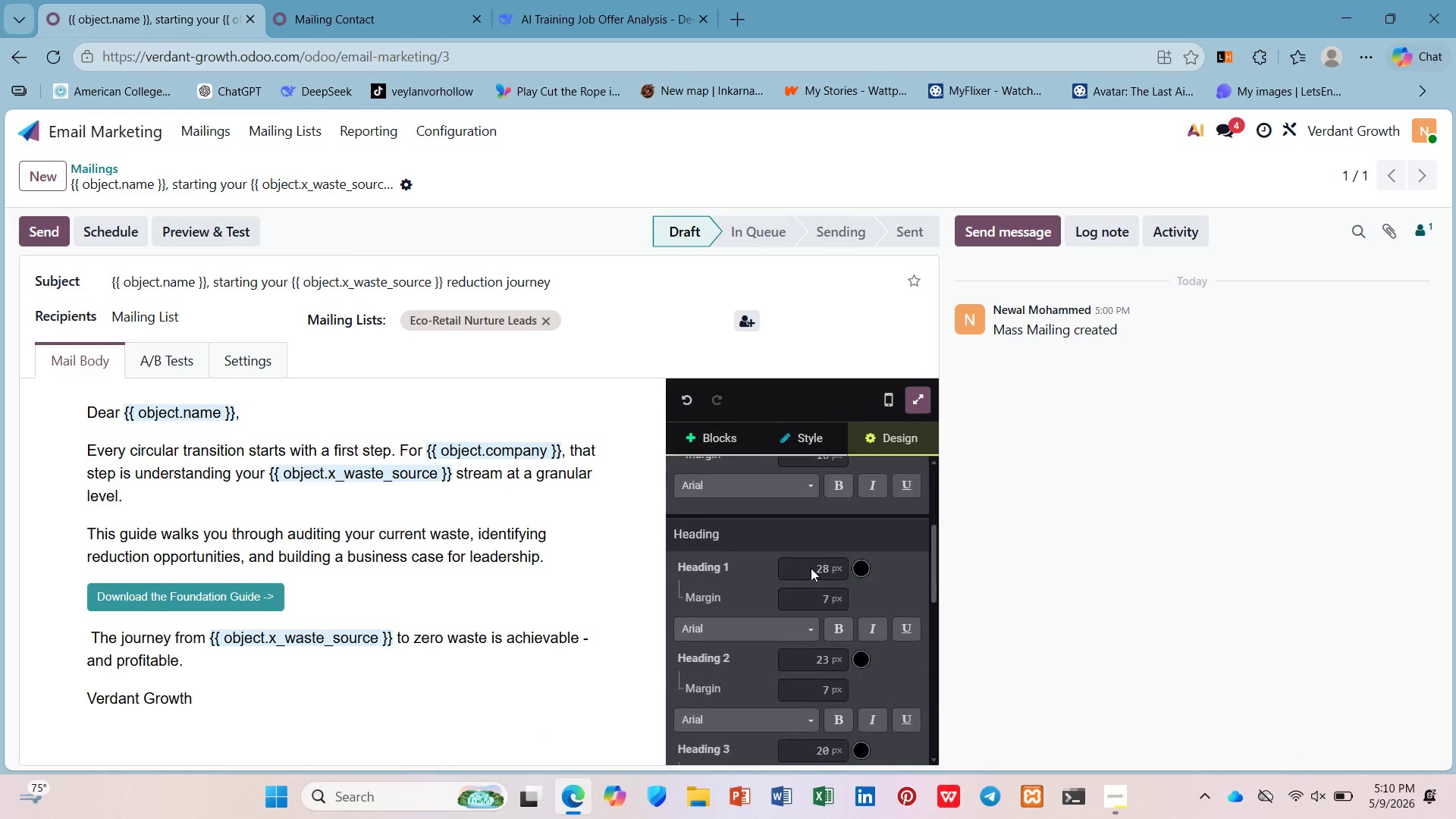 
mouse_move([818, 592])
 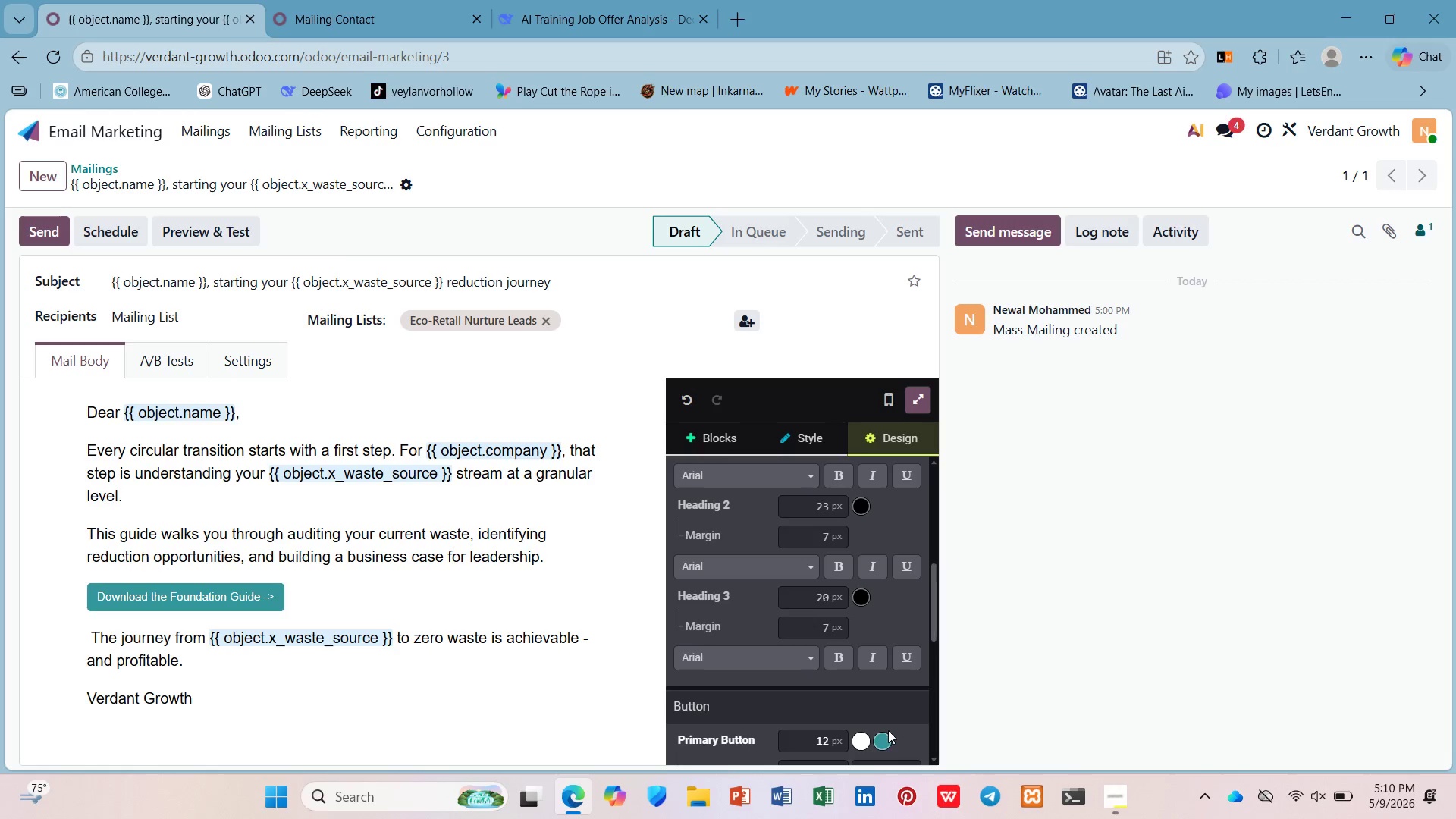 
left_click([890, 735])
 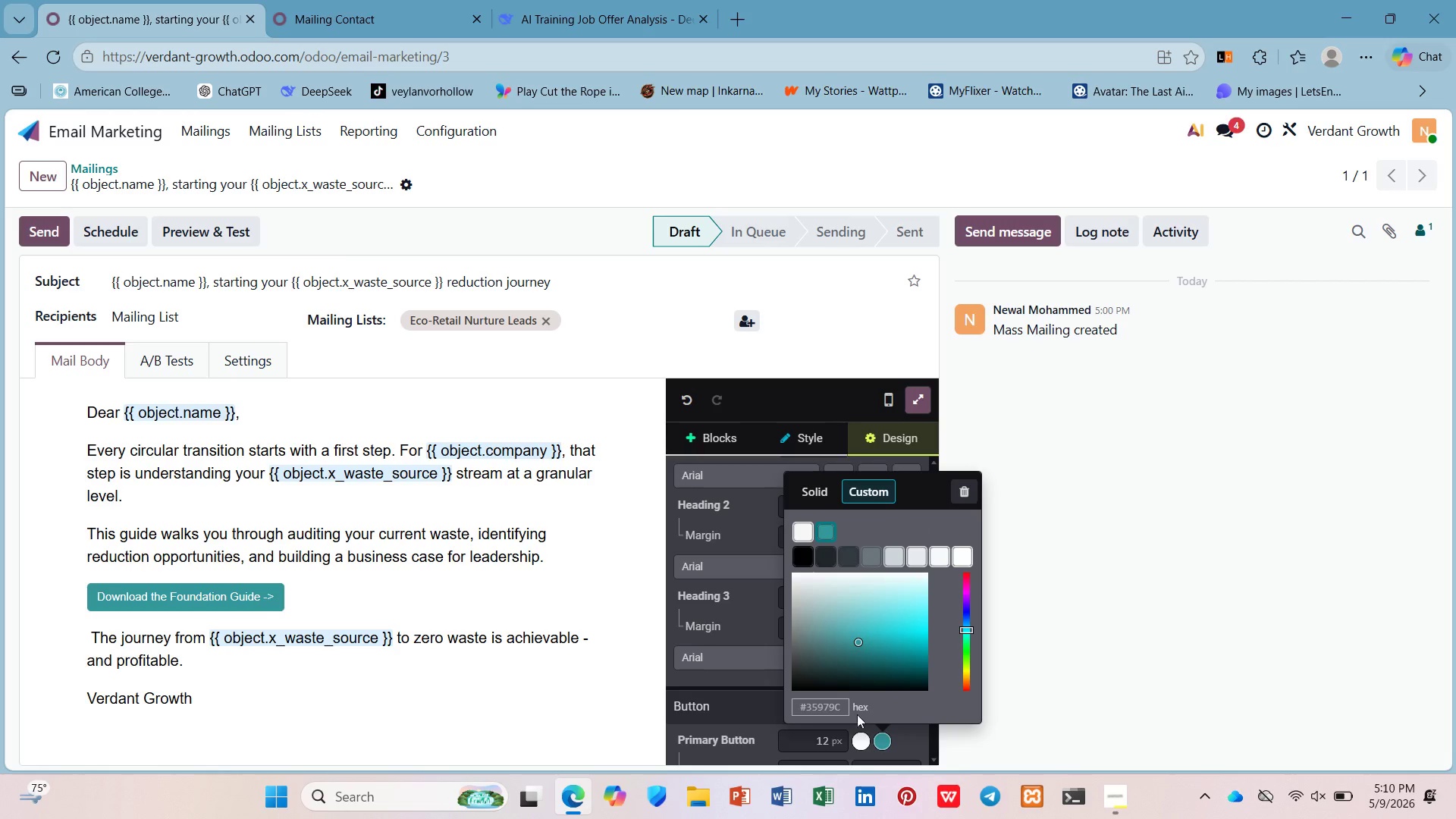 
left_click([840, 706])
 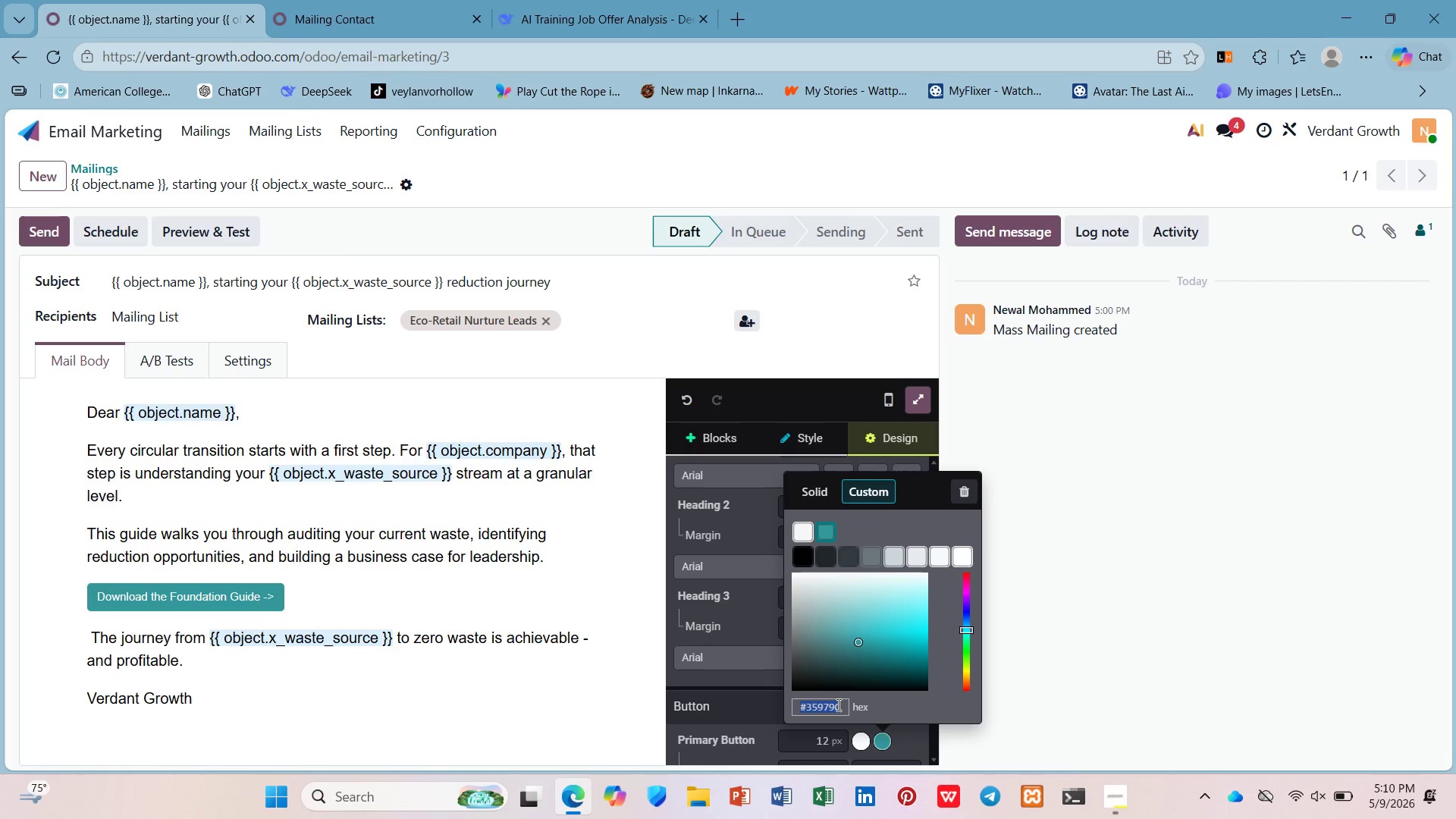 
type(#2e3)
 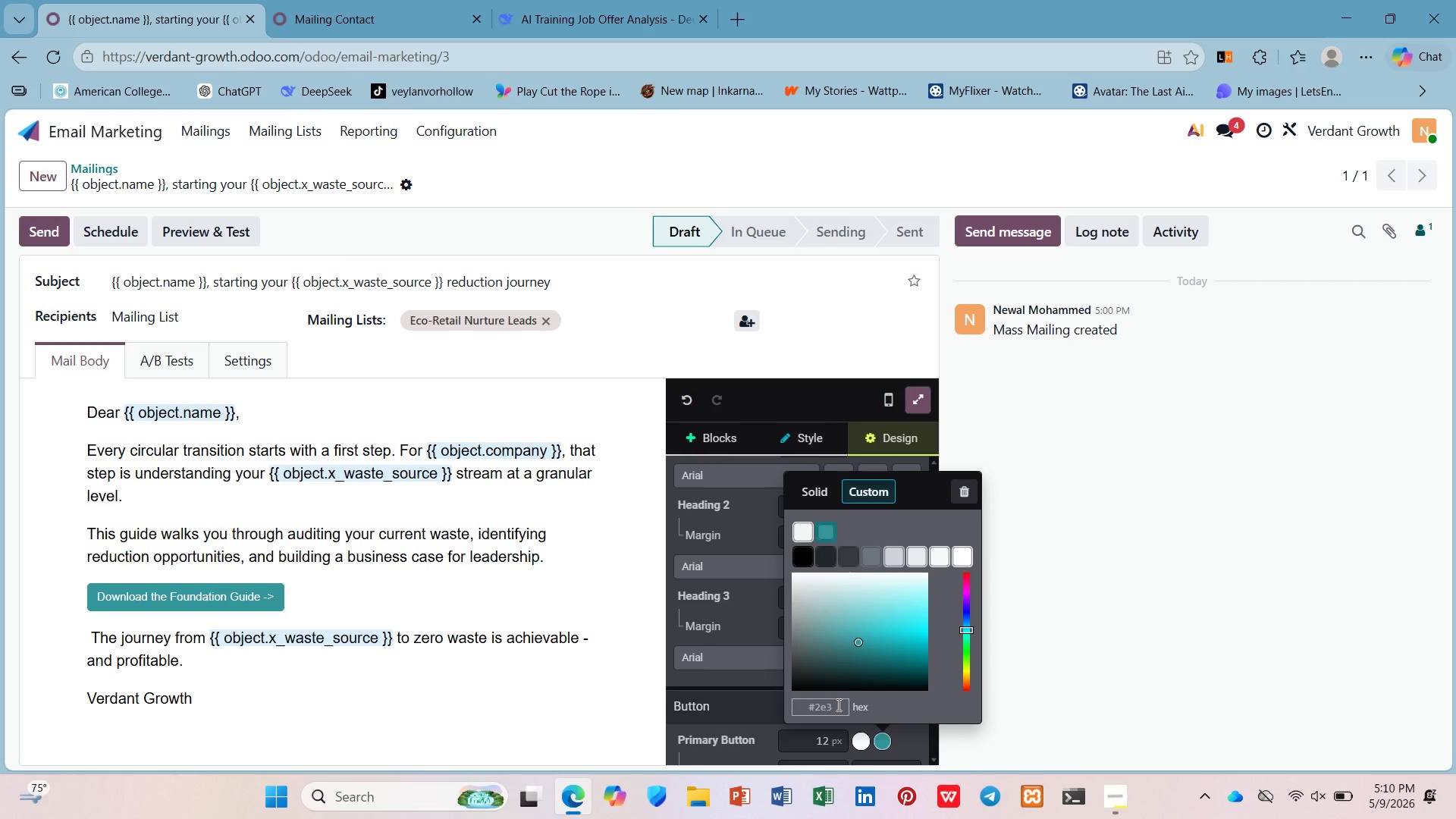 
wait(5.14)
 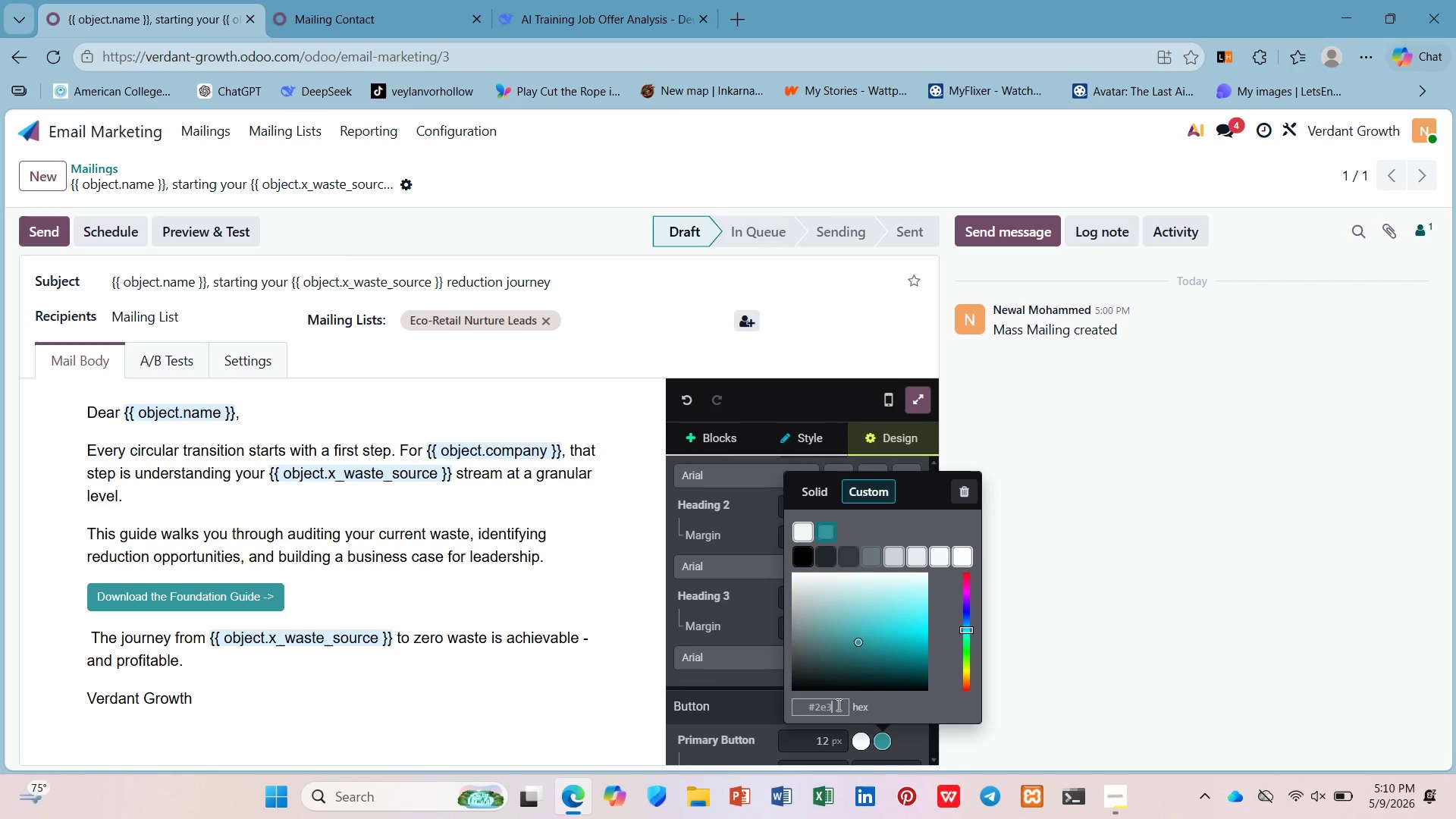 
key(Backspace)
type(5e3)
 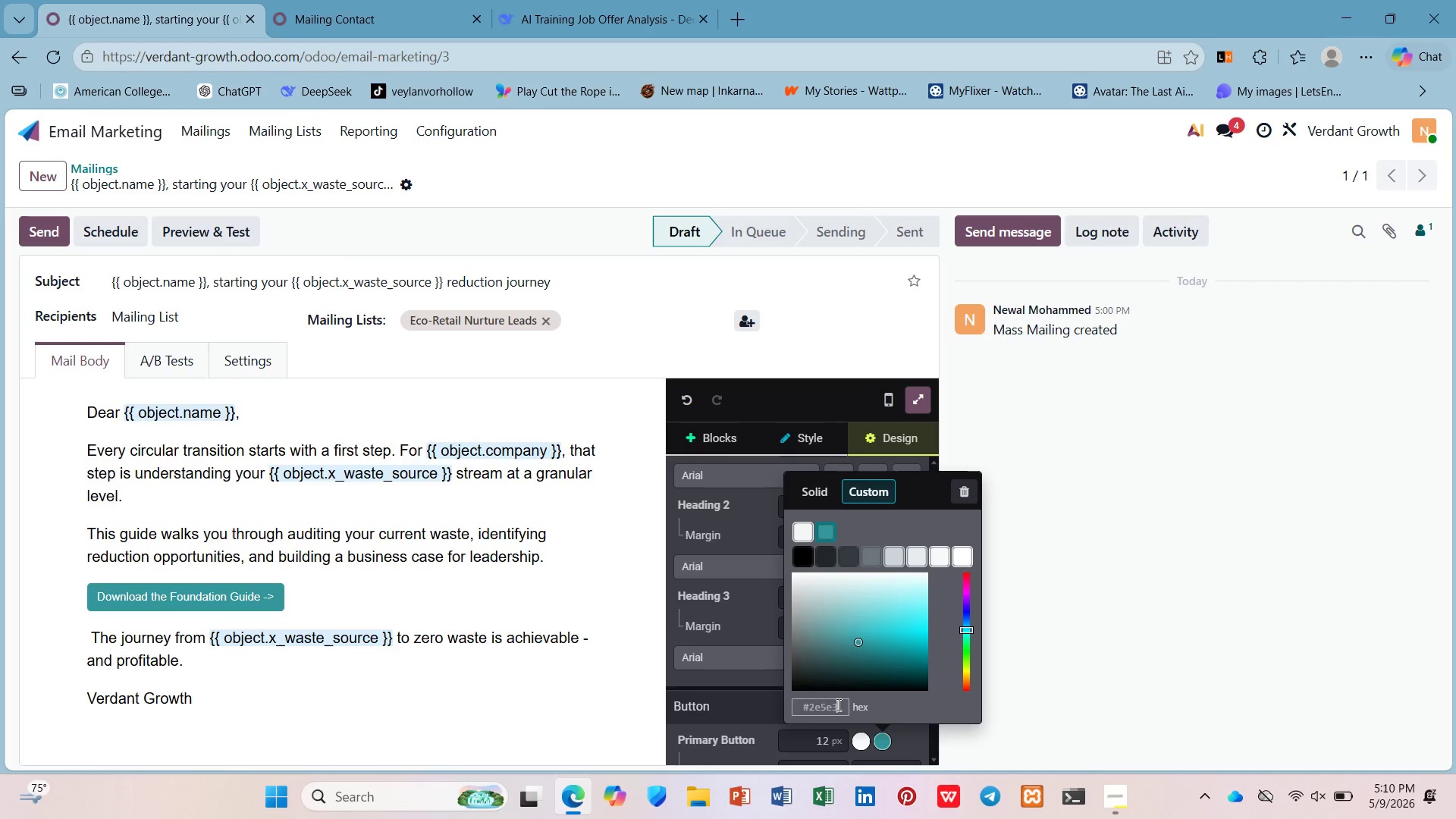 
key(B)
 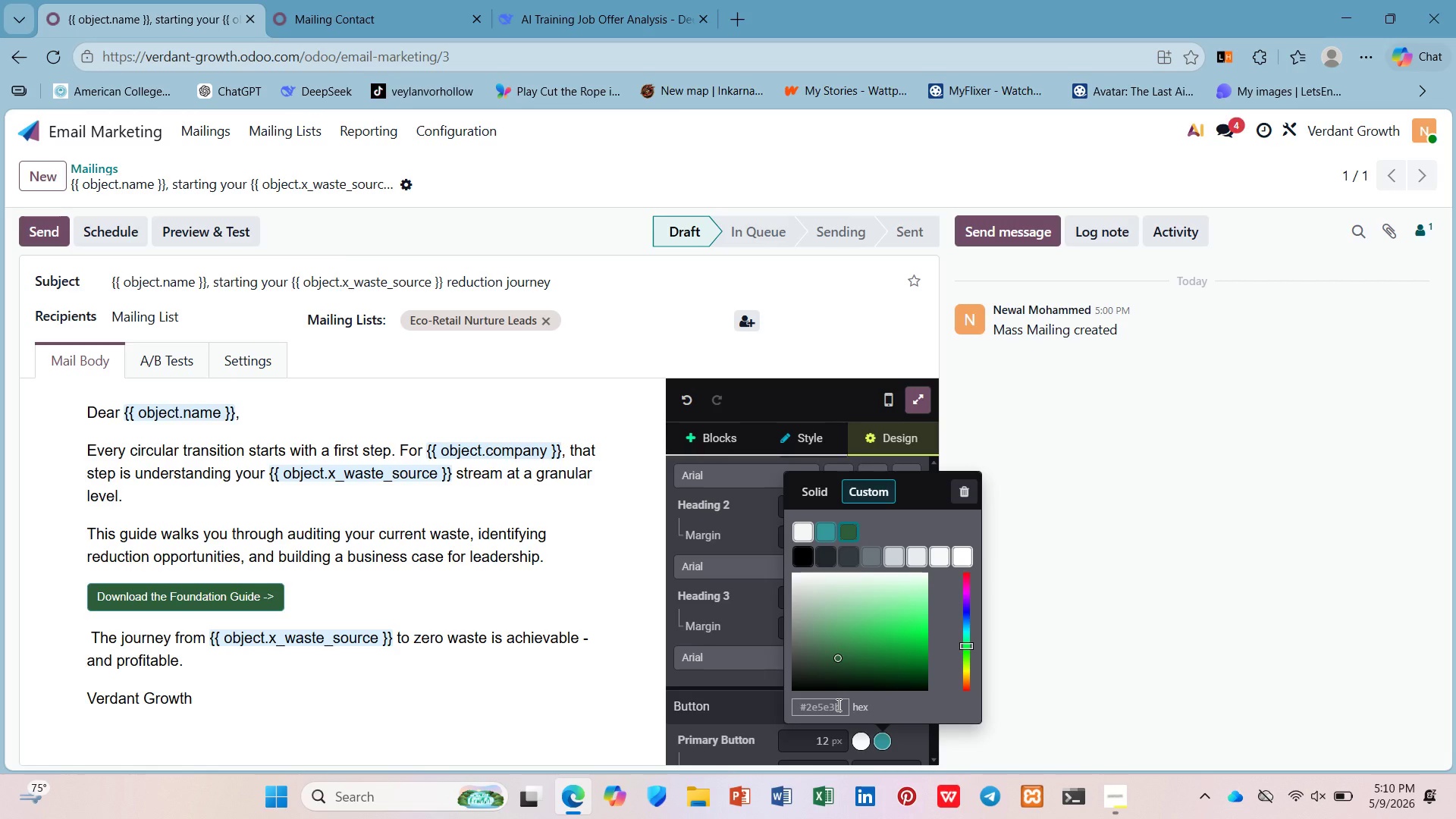 
key(Control+A)
 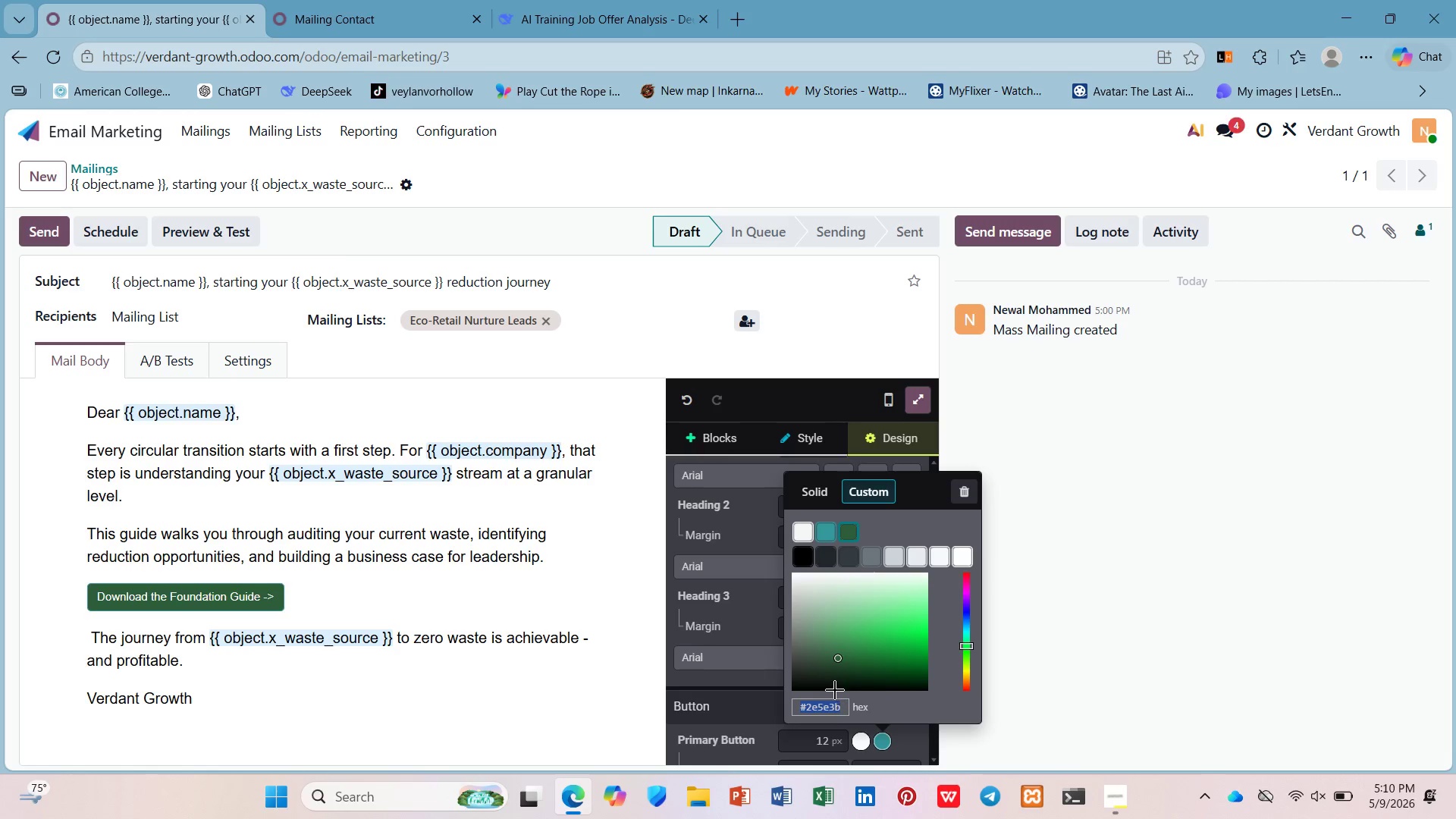 
key(Control+C)
 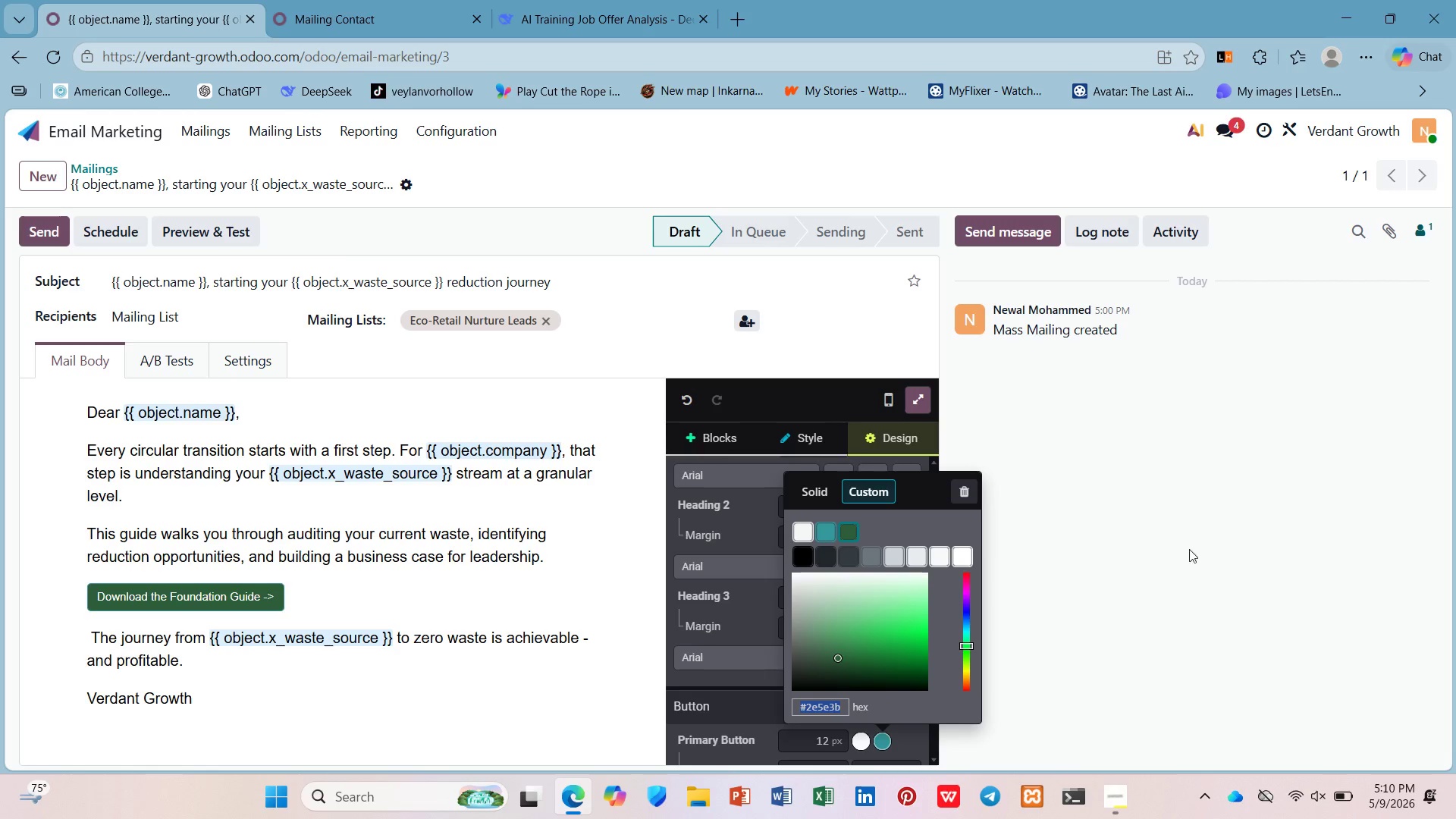 
left_click([1136, 555])
 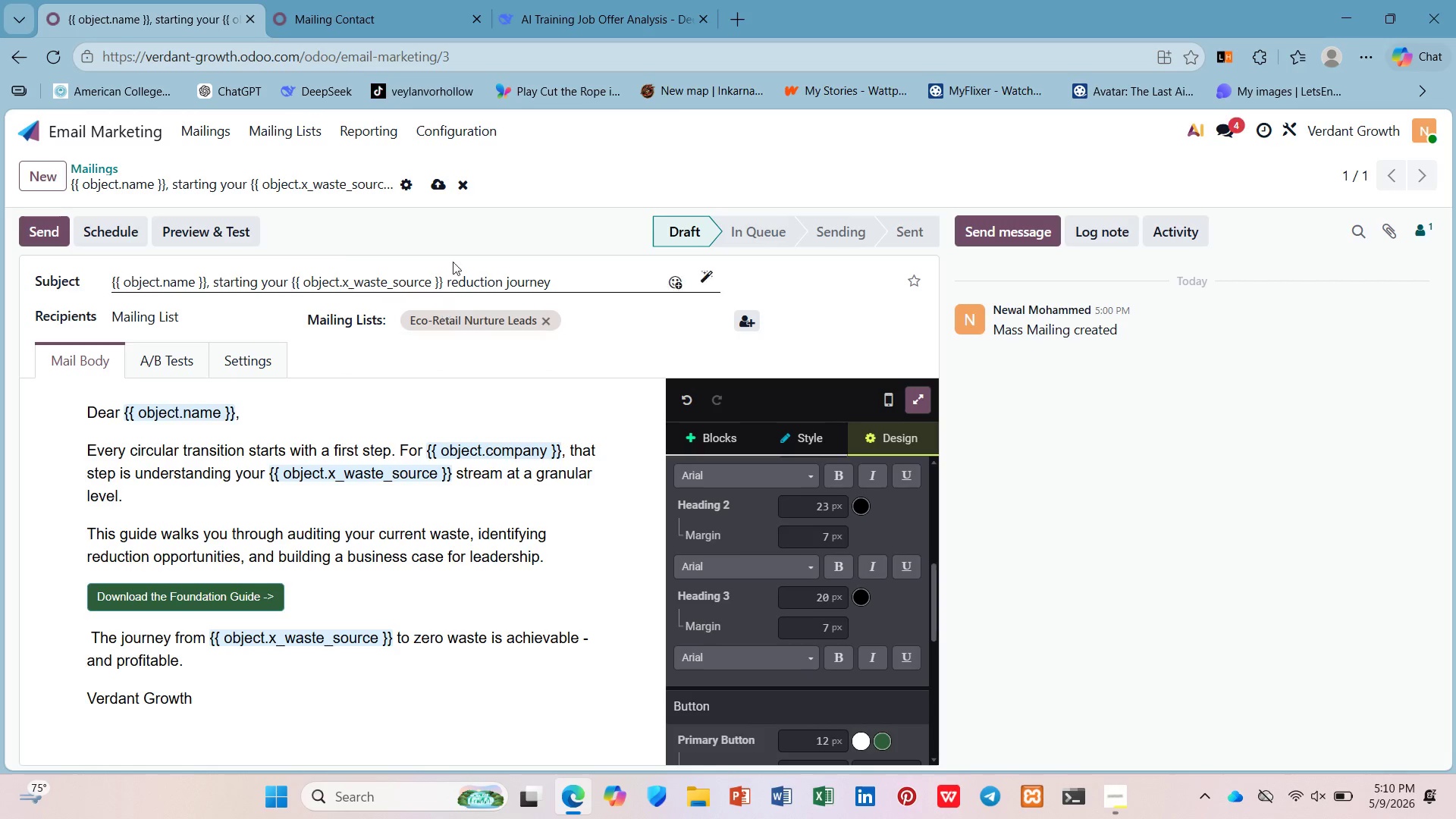 
double_click([438, 177])
 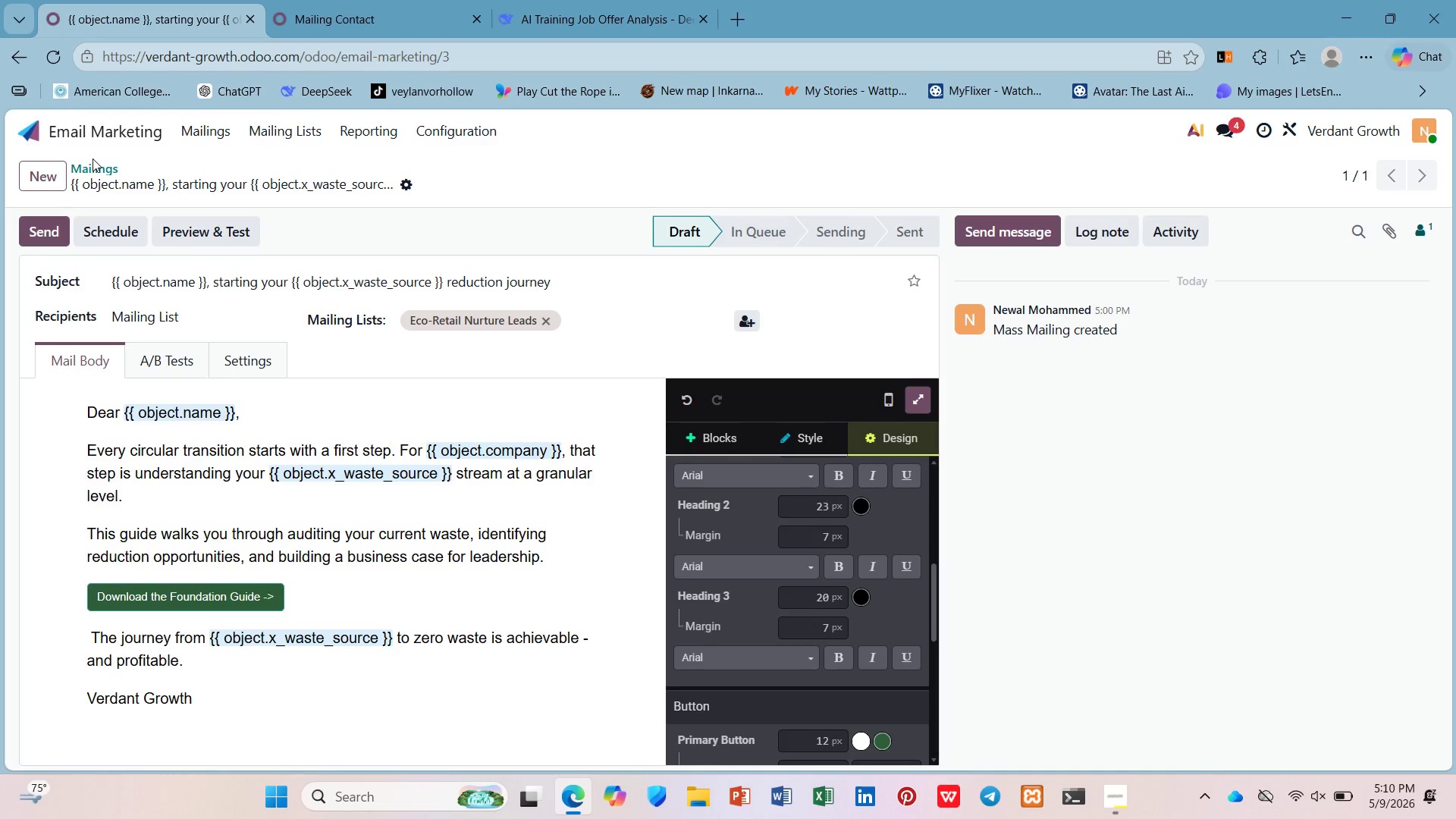 
left_click([93, 162])
 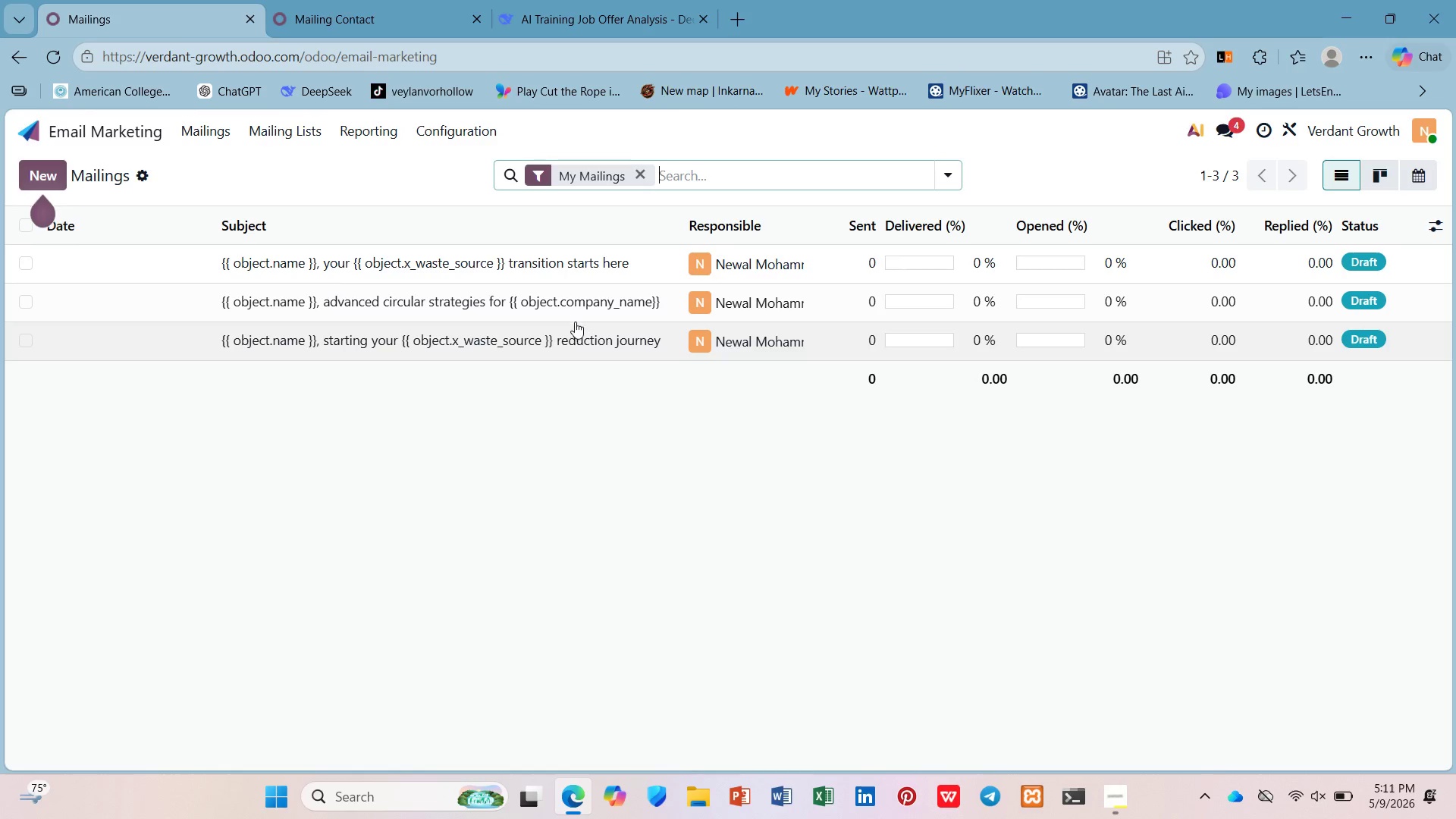 
left_click([537, 344])
 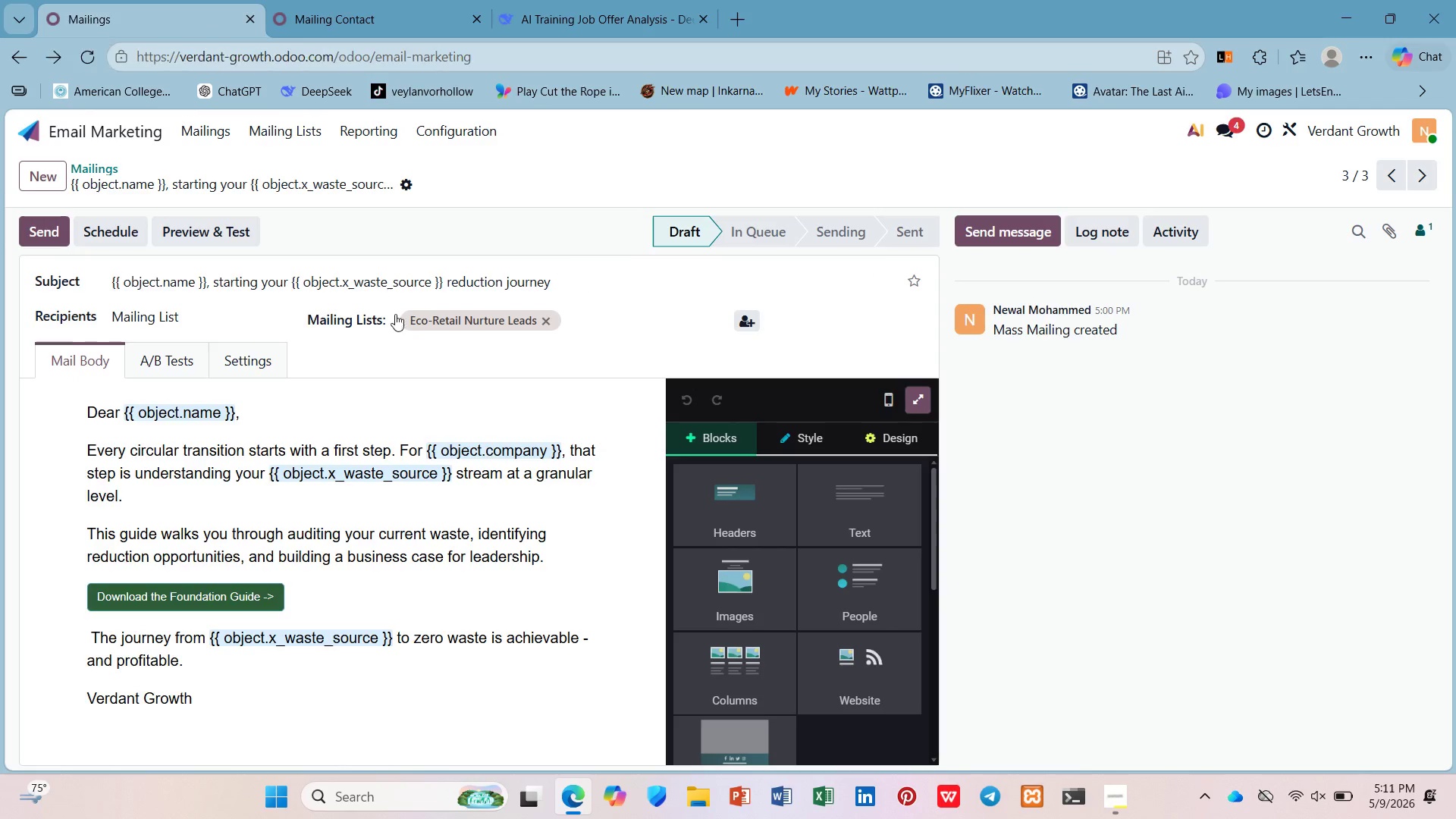 
left_click([487, 278])
 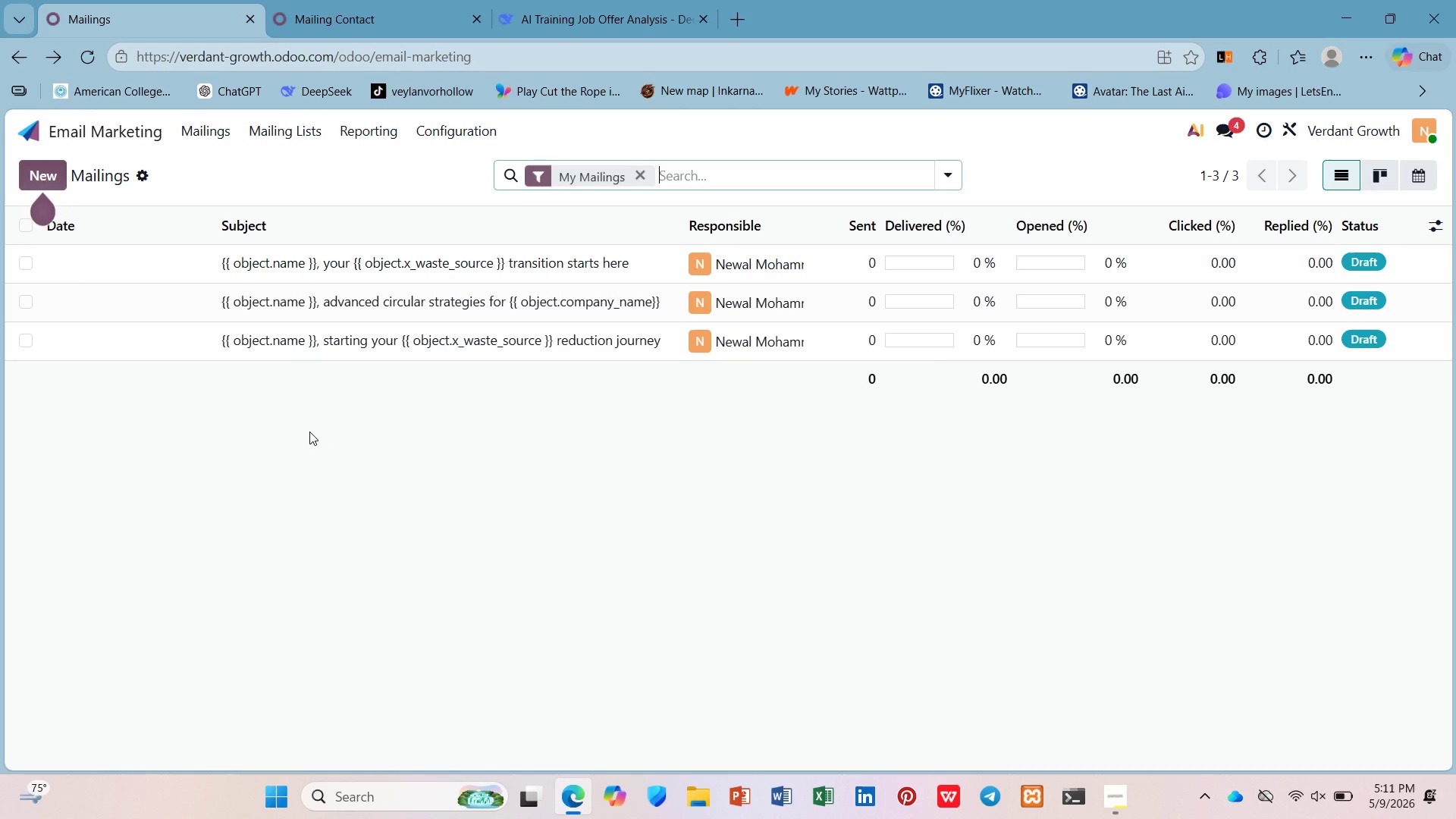 
wait(5.24)
 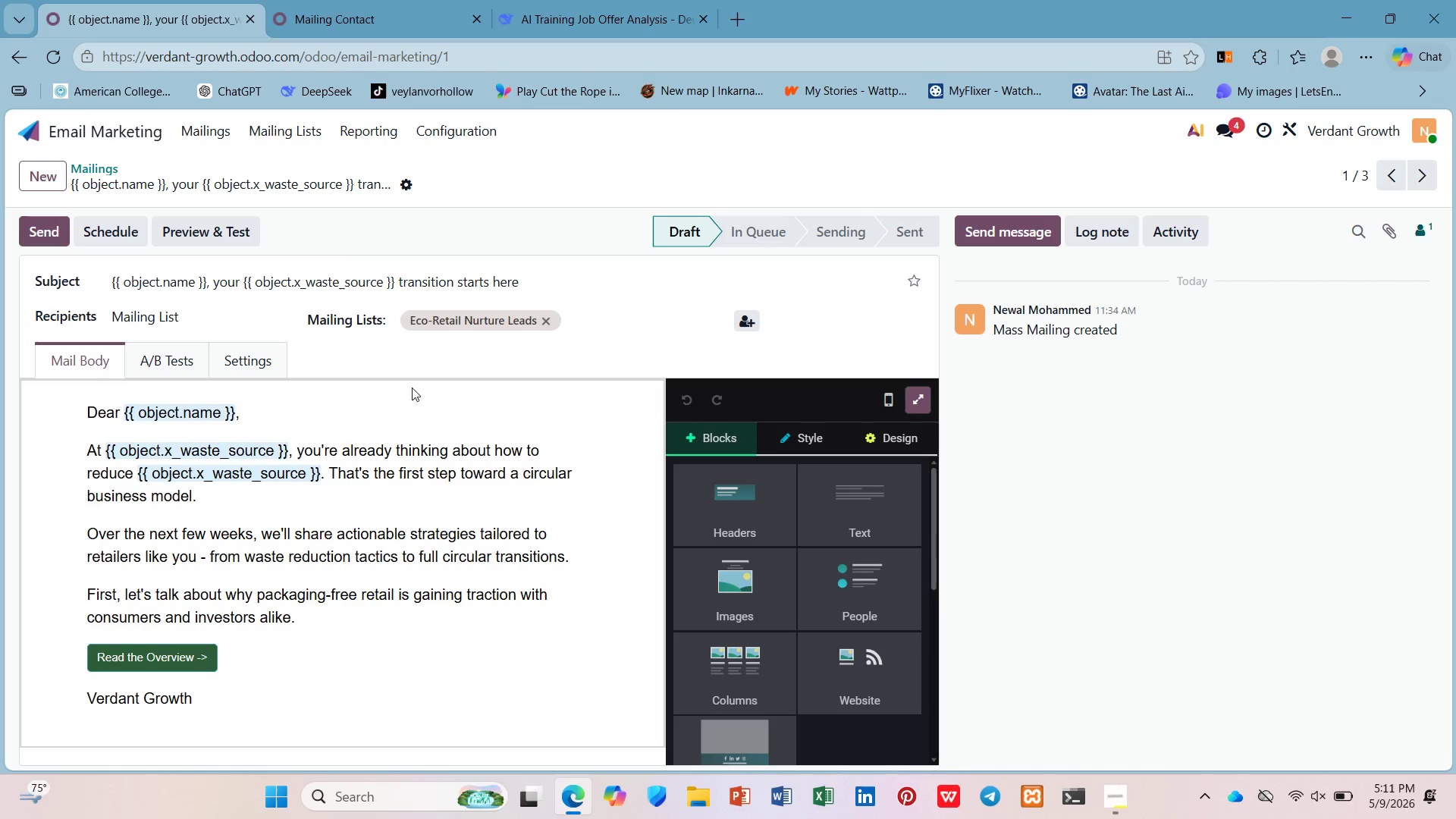 
mouse_move([344, 336])
 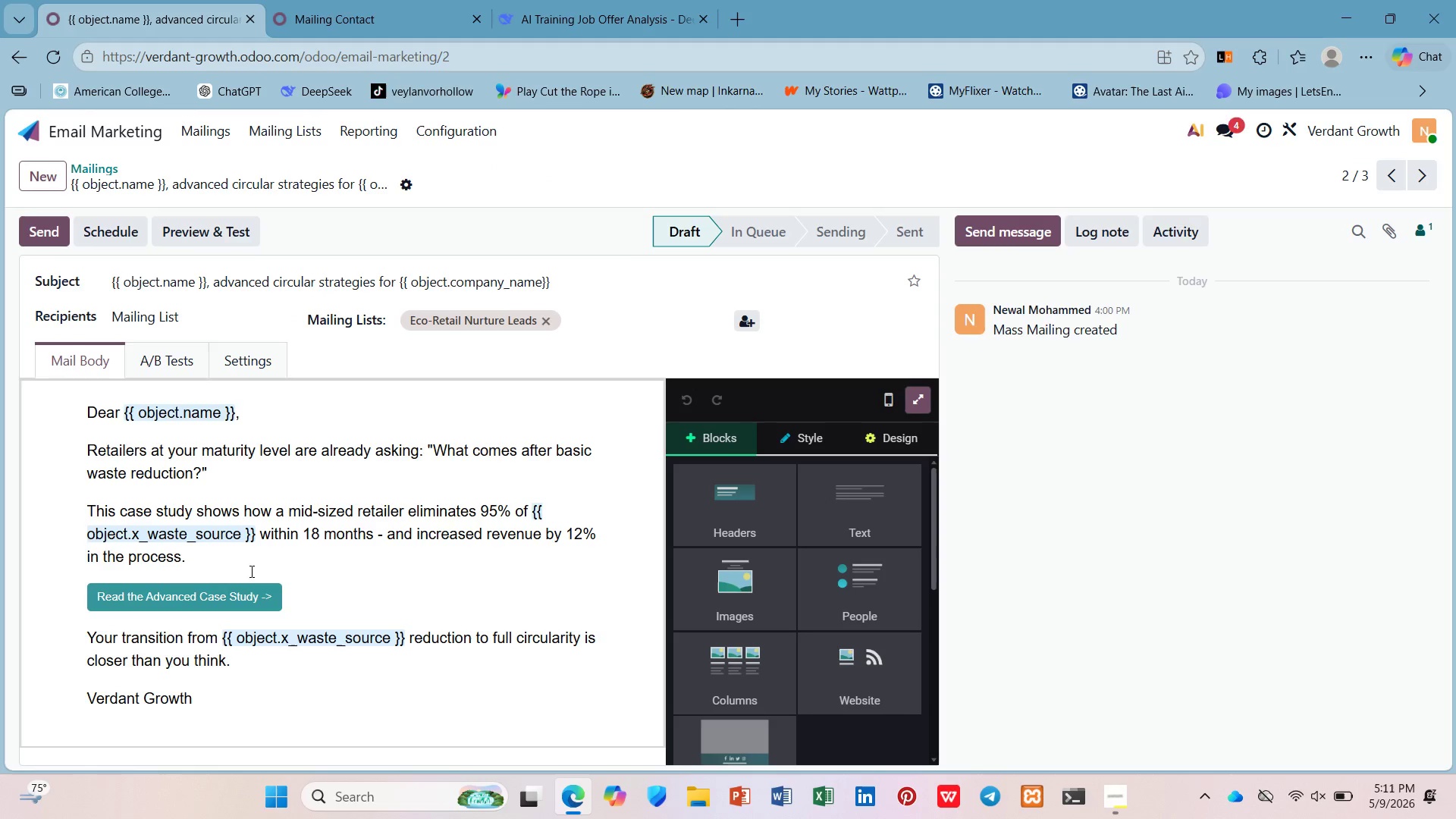 
left_click([245, 586])
 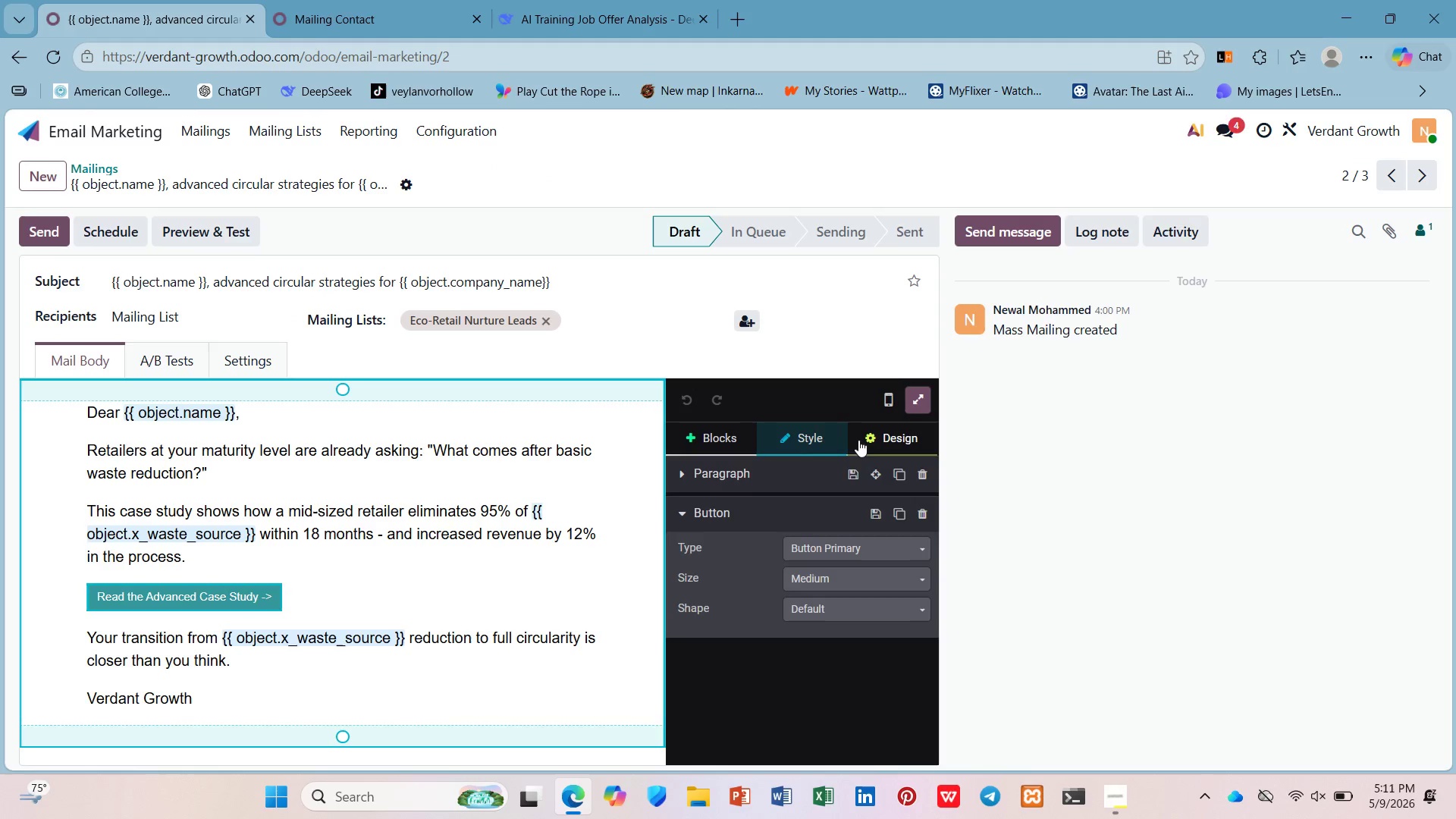 
scroll: coordinate [784, 469], scroll_direction: down, amount: 5.0
 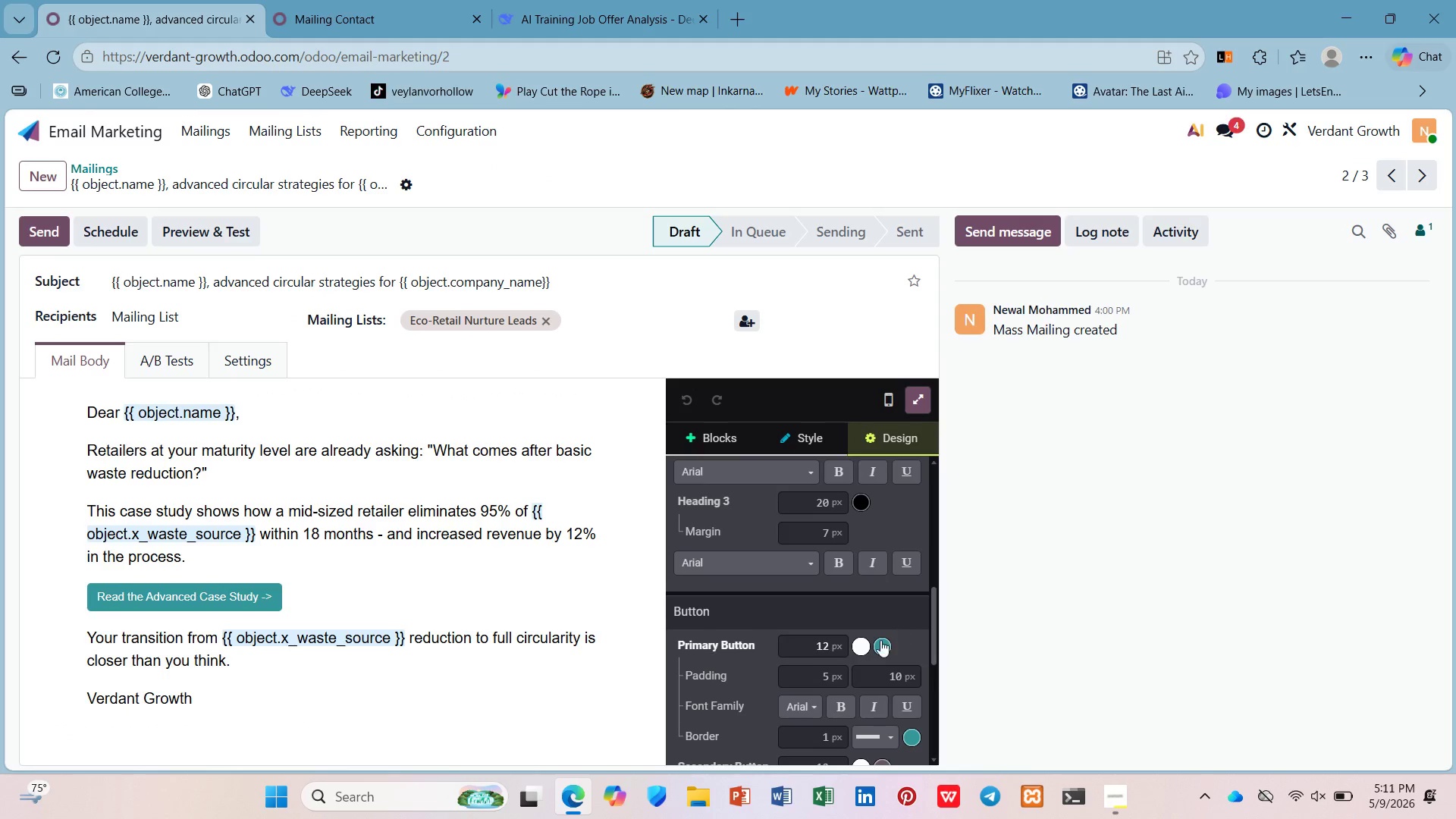 
left_click([887, 651])
 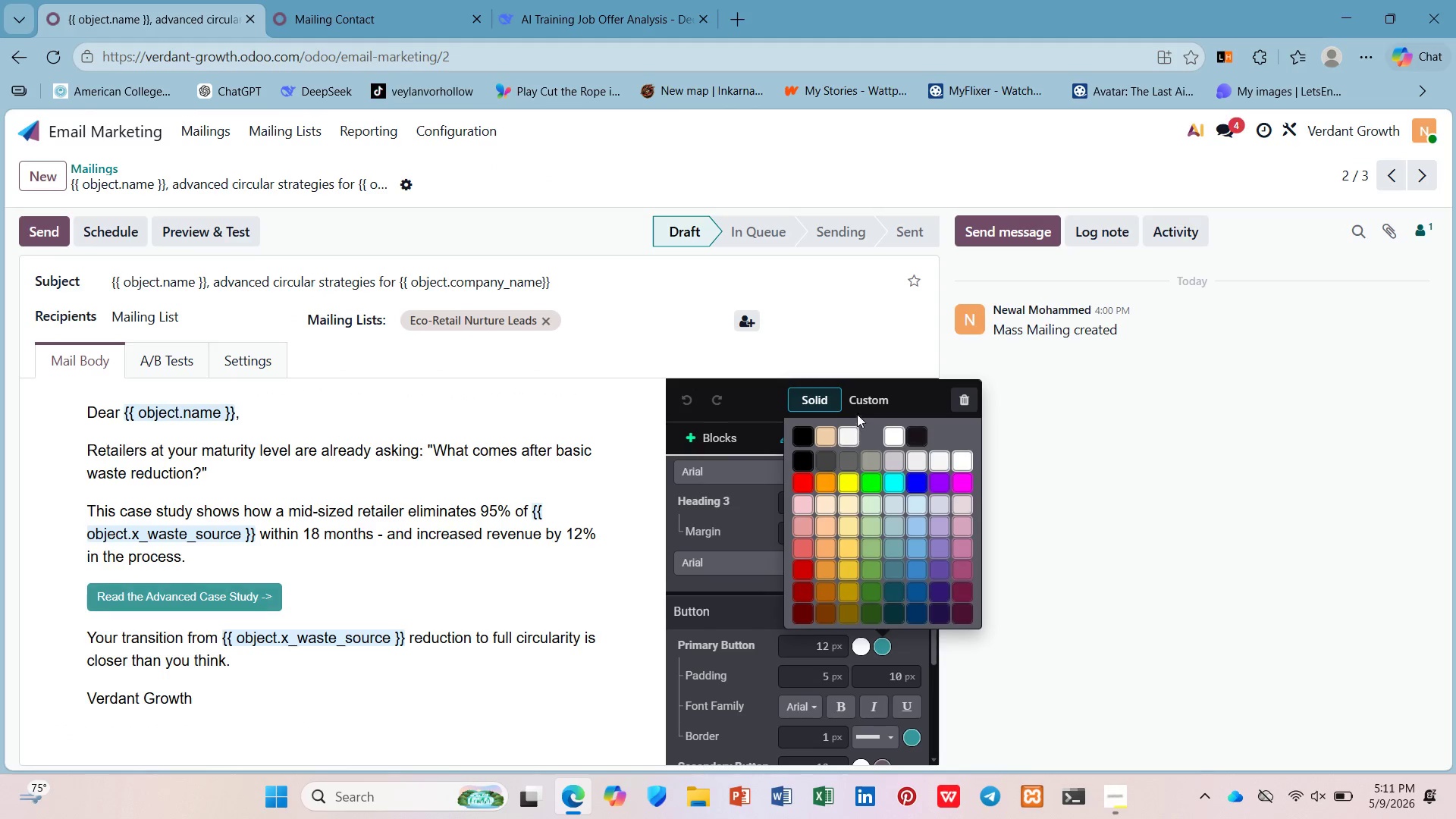 
left_click([863, 396])
 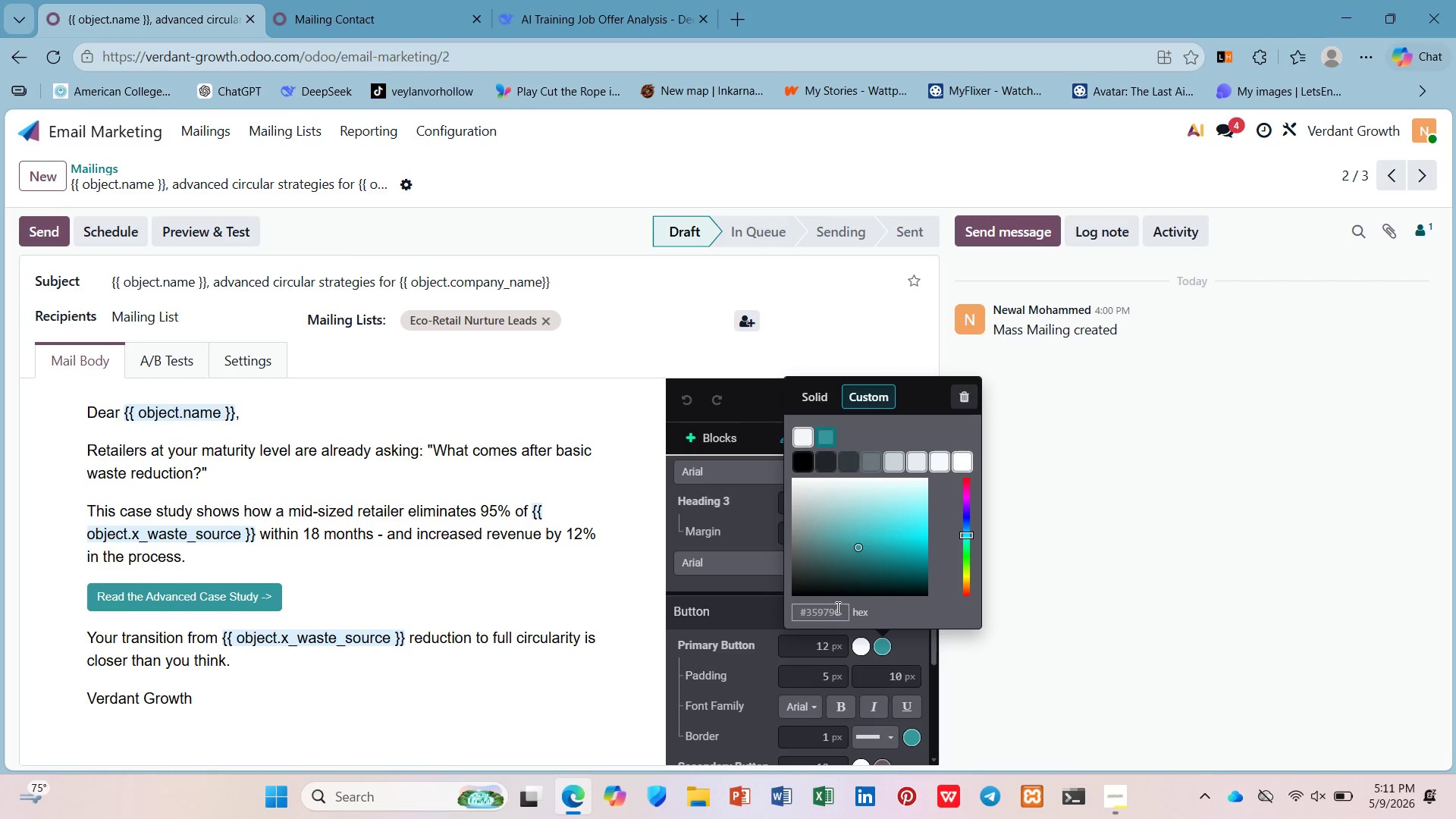 
left_click([836, 607])
 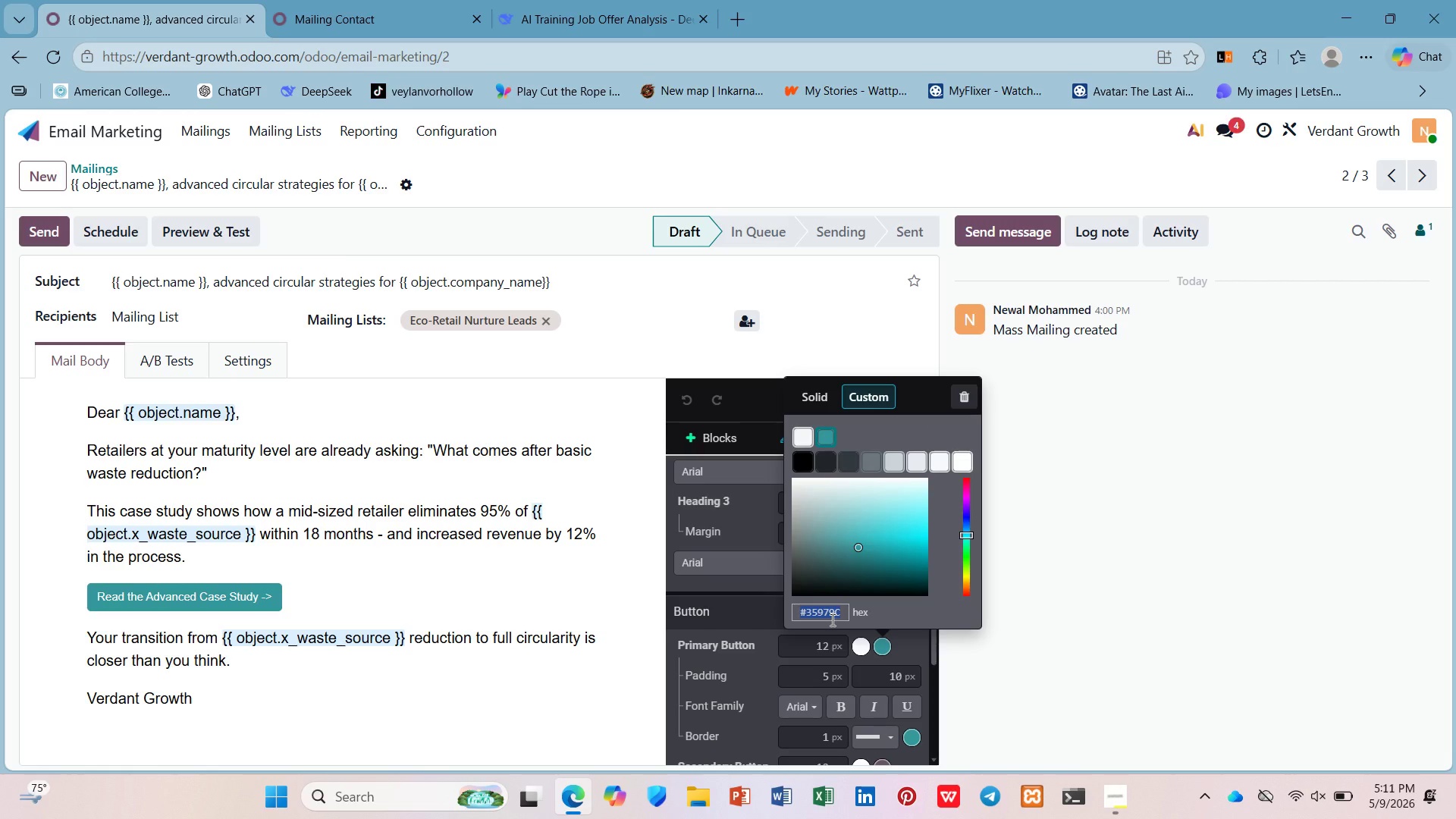 
key(Control+V)
 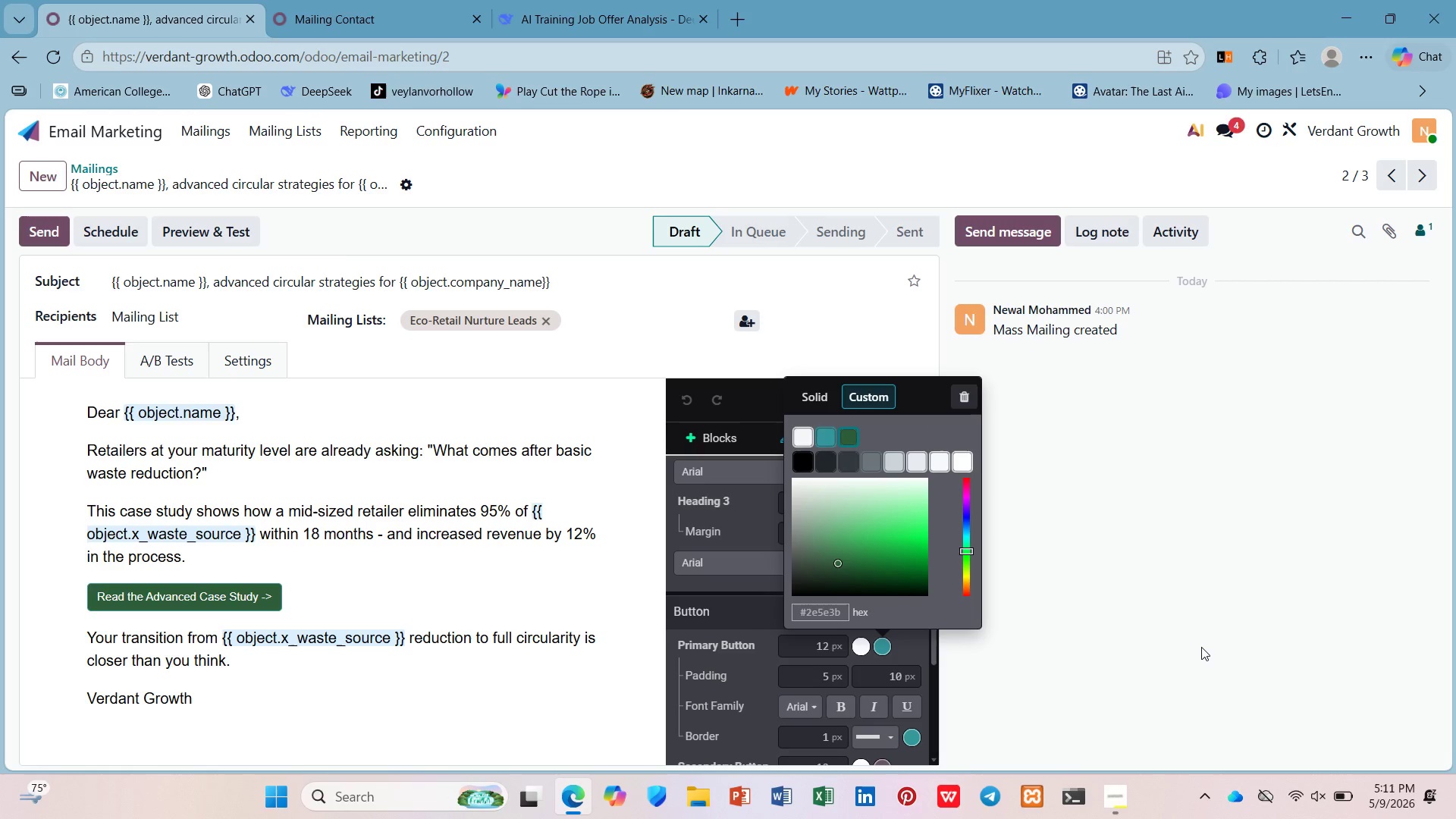 
left_click([1202, 643])
 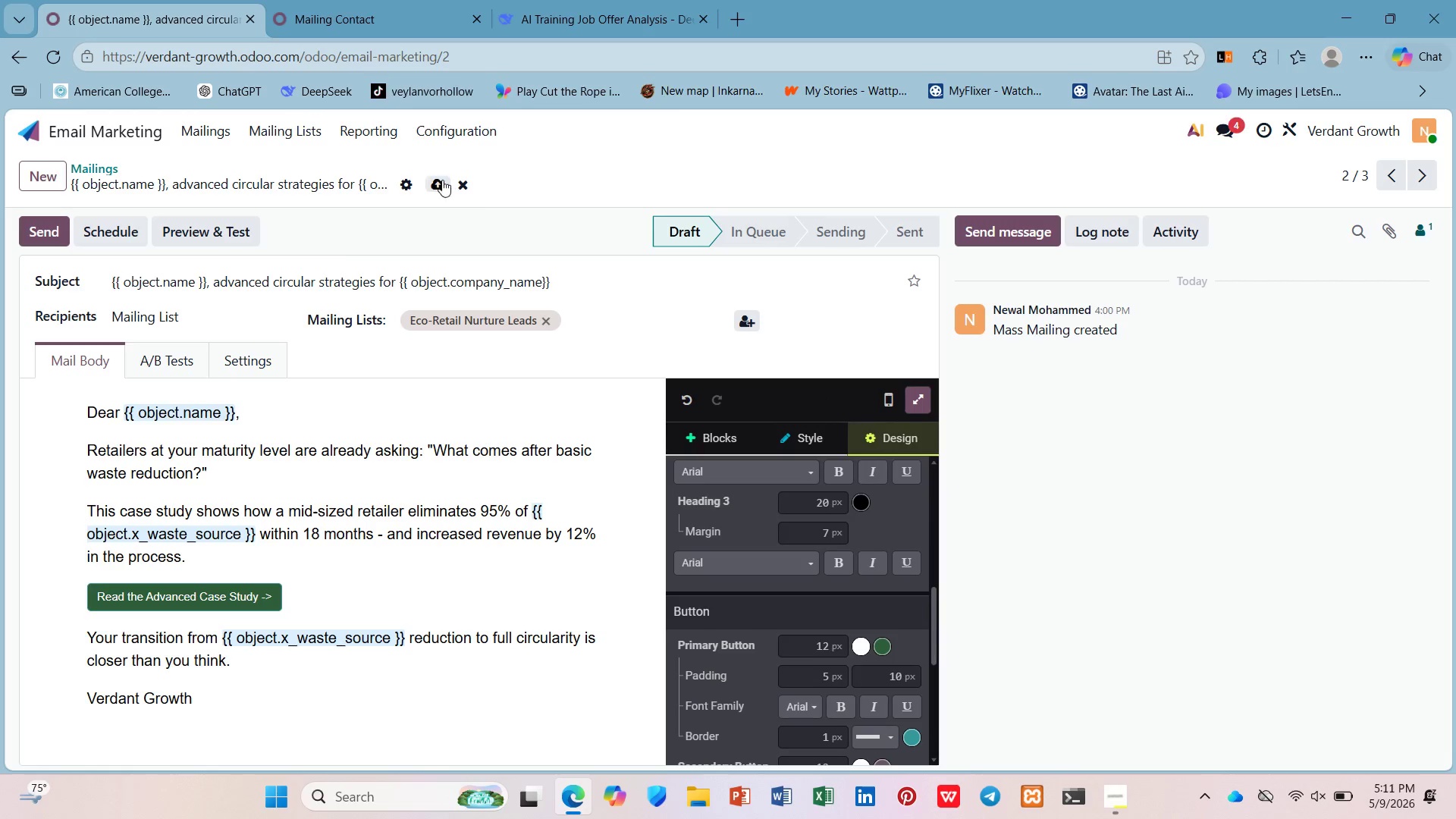 
left_click([440, 181])
 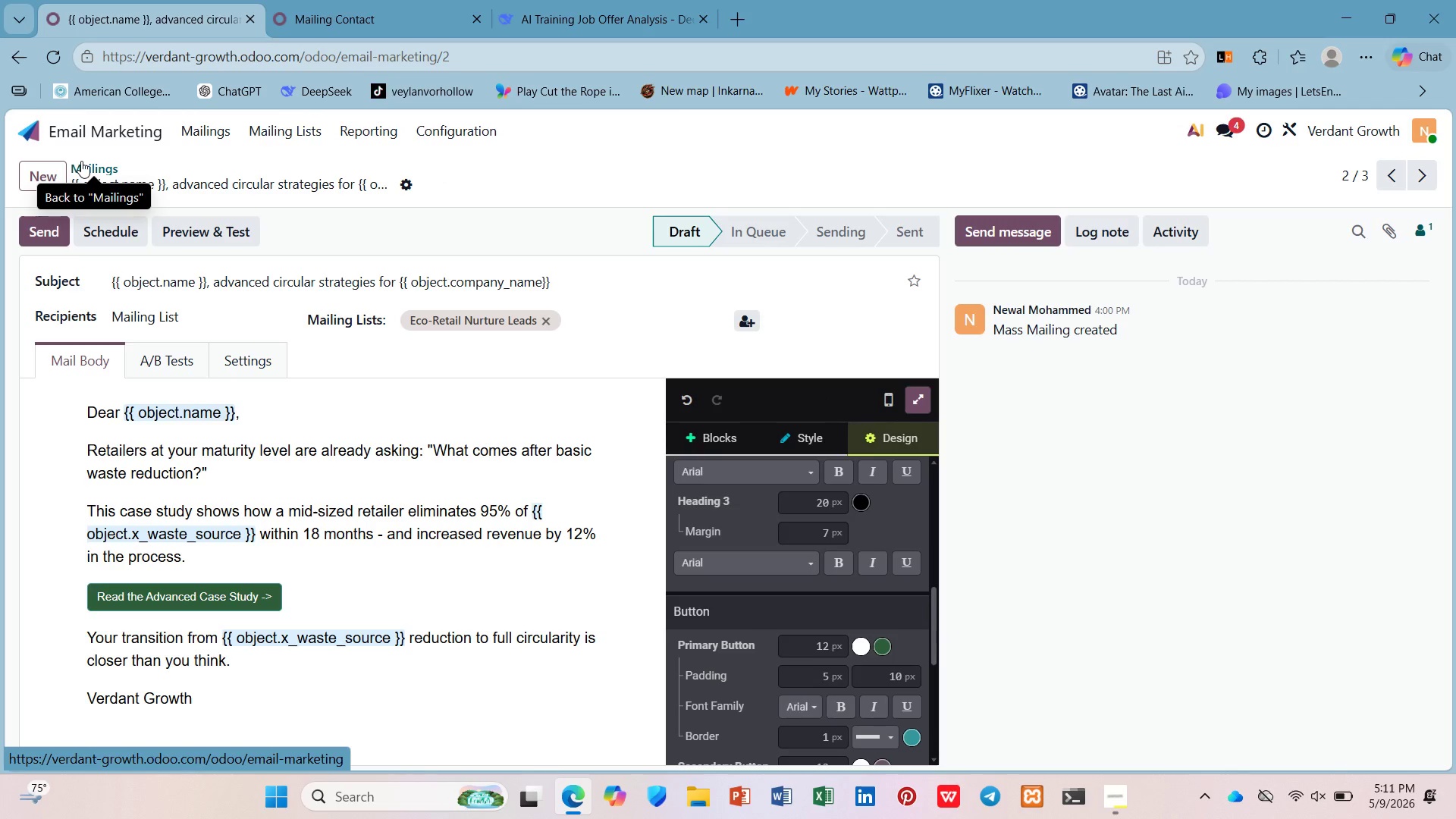 
left_click([81, 162])
 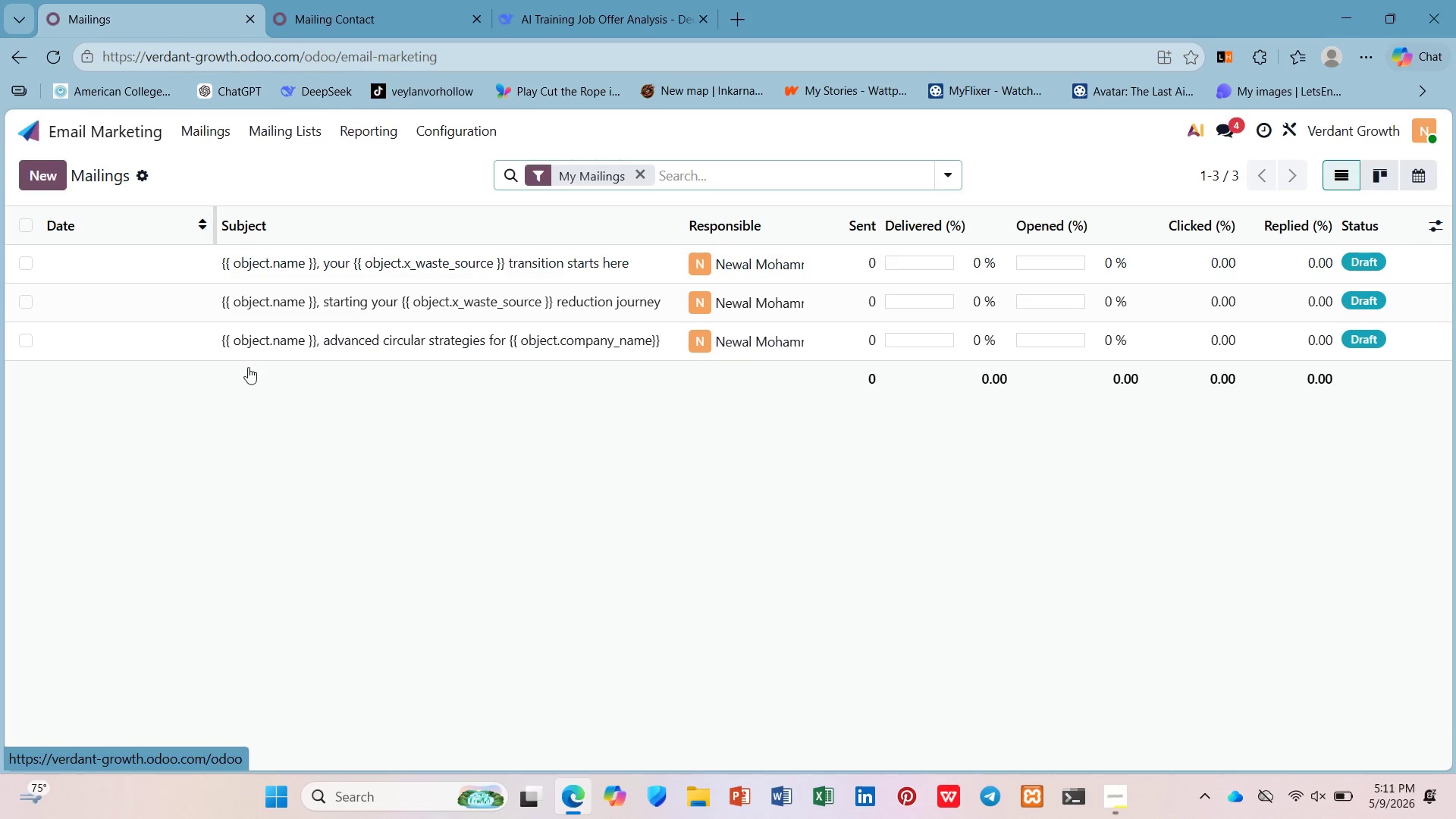 
wait(8.34)
 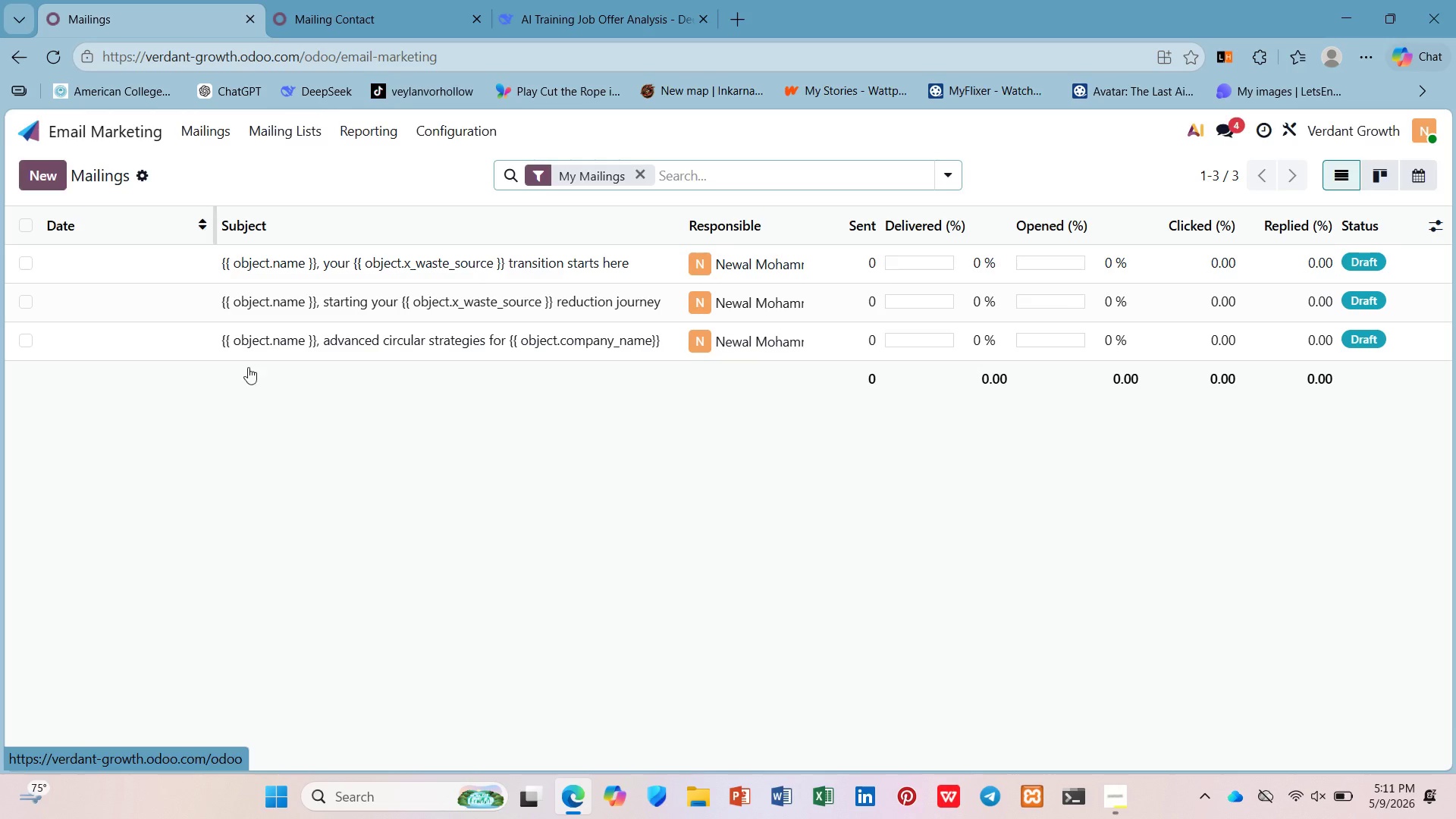 
mouse_move([314, 318])
 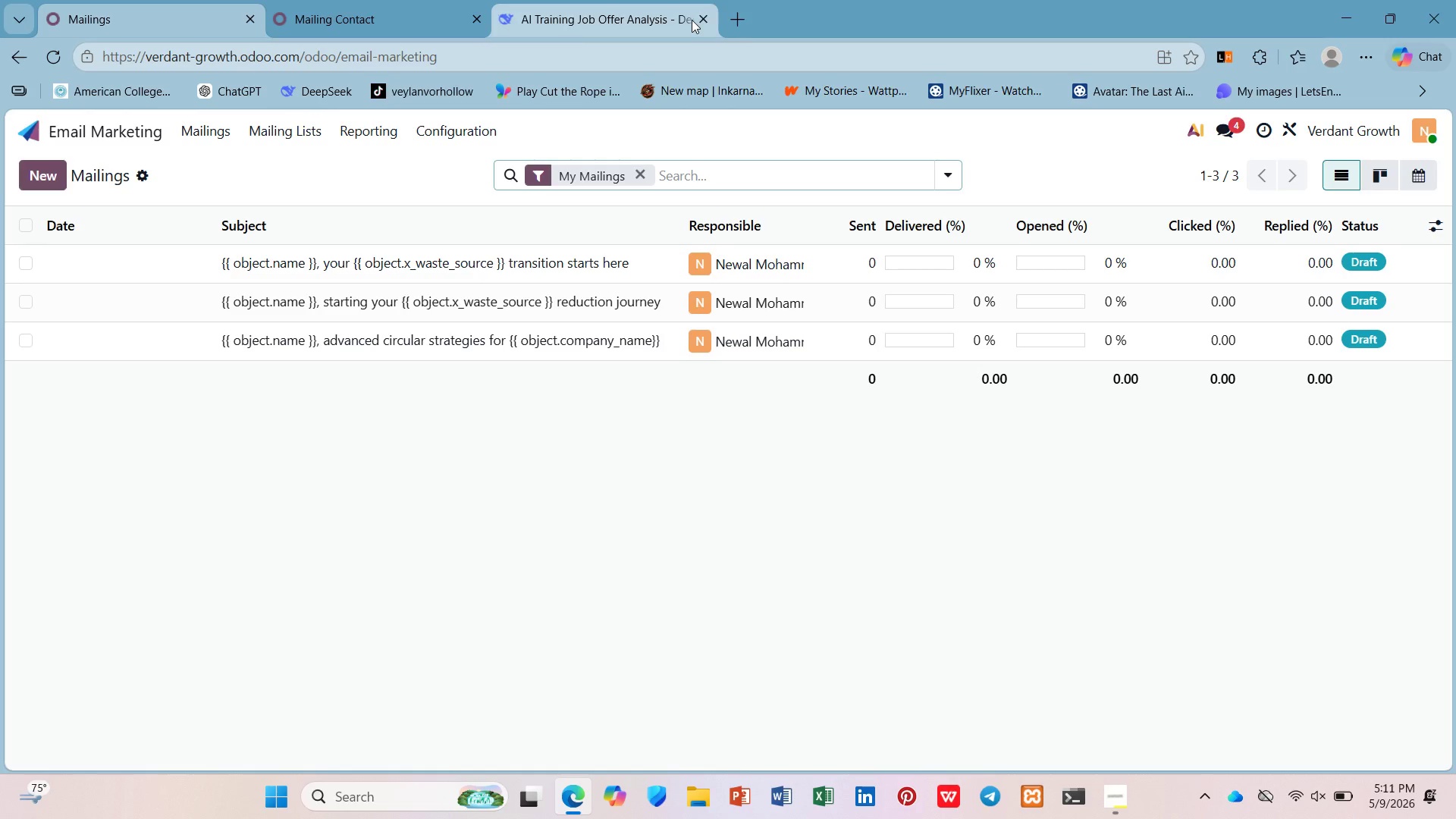 
left_click([698, 18])
 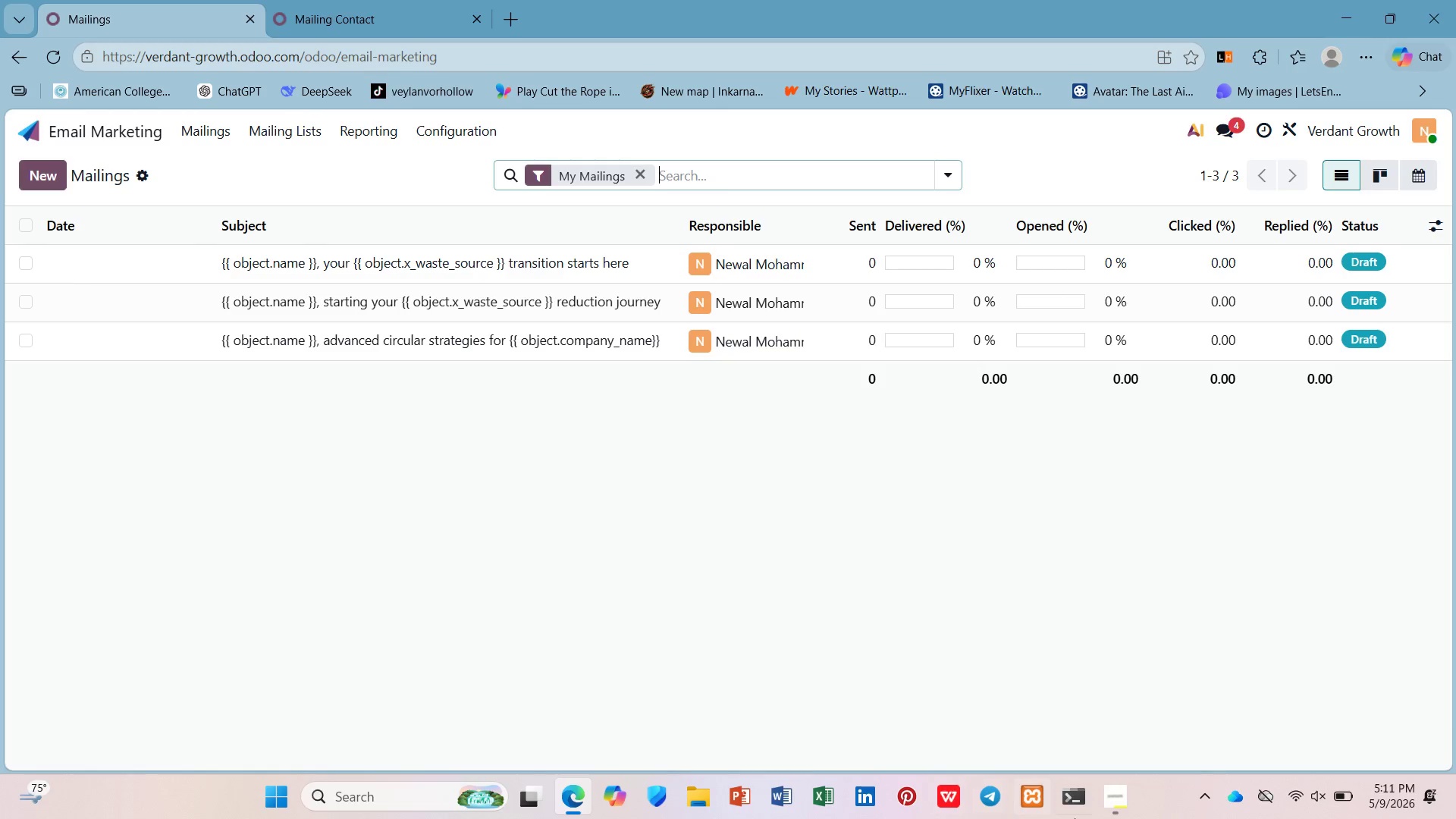 
left_click([1125, 794])
 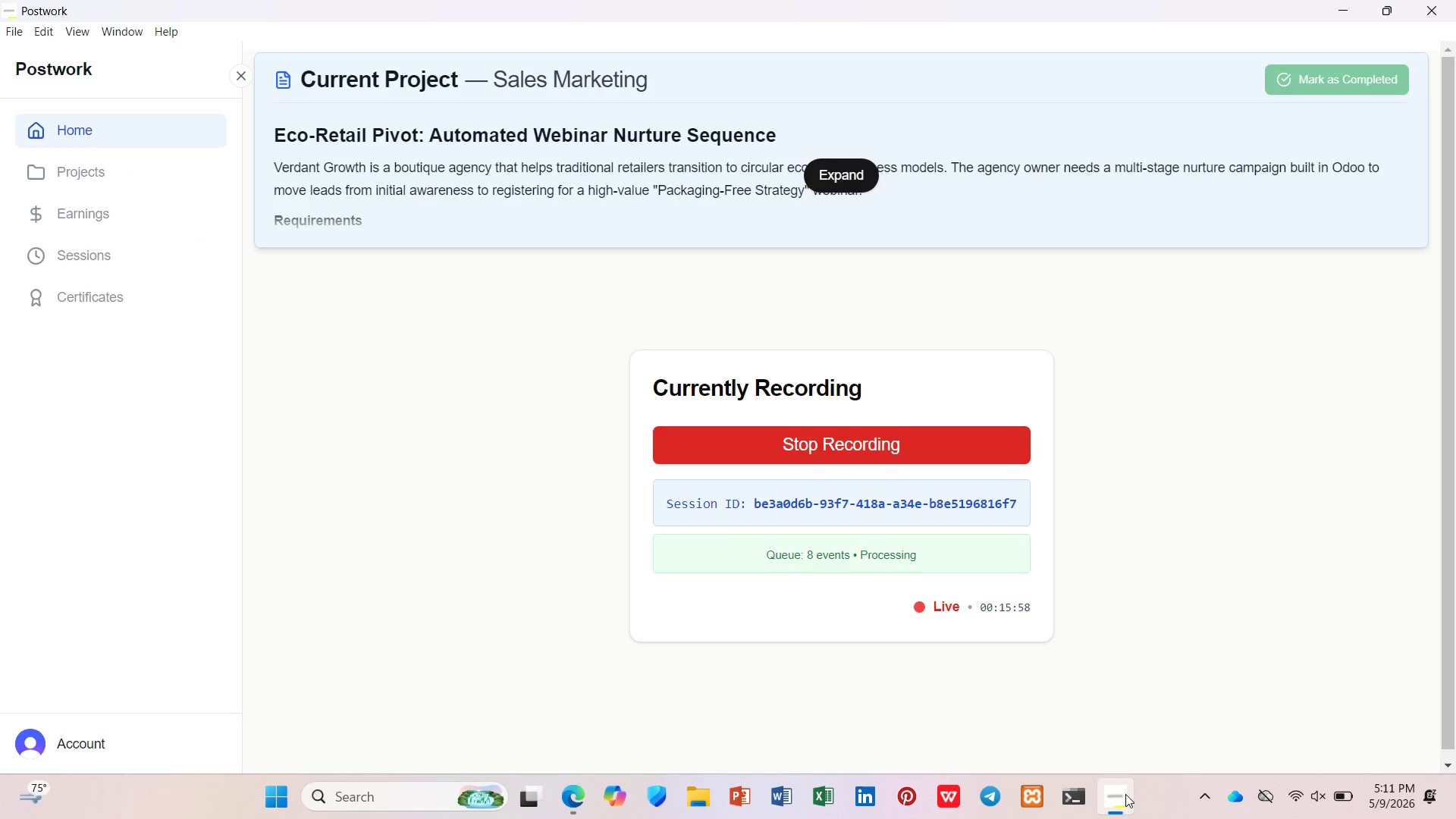 
left_click([1125, 794])
 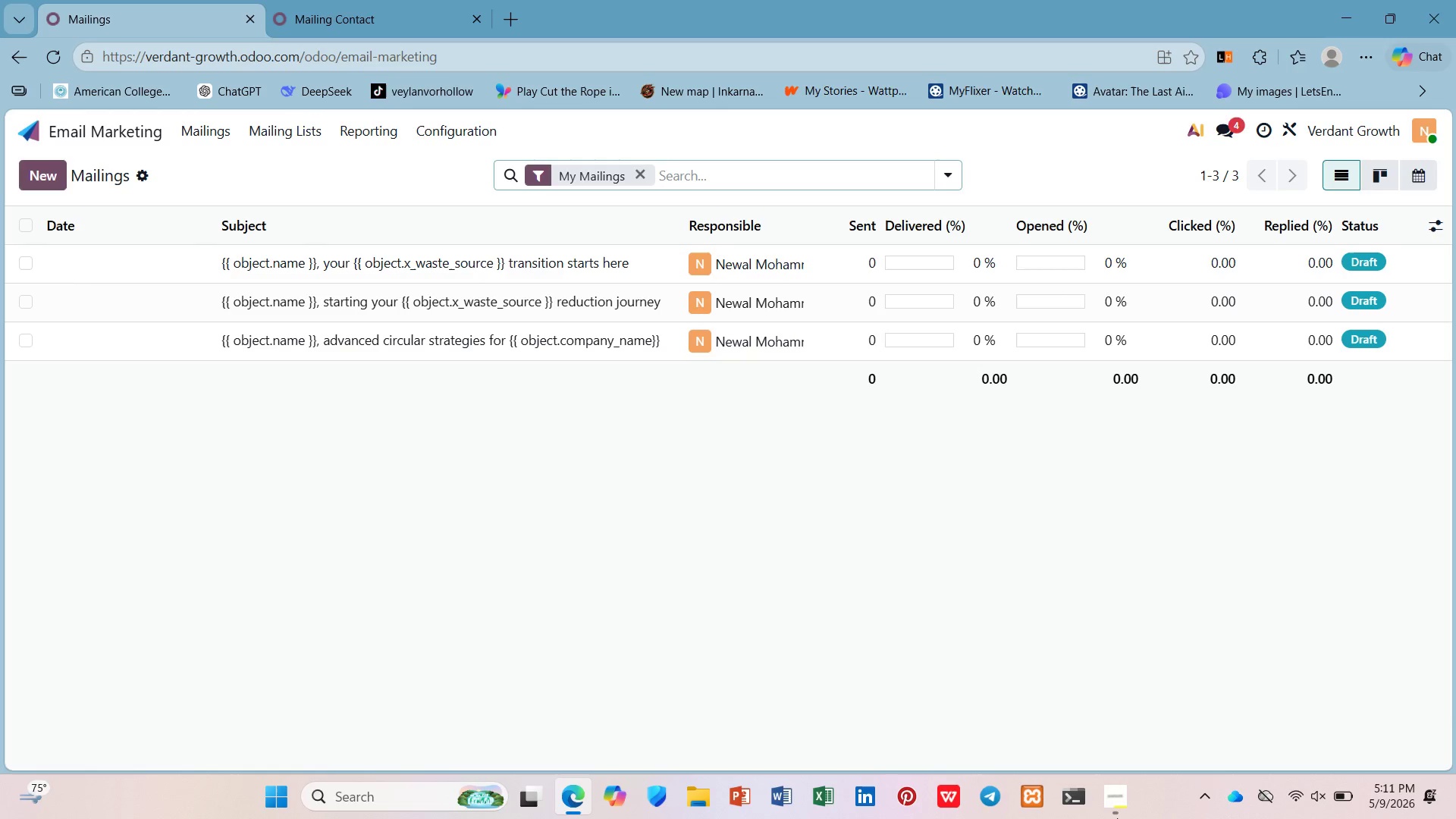 
wait(15.56)
 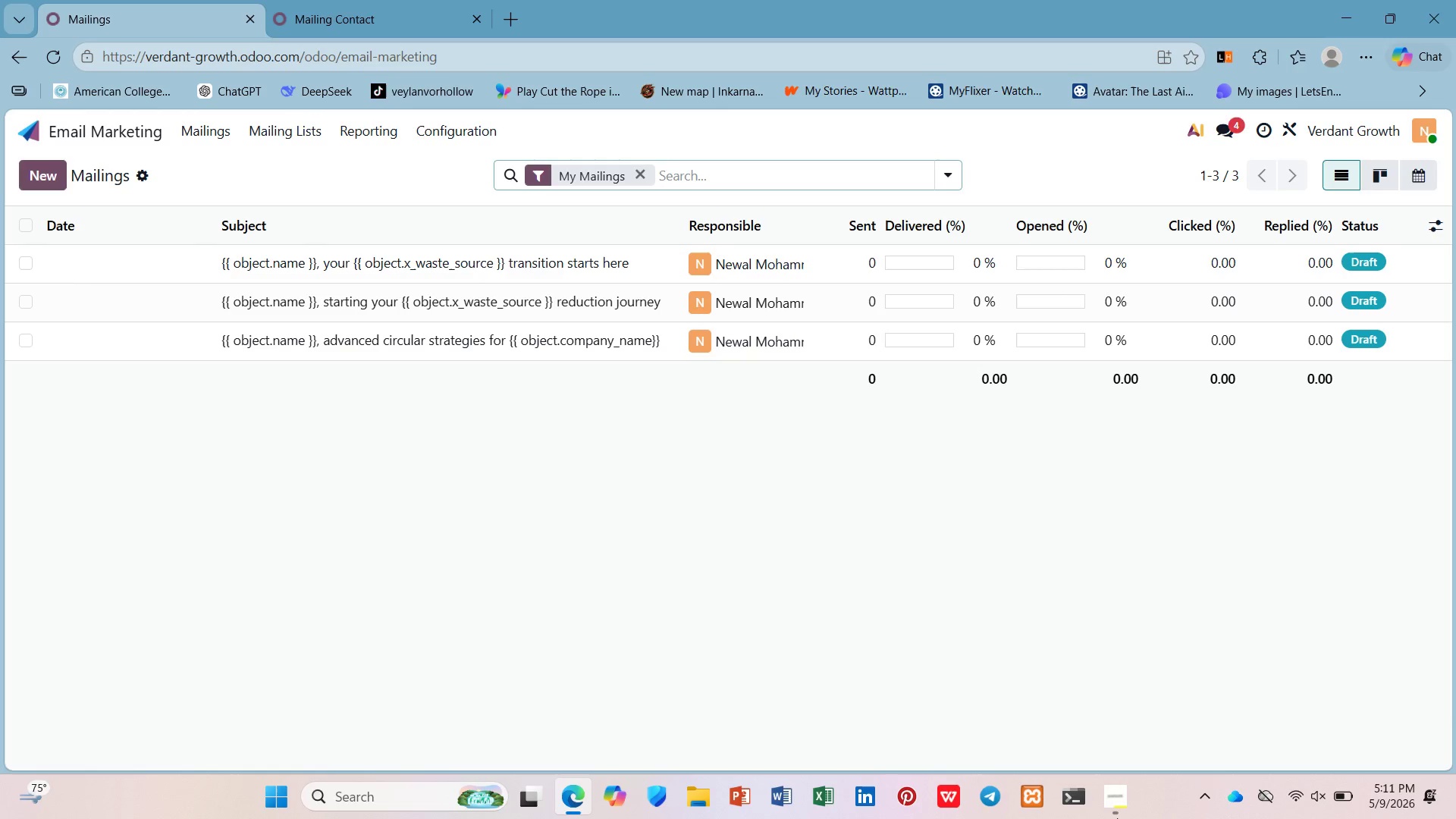 
left_click([395, 2])
 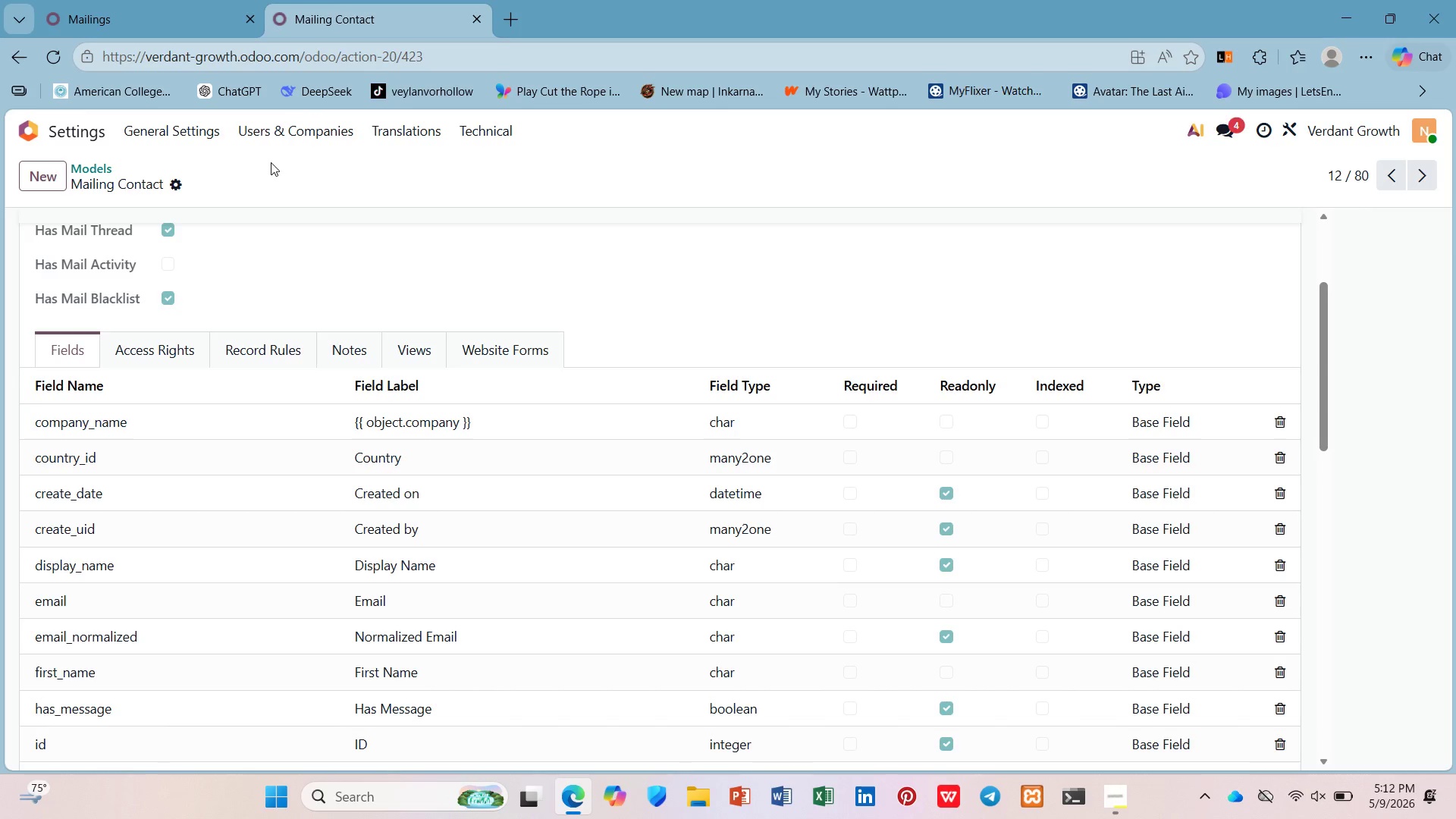 
left_click([139, 0])
 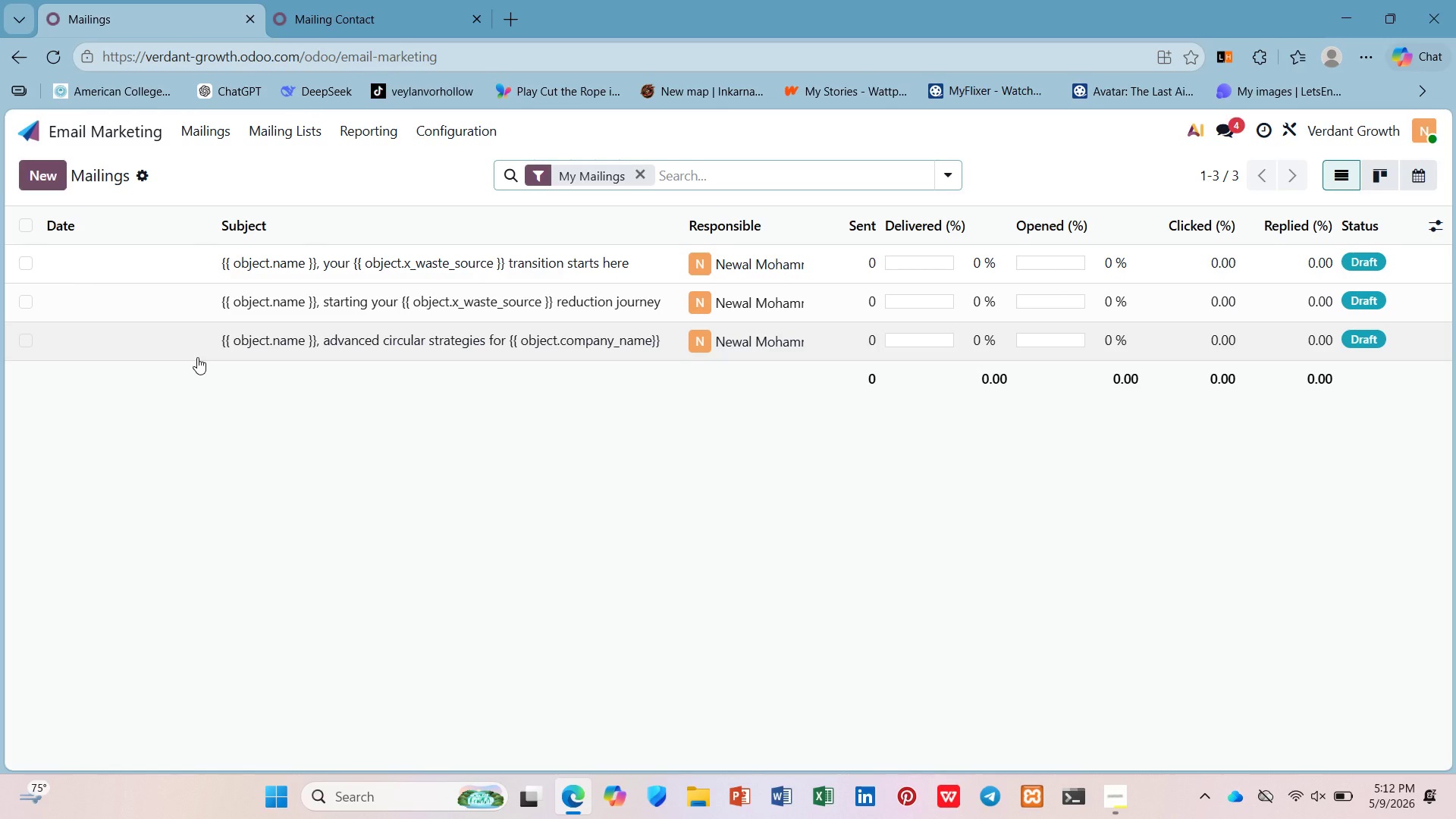 
wait(33.09)
 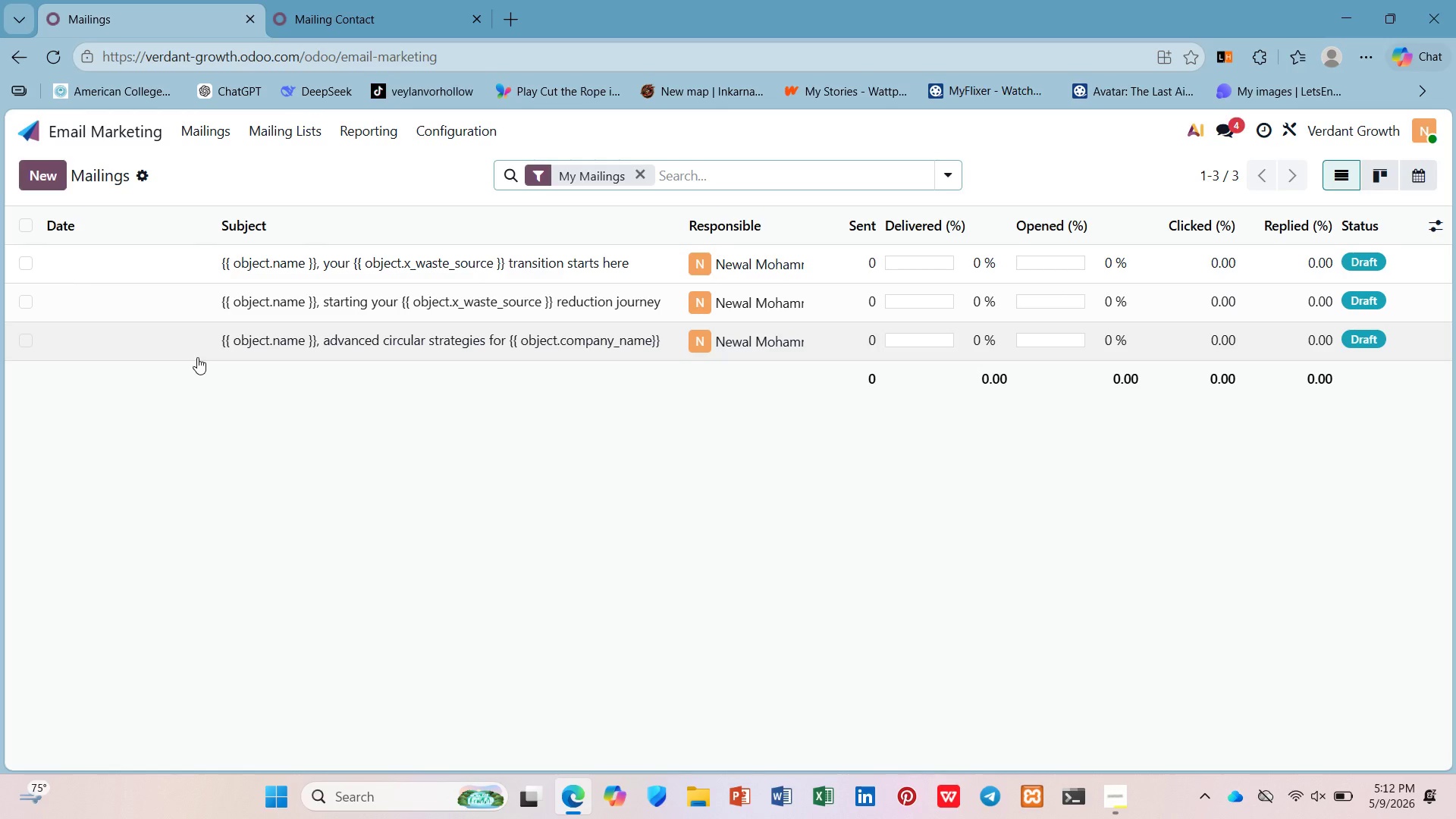 
mouse_move([362, 326])
 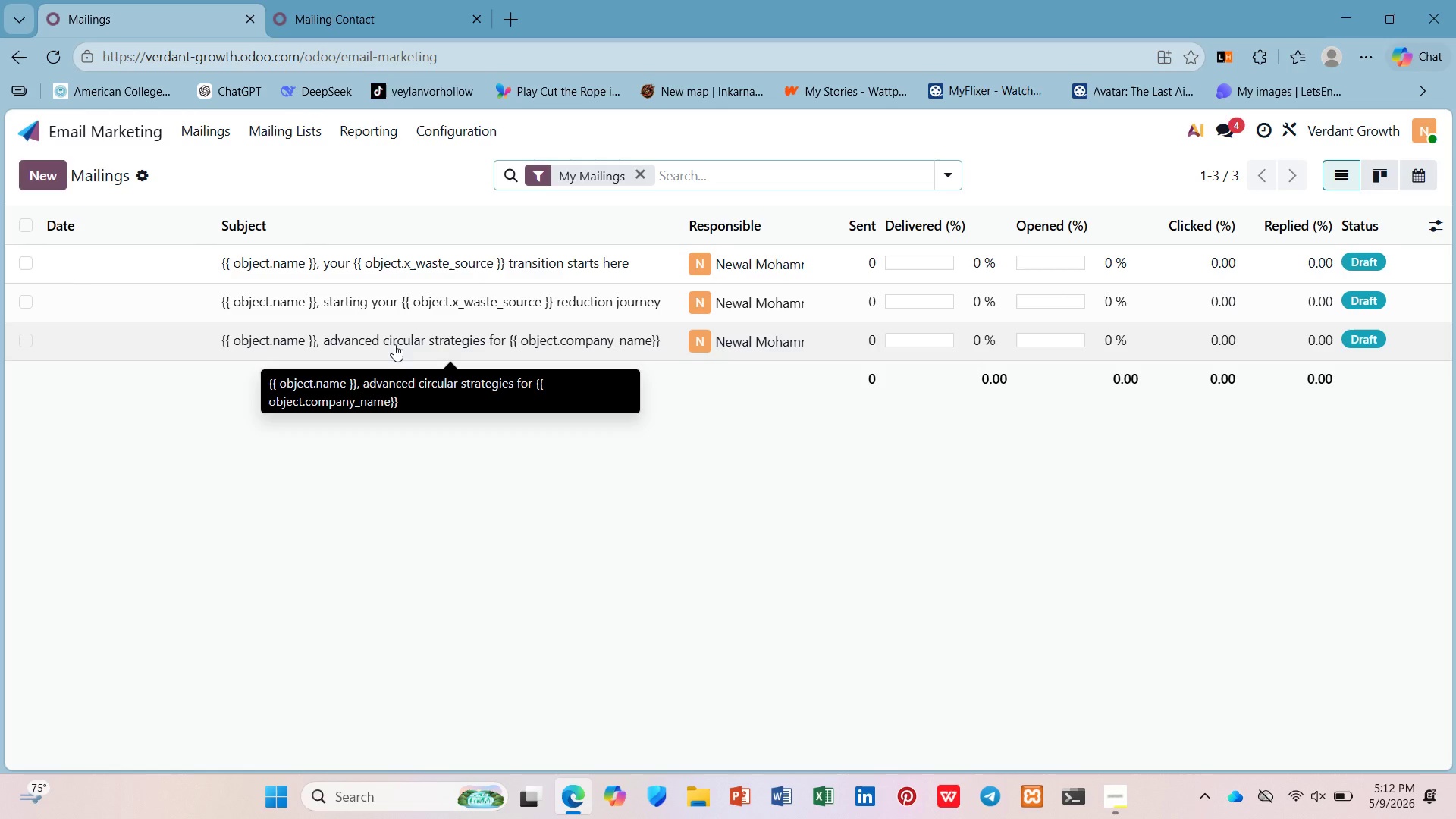 
wait(9.5)
 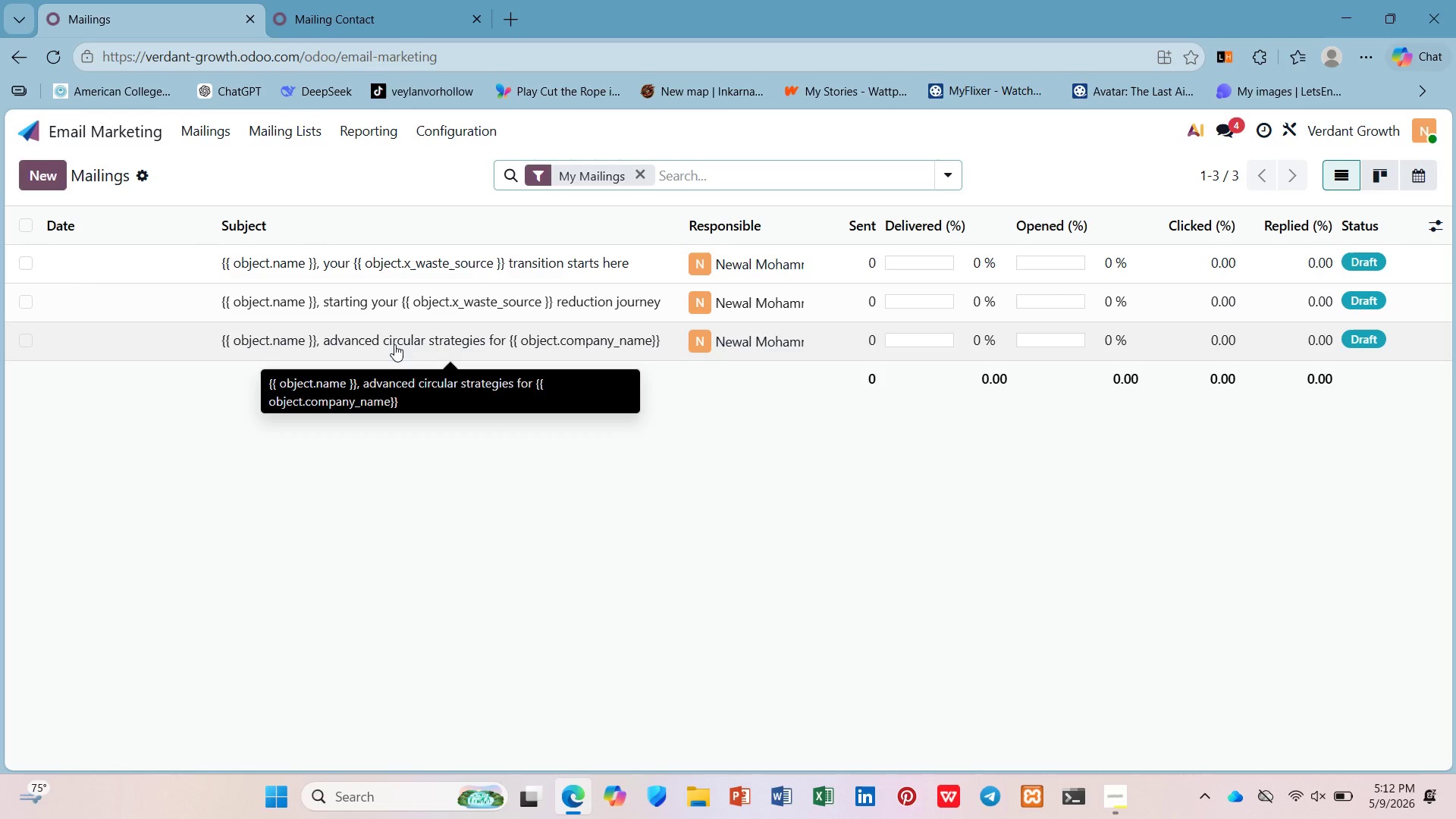 
left_click([73, 127])
 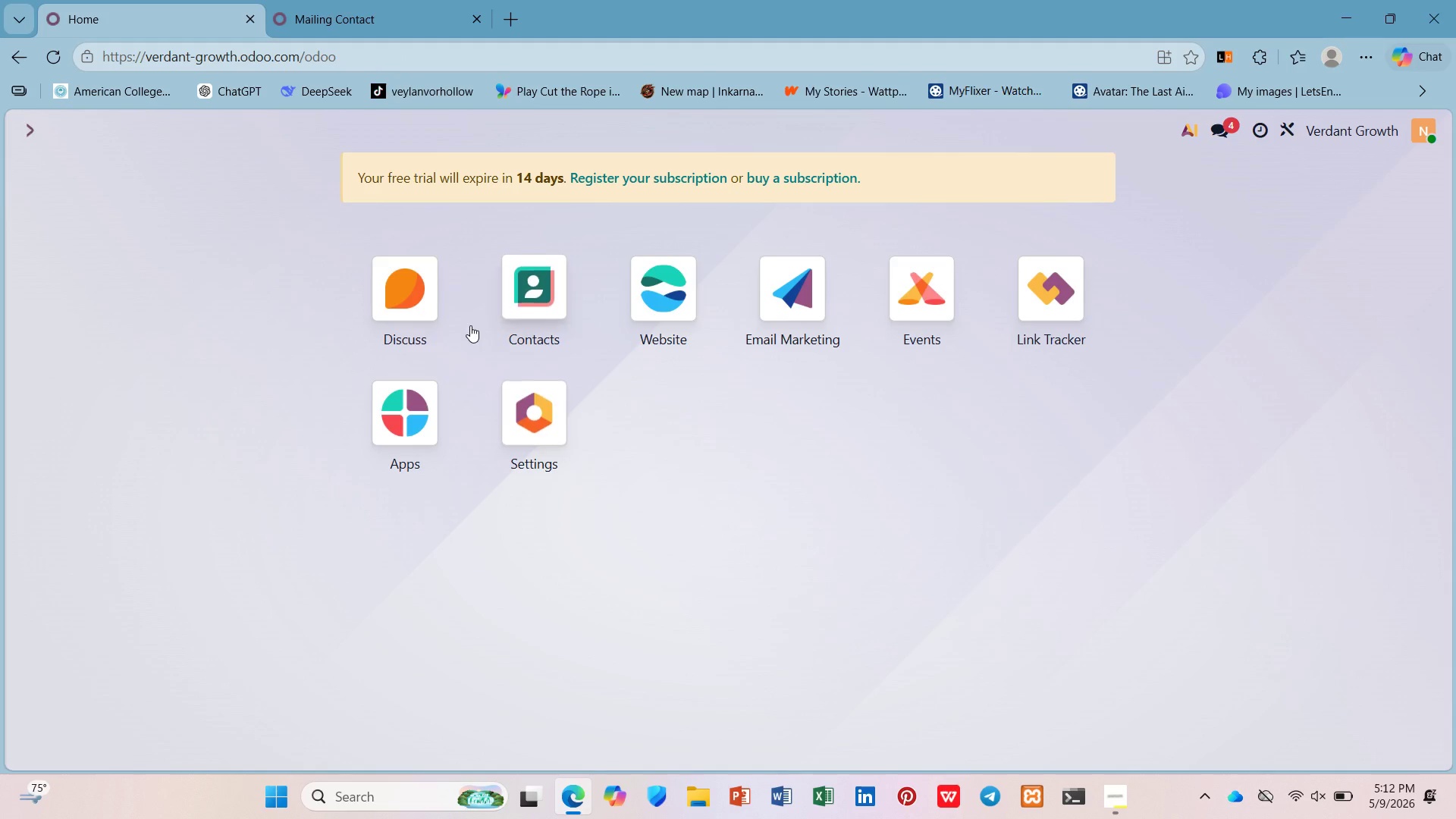 
left_click([412, 416])
 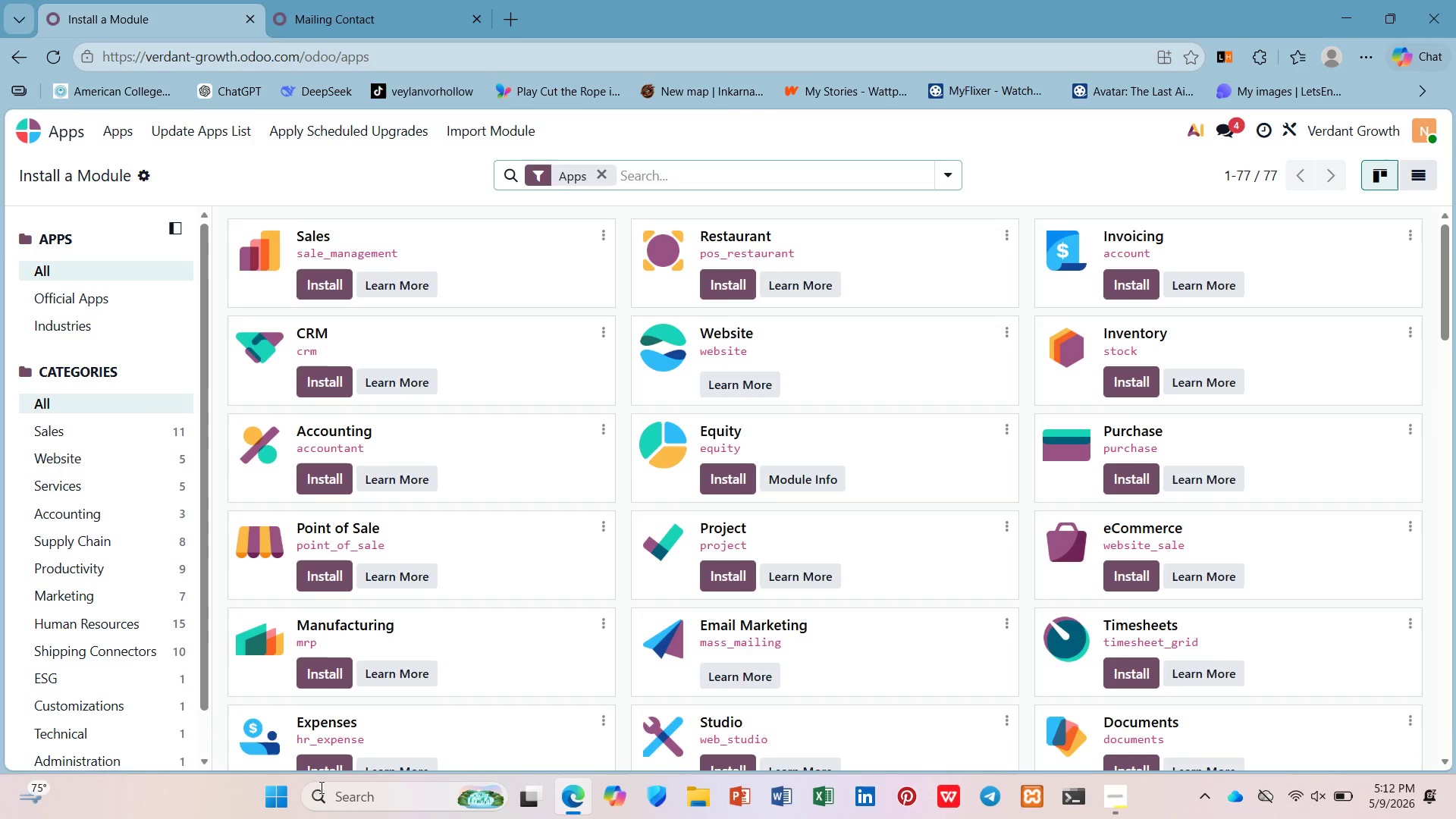 
type(market)
 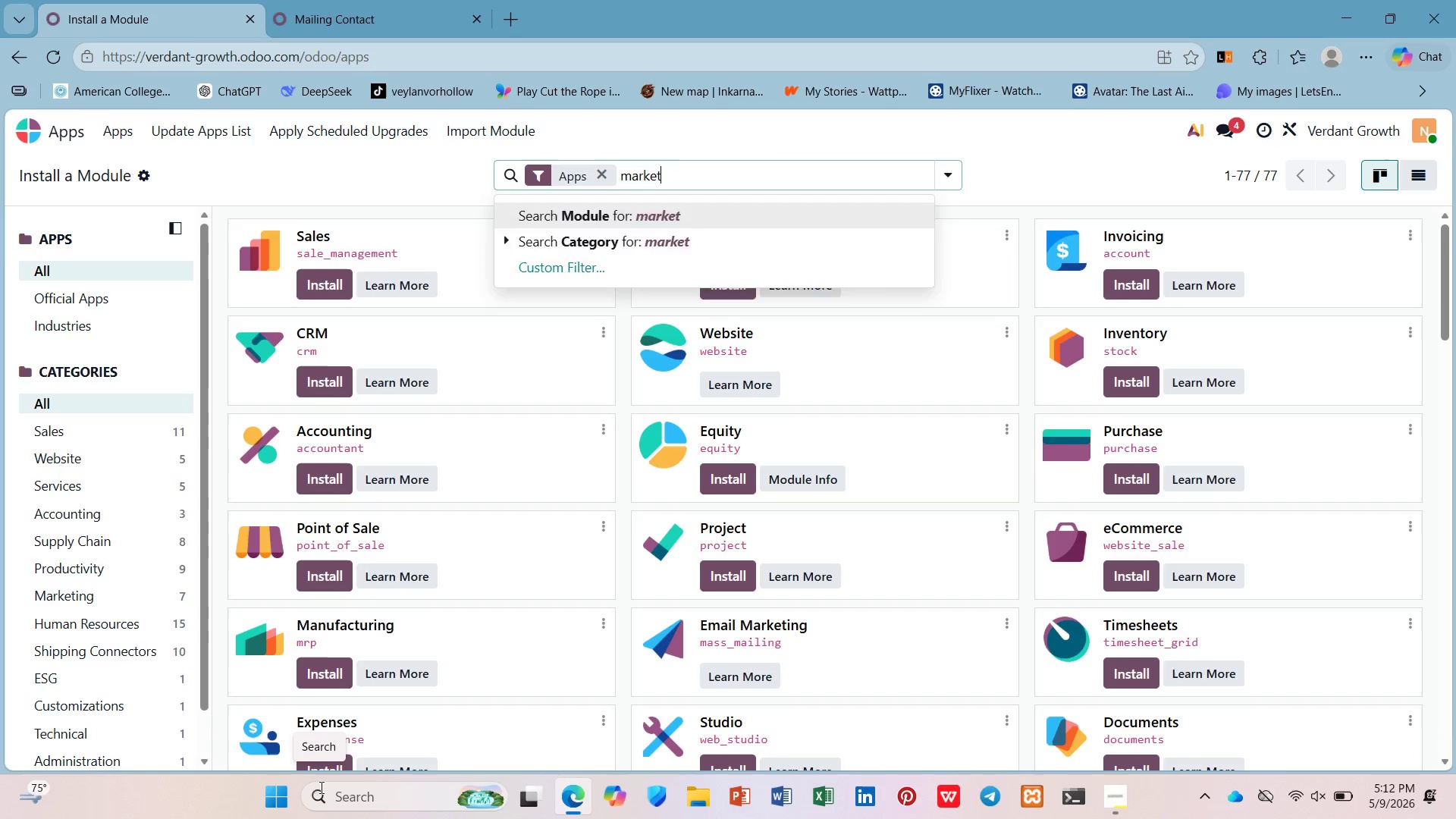 
key(Enter)
 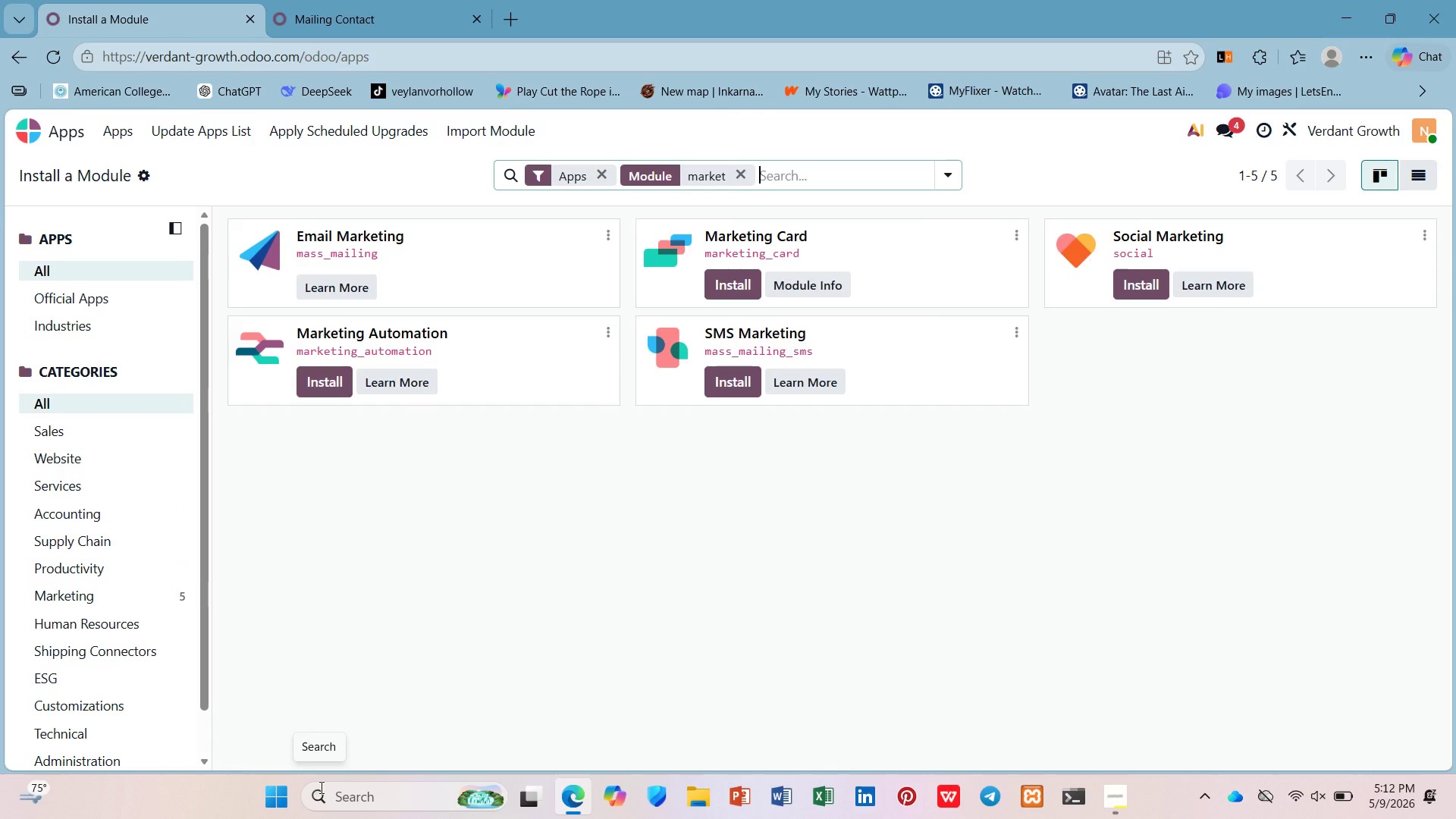 
key(Numpad0)
 